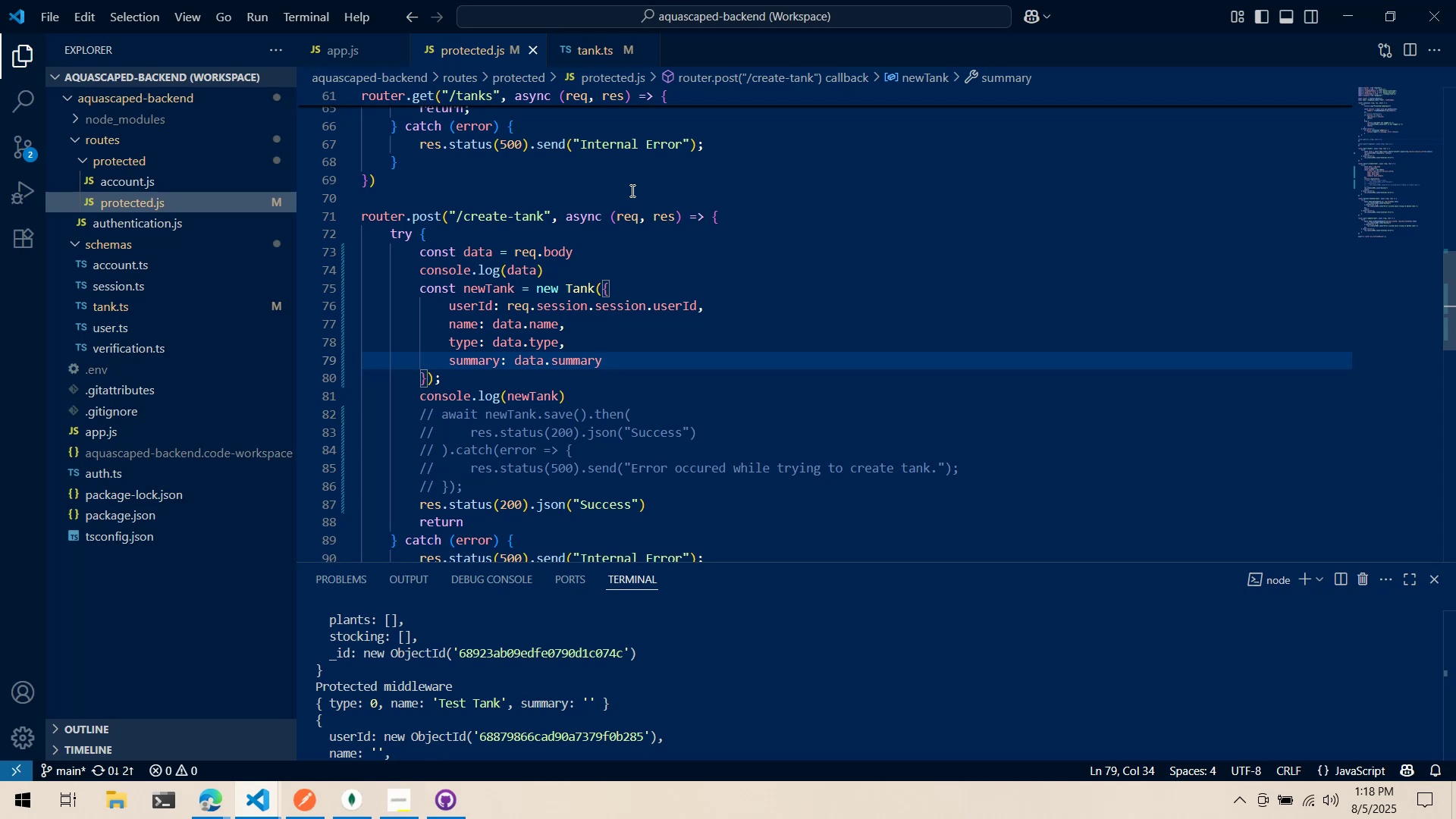 
wait(81.81)
 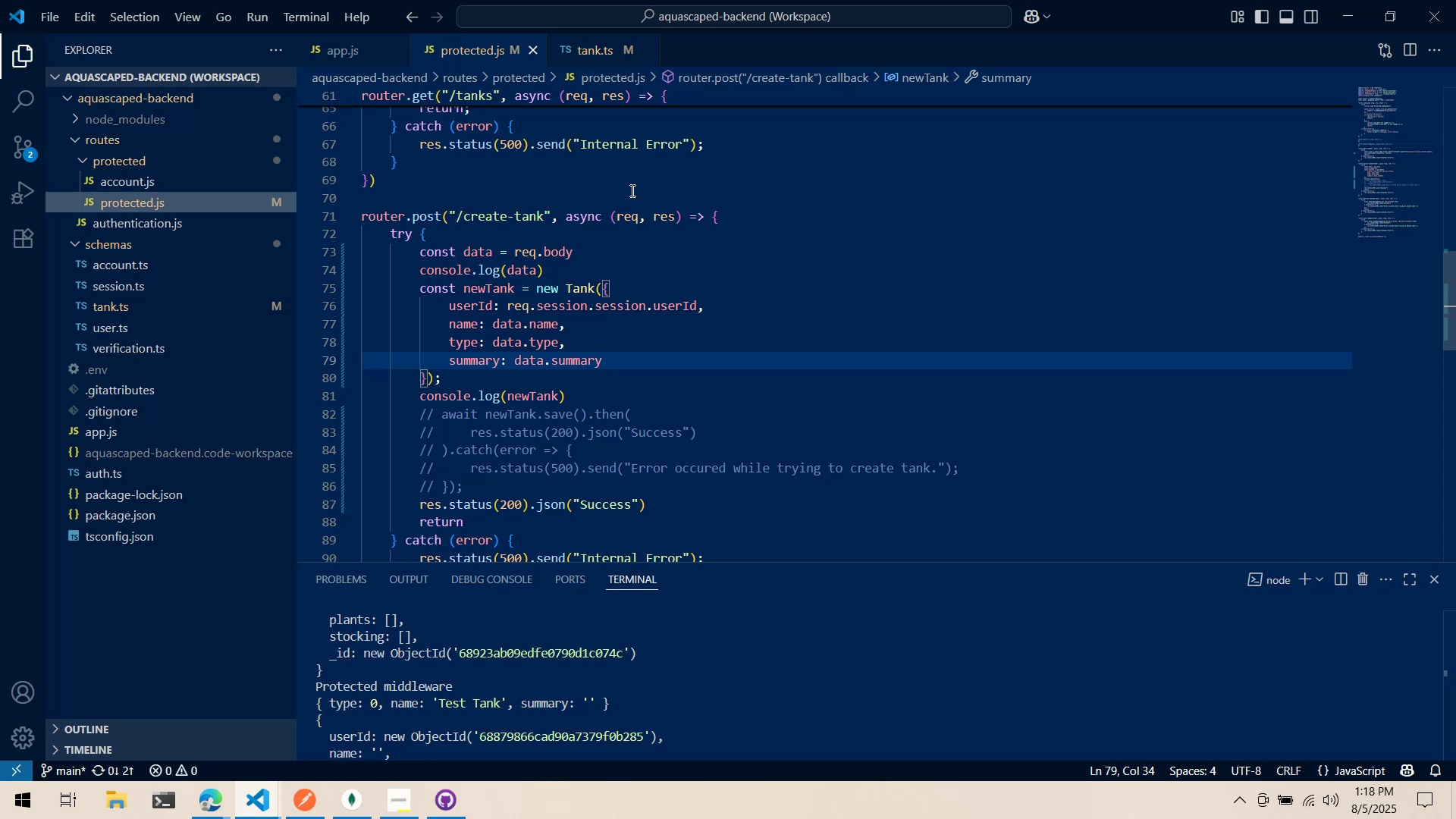 
key(Alt+AltLeft)
 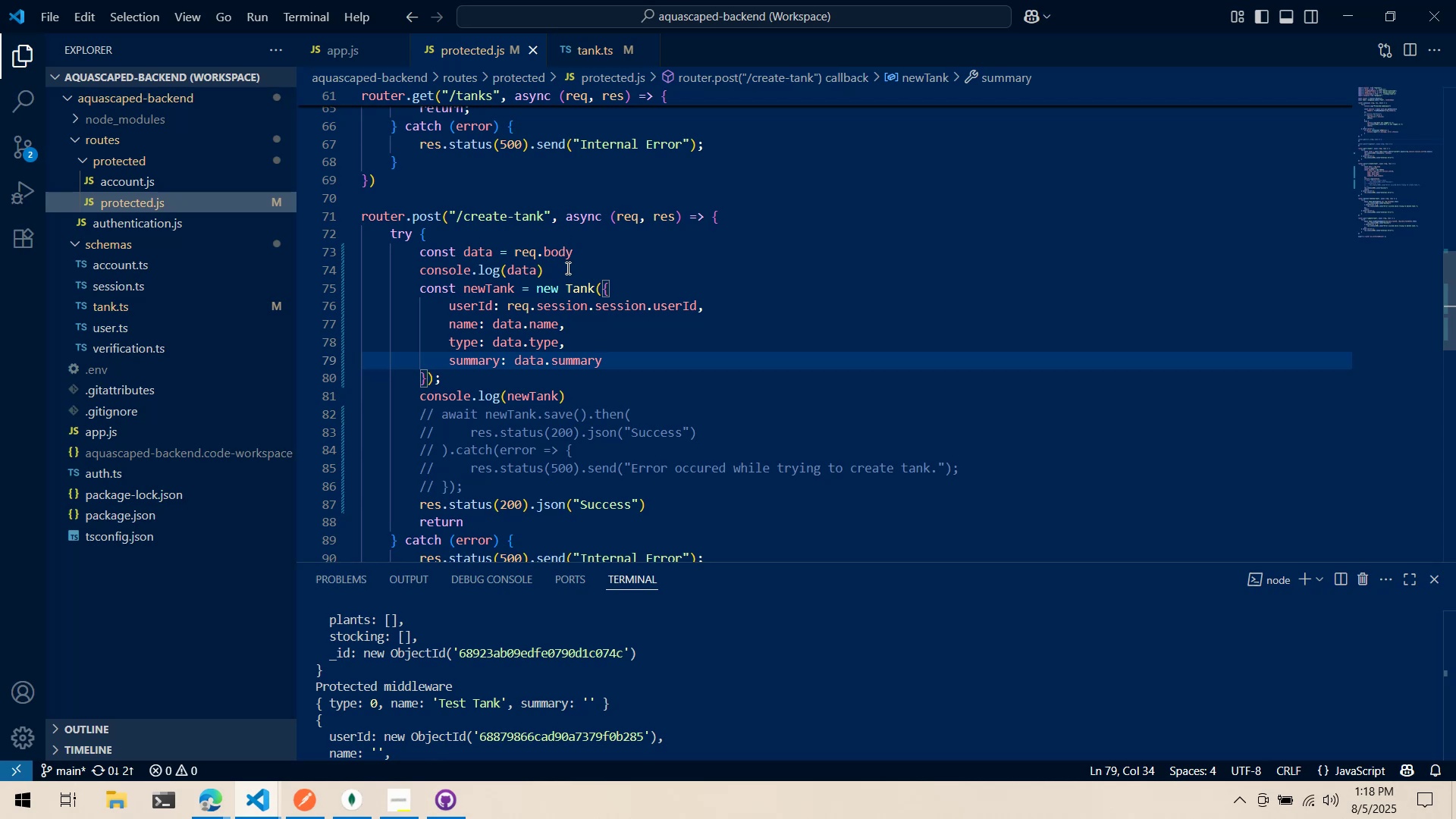 
key(Alt+Tab)
 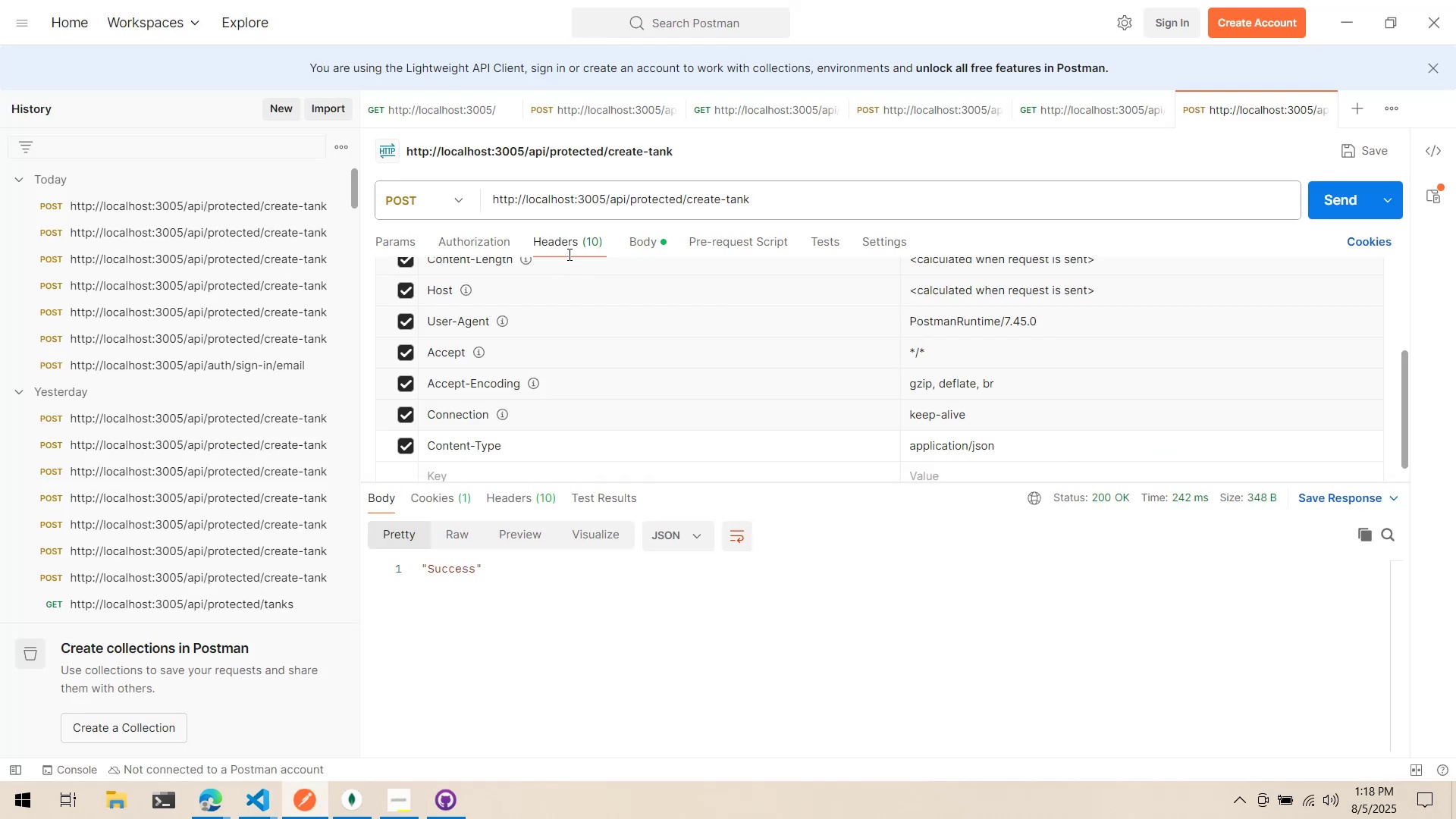 
key(Alt+AltLeft)
 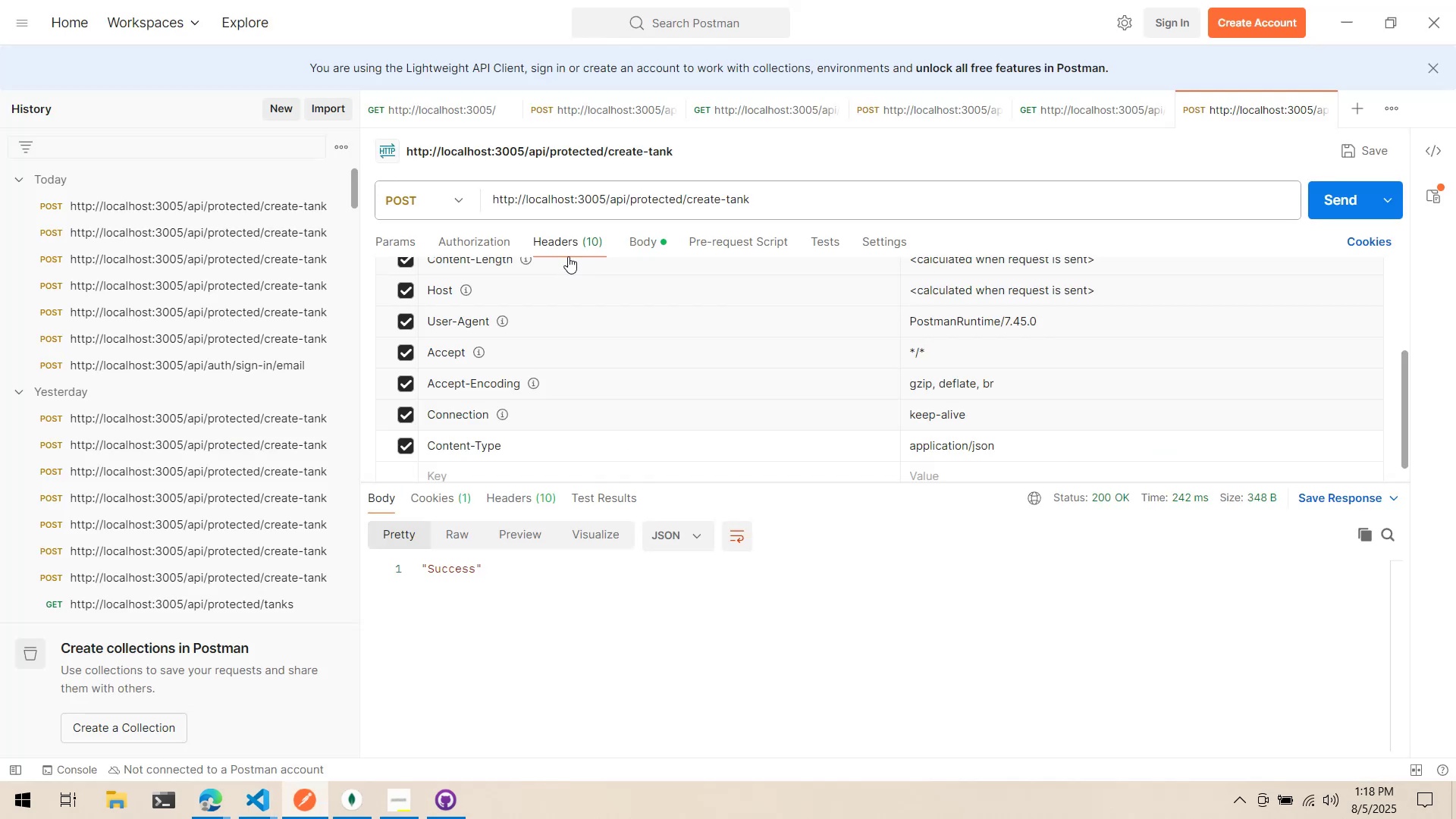 
key(Alt+Tab)
 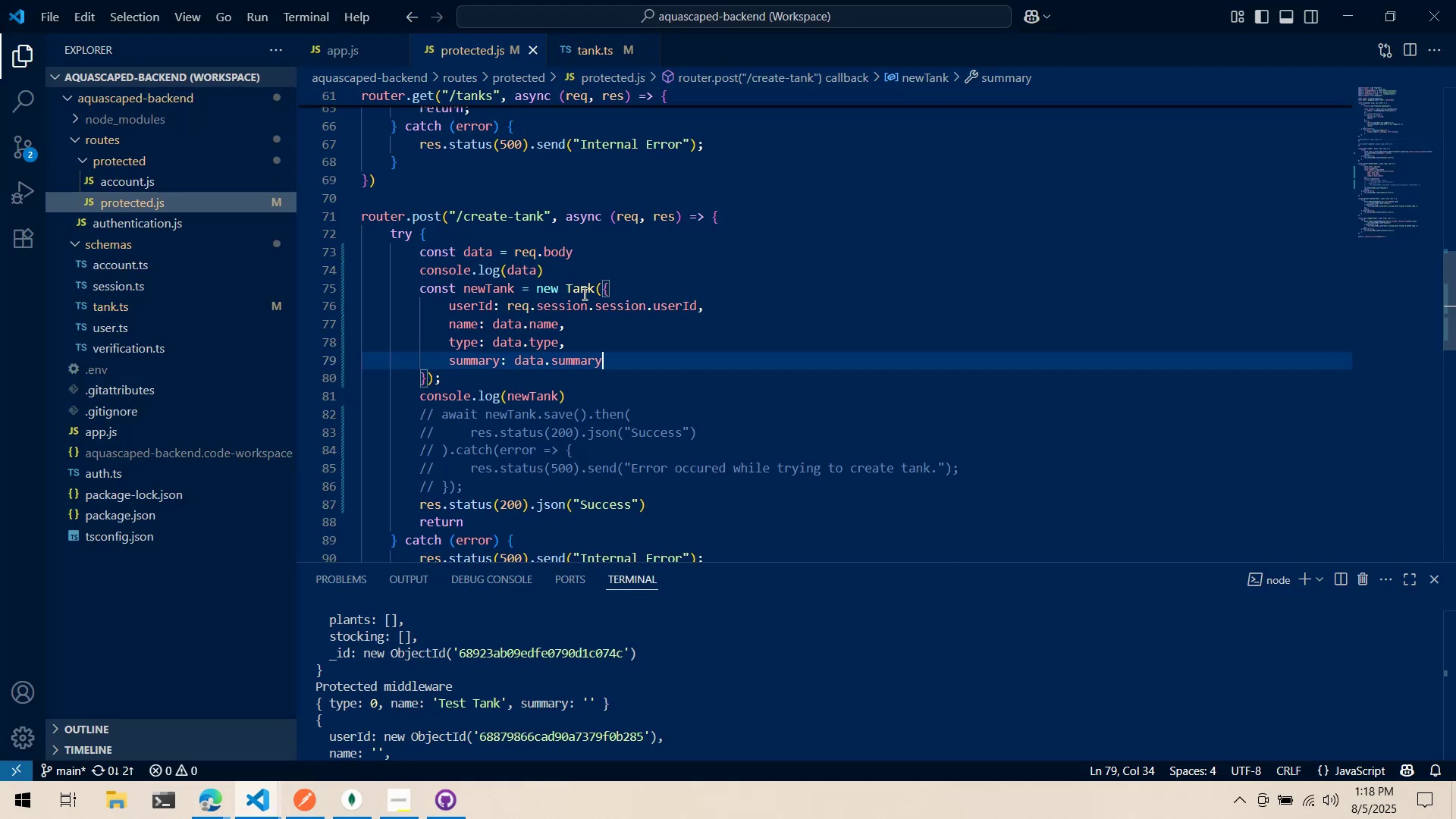 
mouse_move([598, 299])
 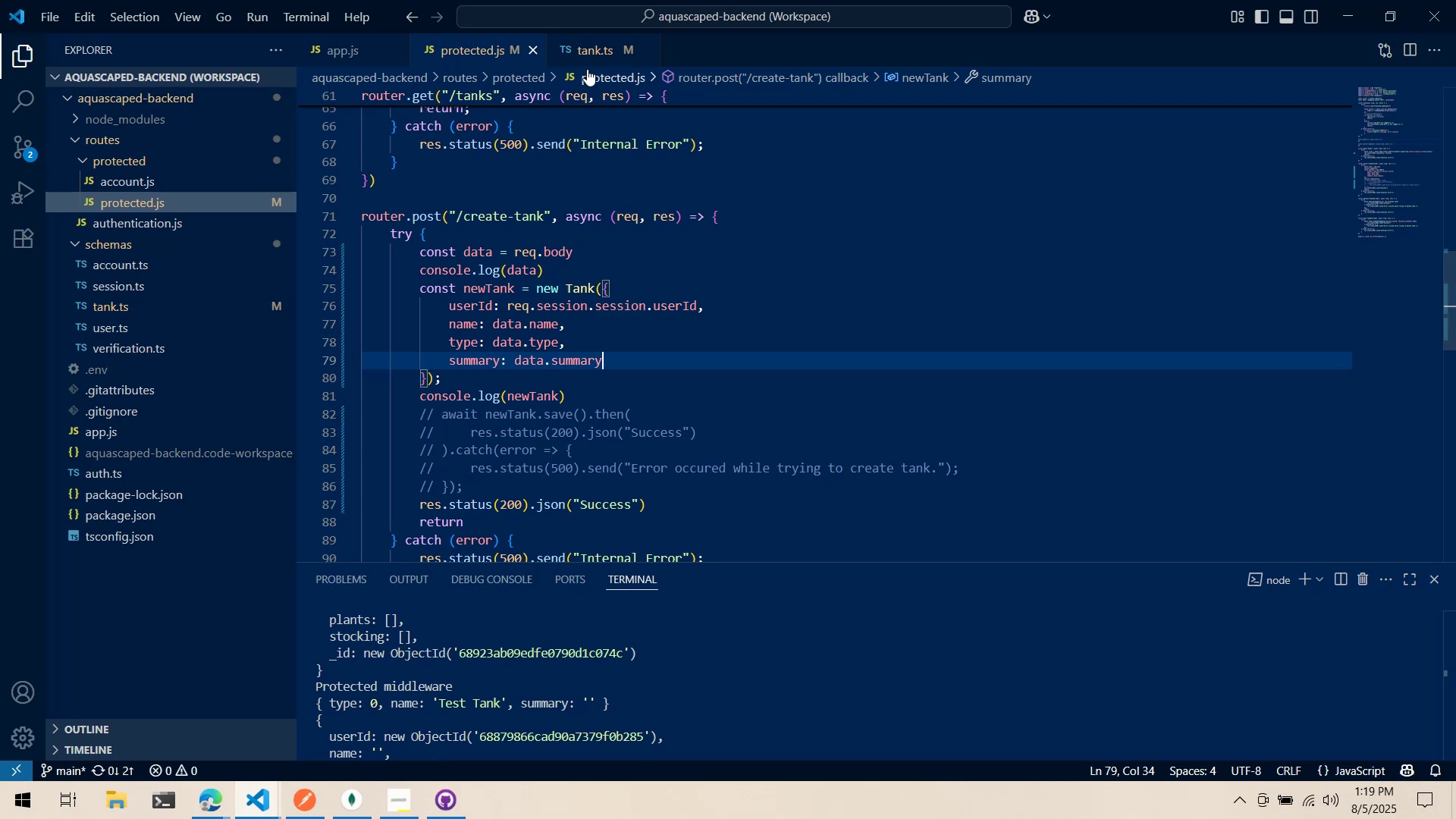 
left_click([593, 50])
 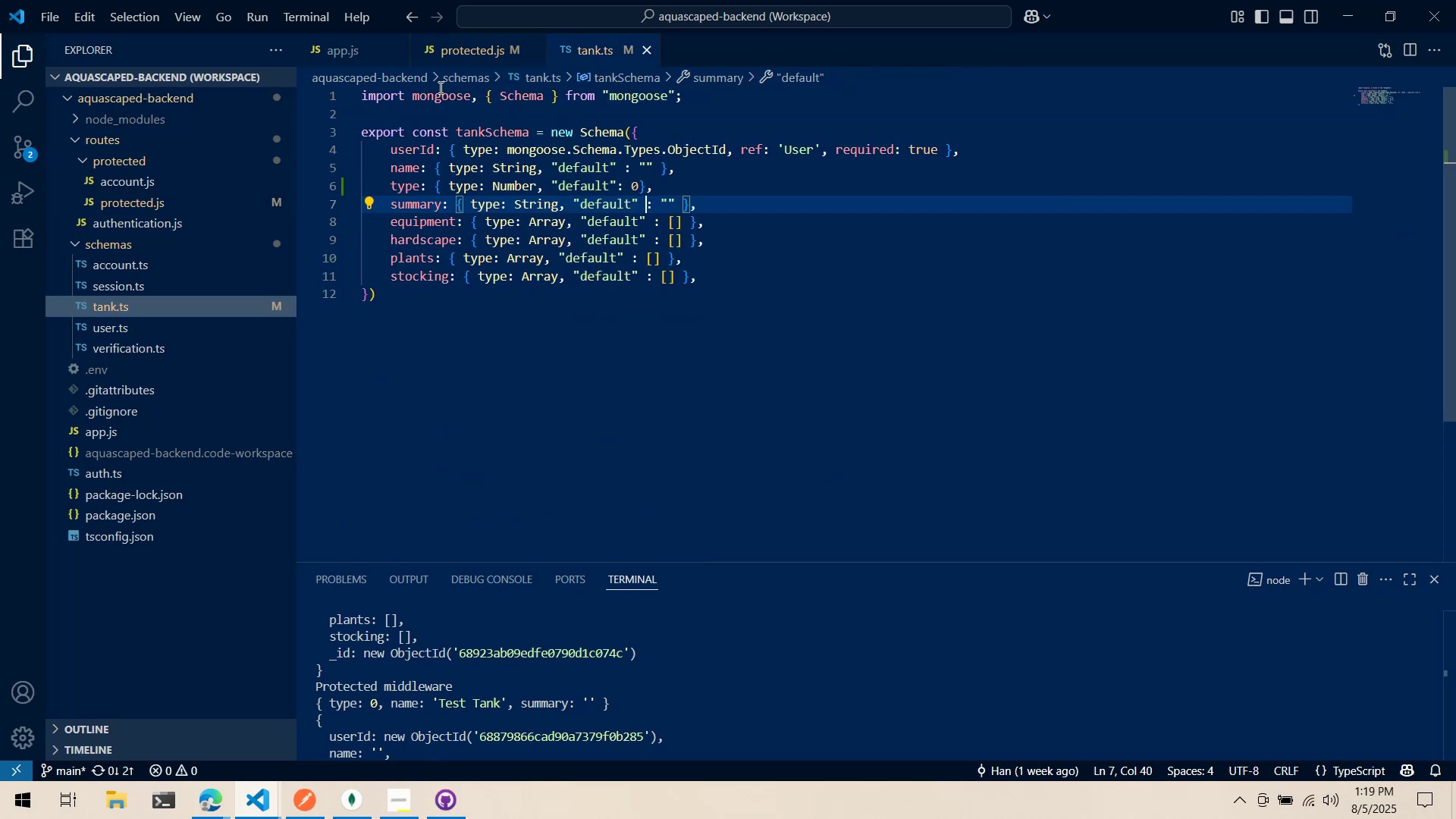 
left_click([459, 51])
 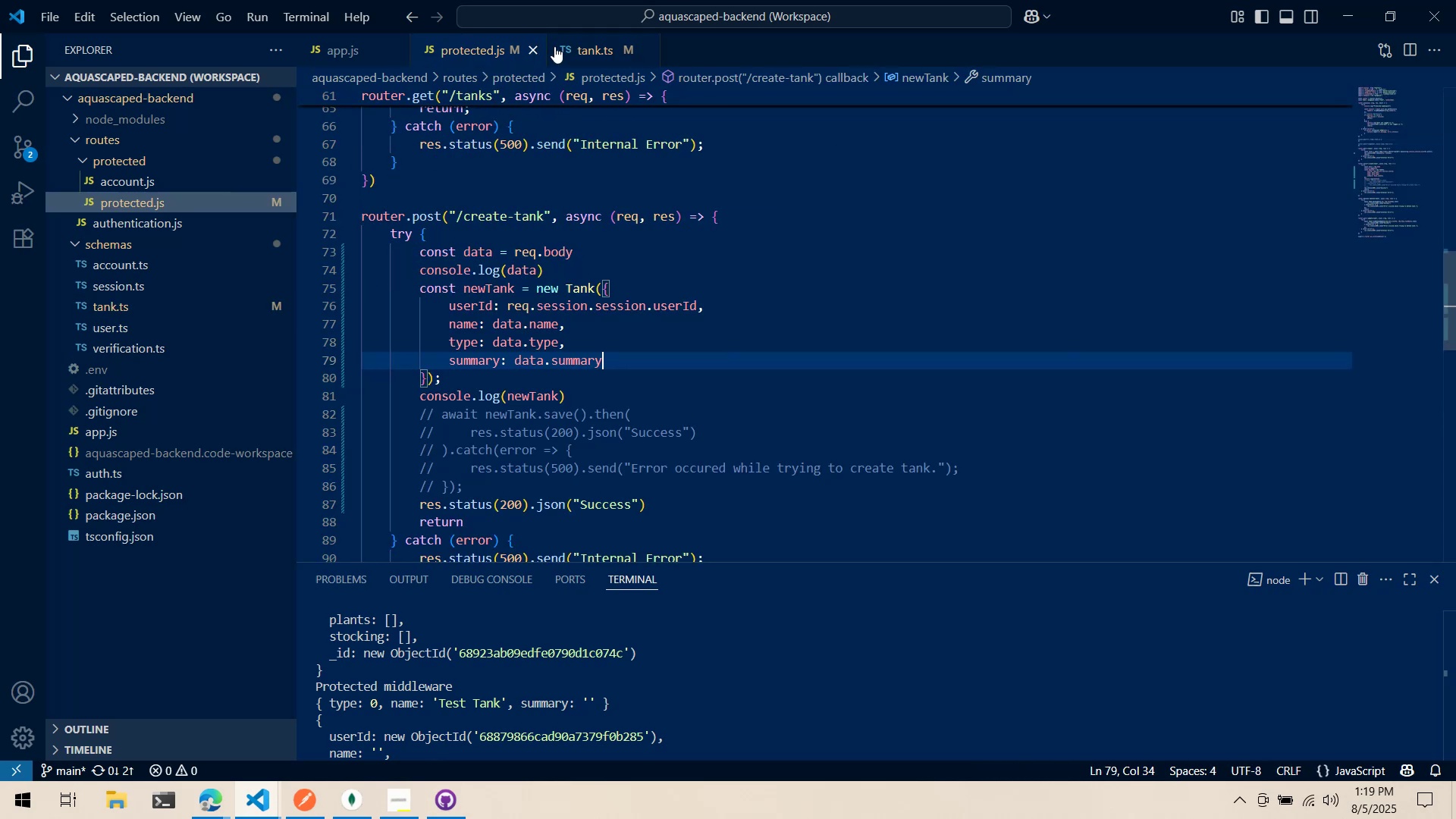 
left_click([576, 43])
 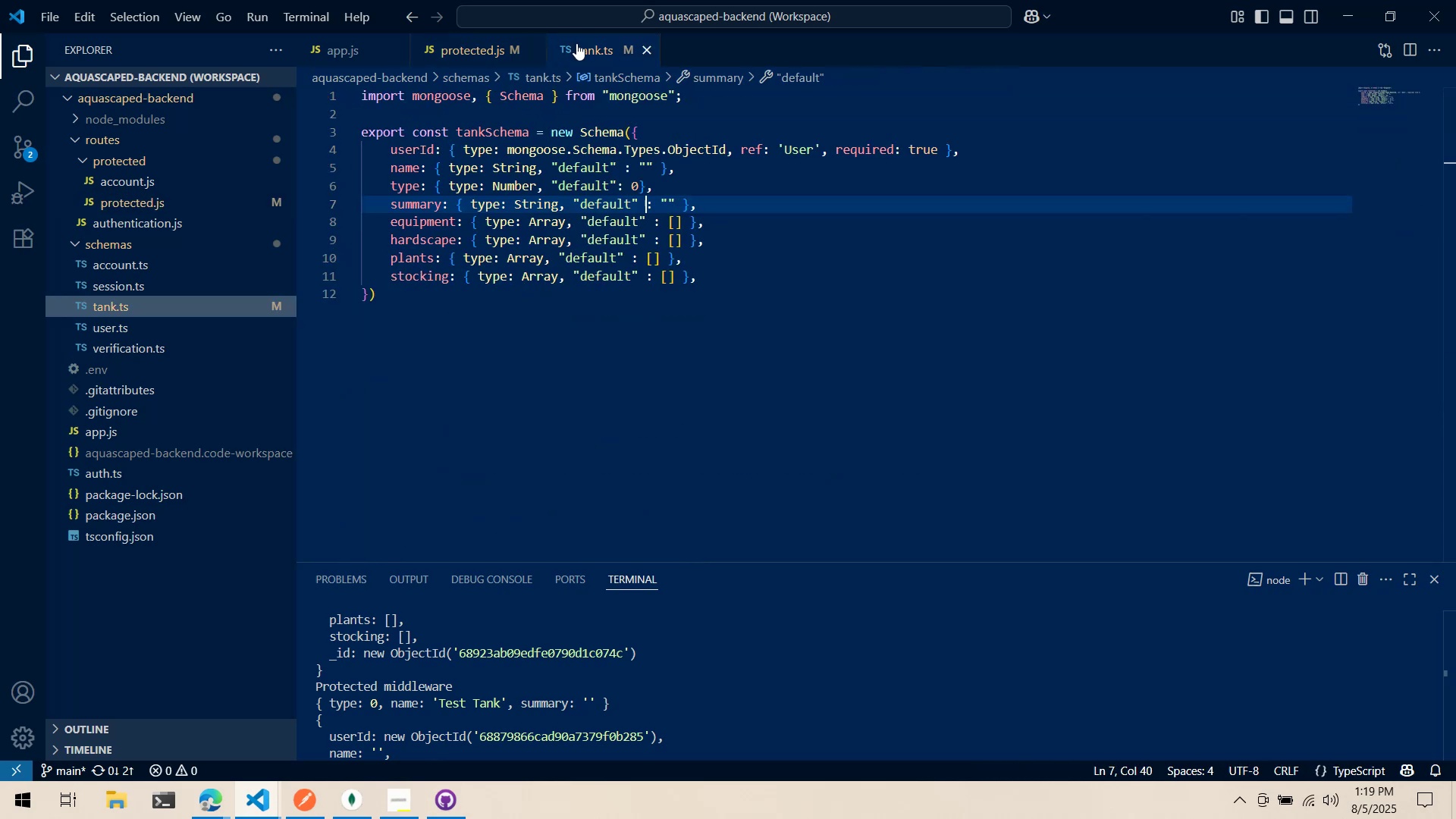 
key(Alt+AltLeft)
 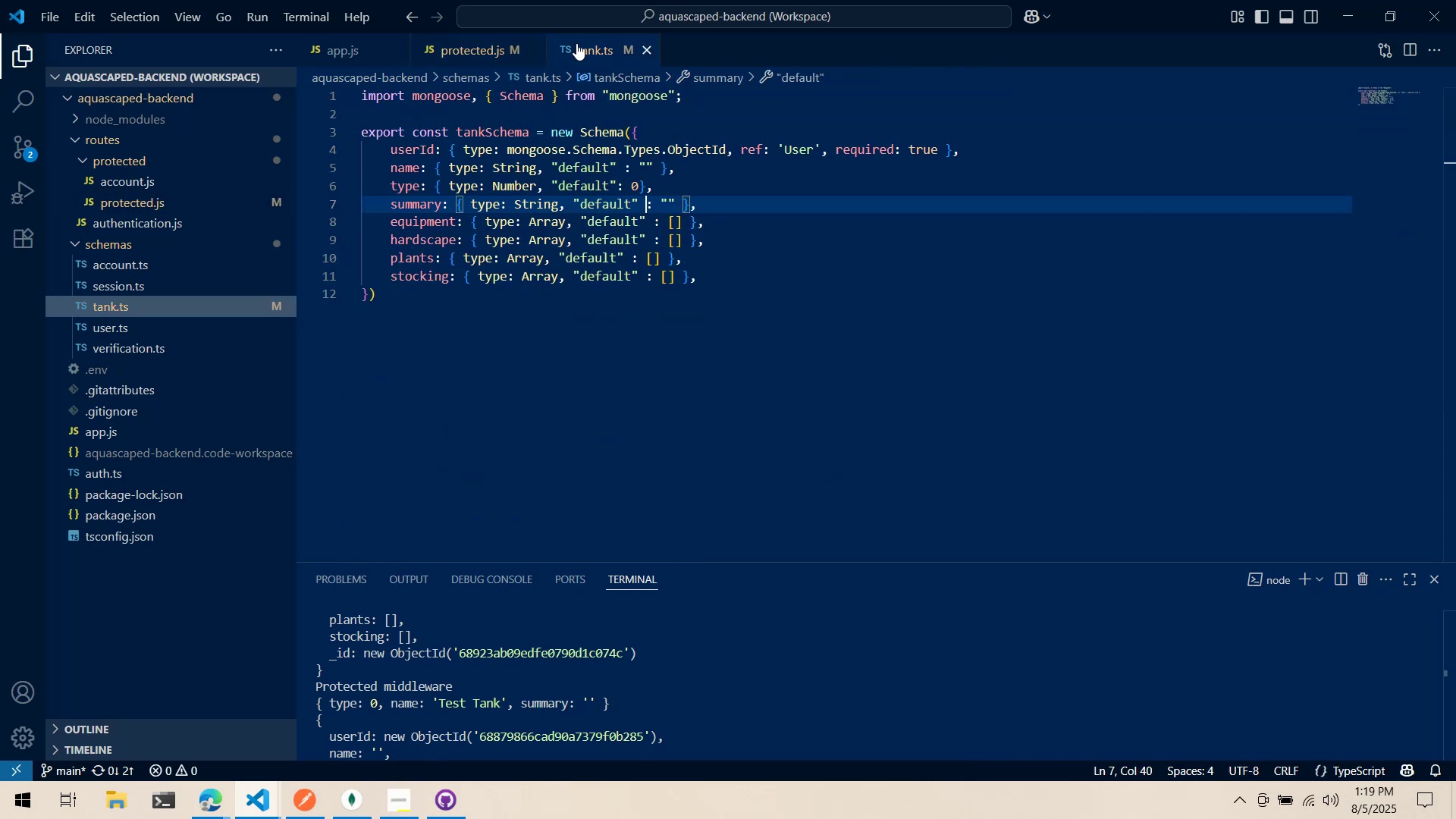 
key(Alt+Tab)
 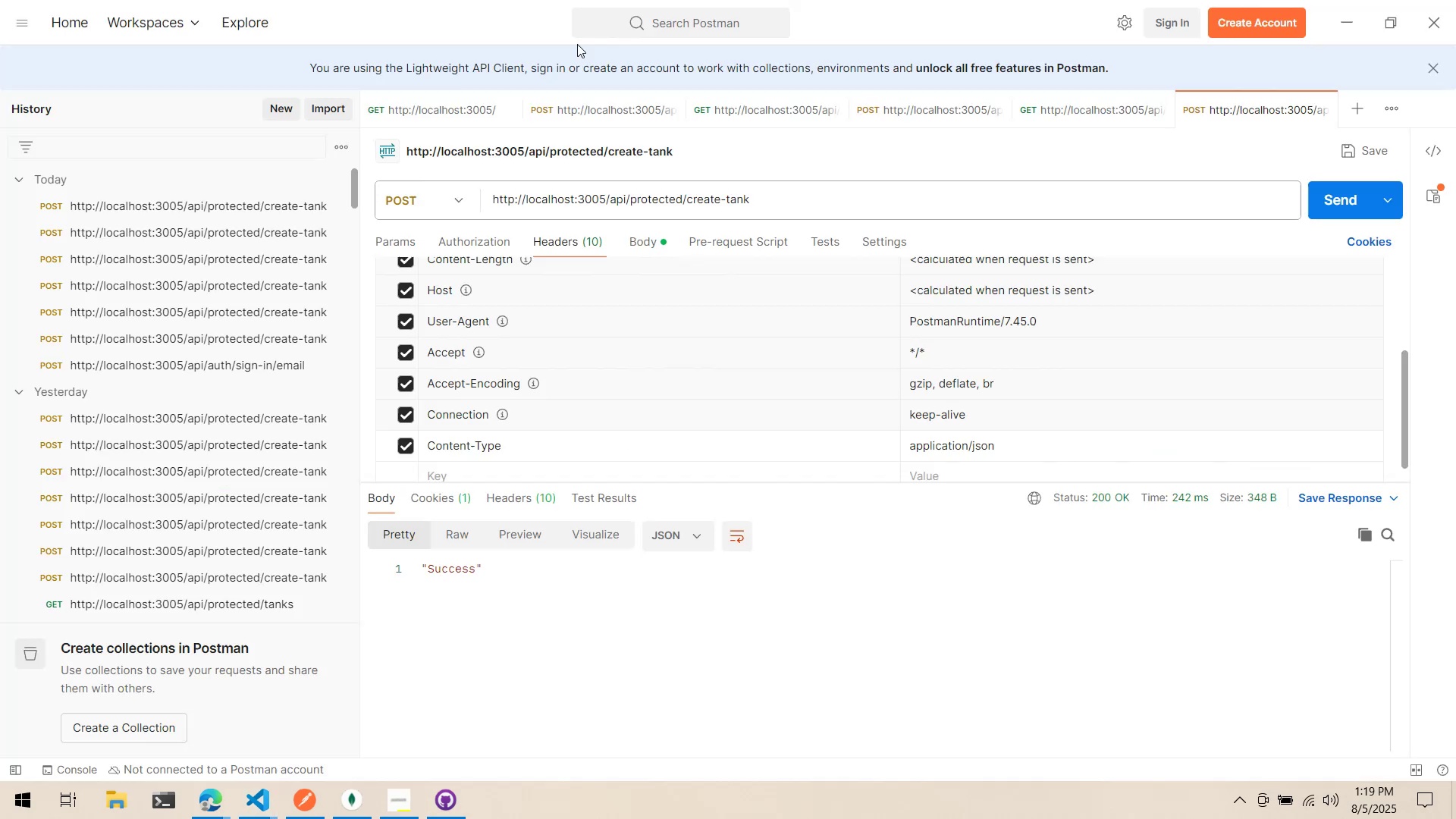 
key(Alt+Tab)
 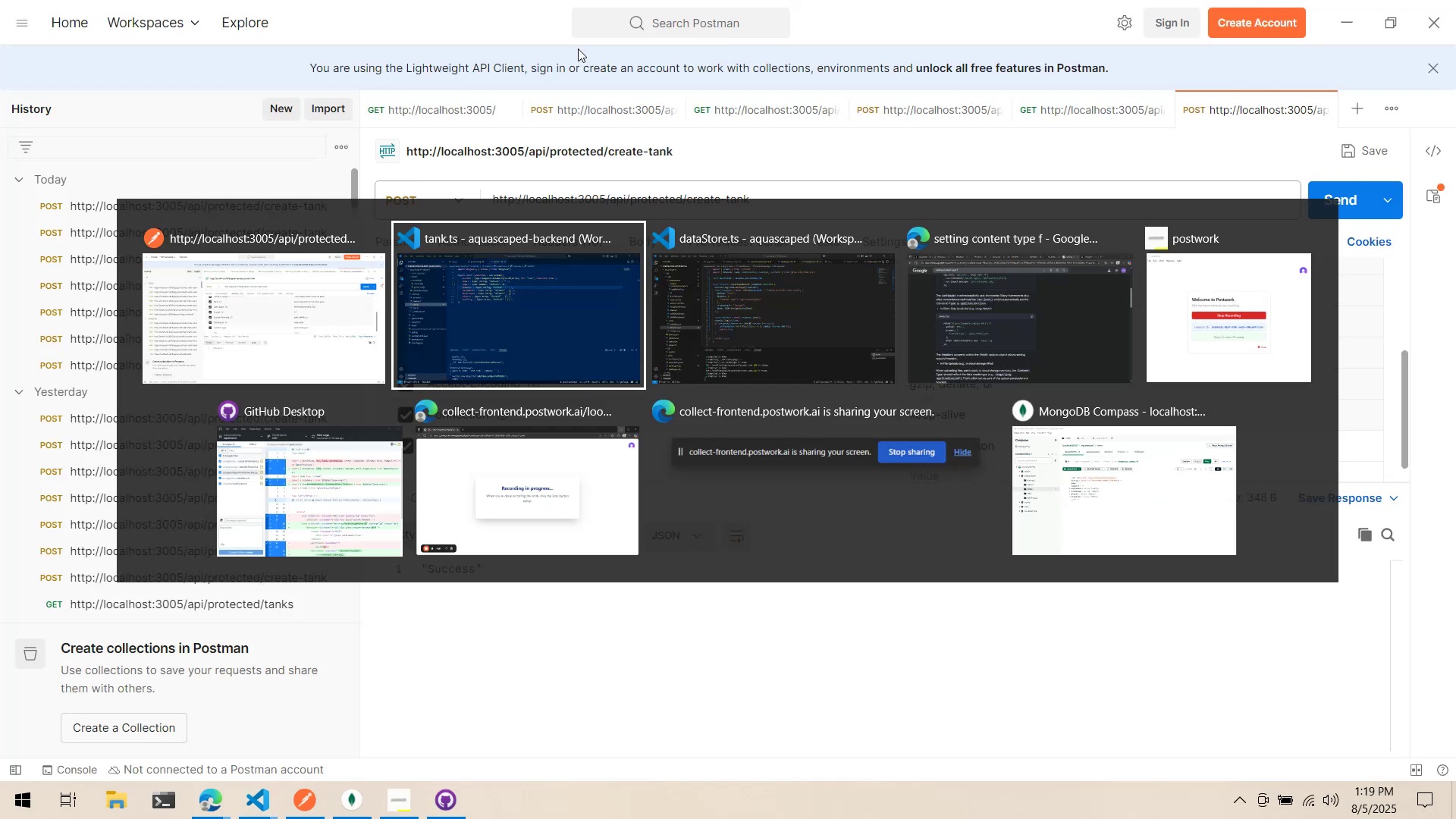 
key(Alt+Tab)
 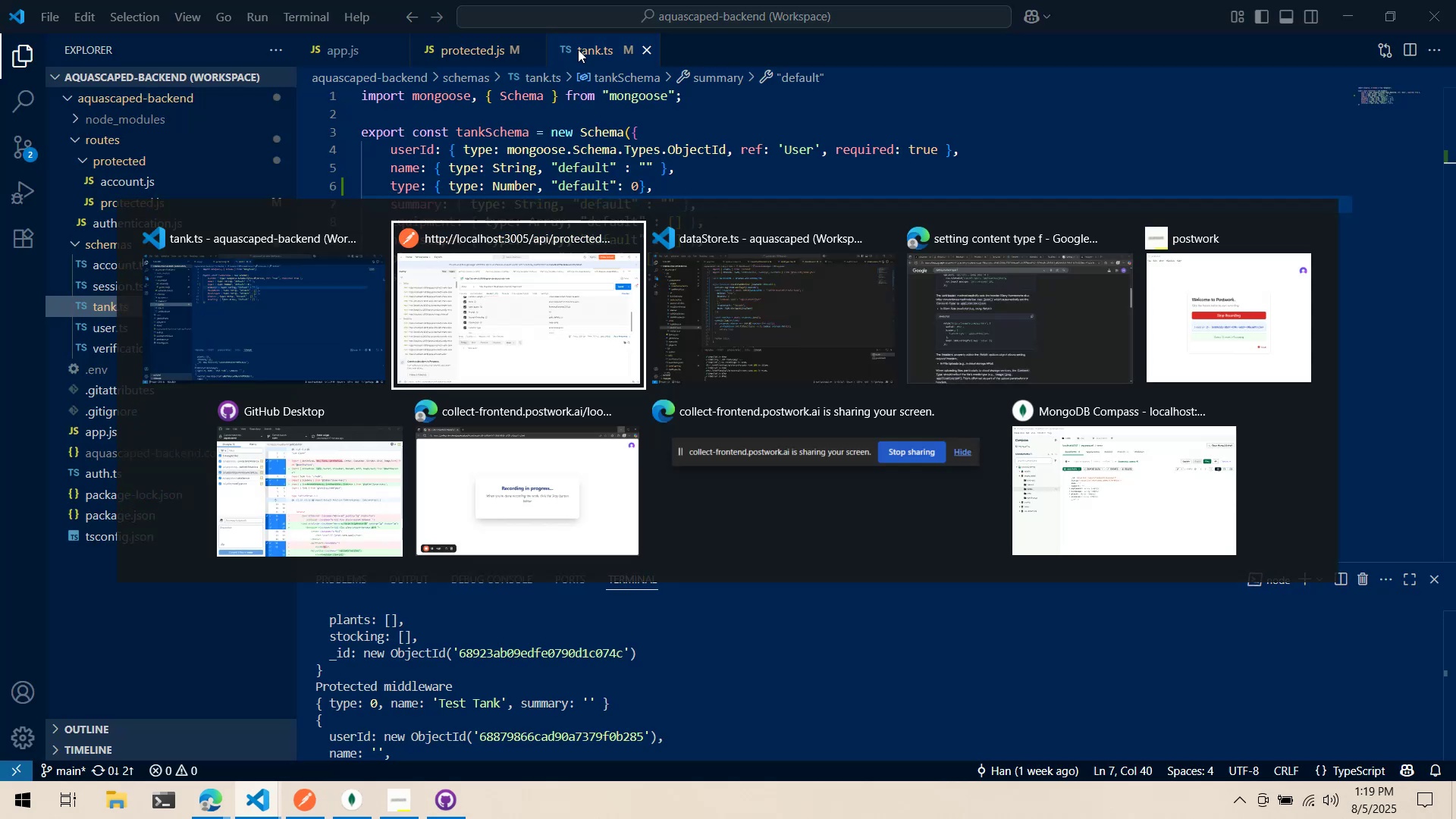 
key(Alt+Tab)
 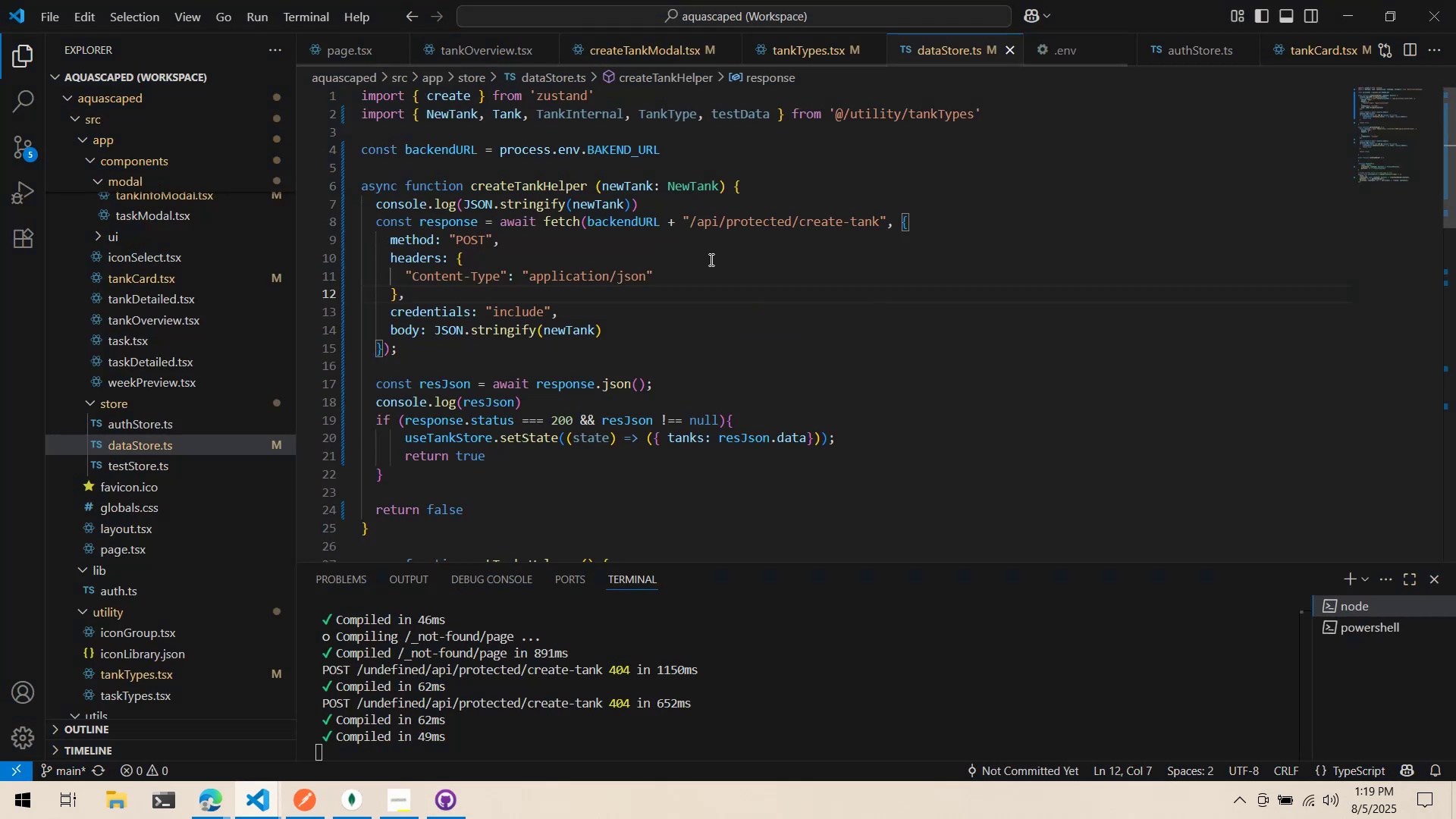 
scroll: coordinate [680, 348], scroll_direction: down, amount: 3.0
 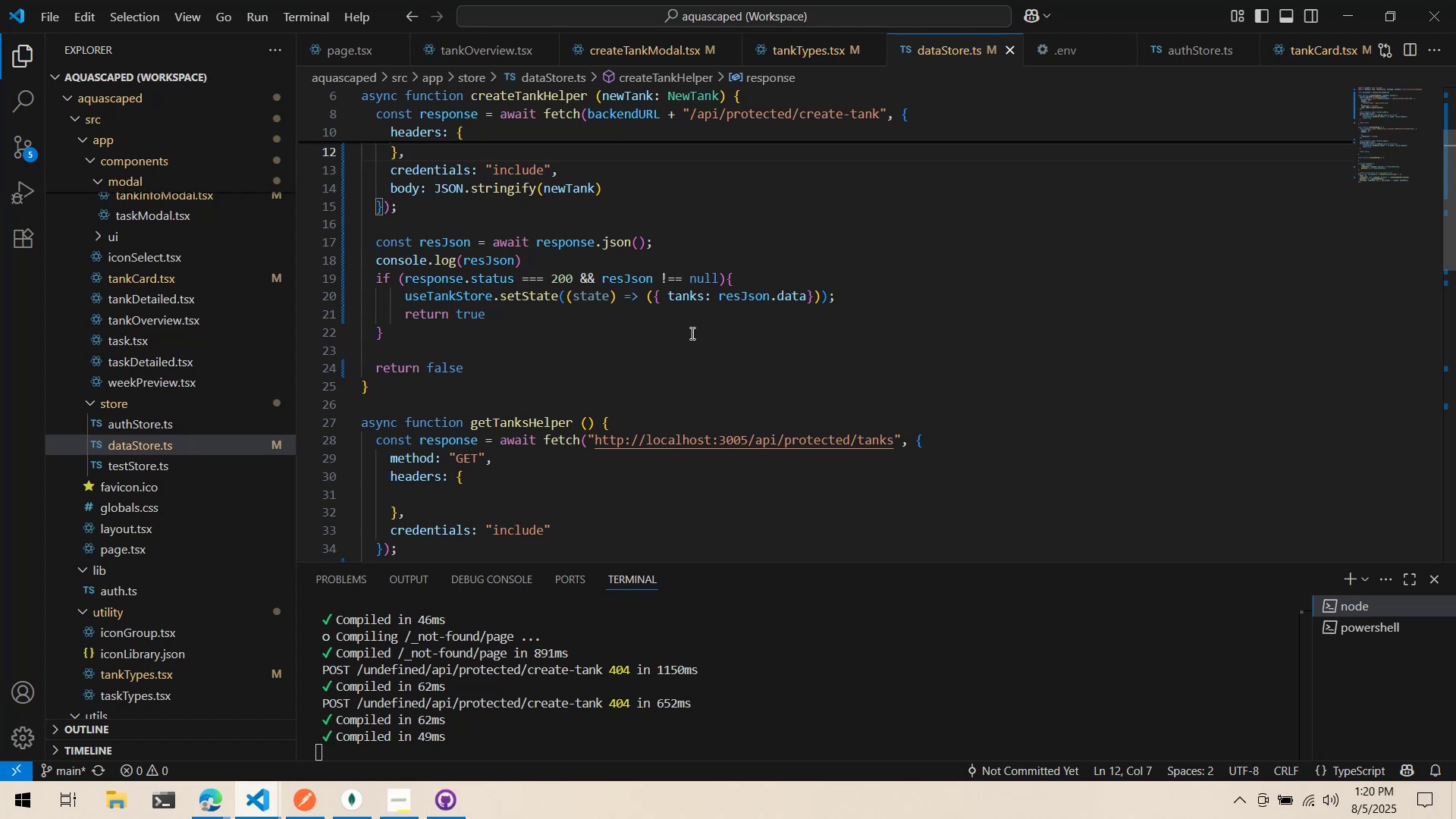 
wait(55.53)
 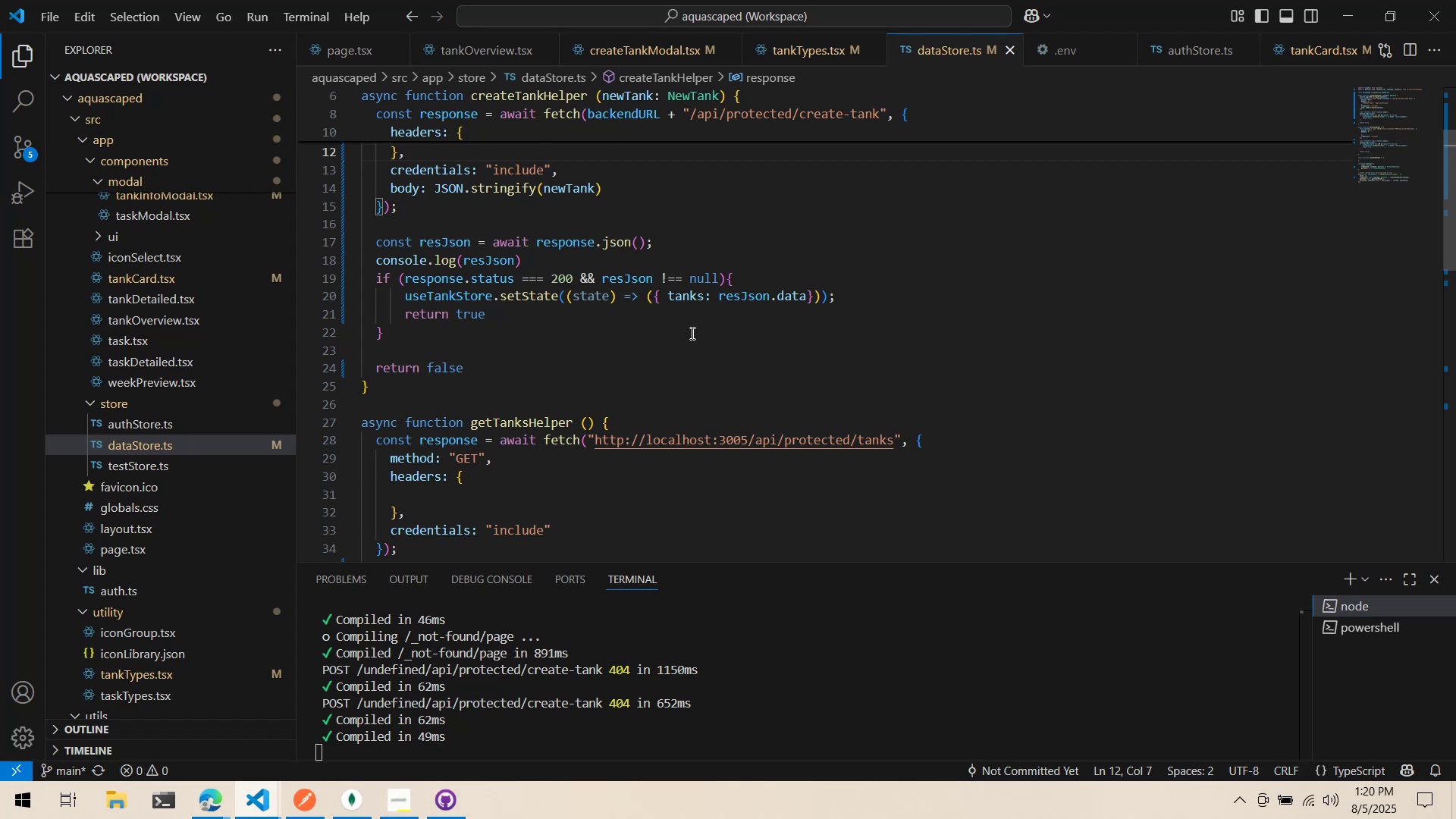 
scroll: coordinate [689, 323], scroll_direction: down, amount: 14.0
 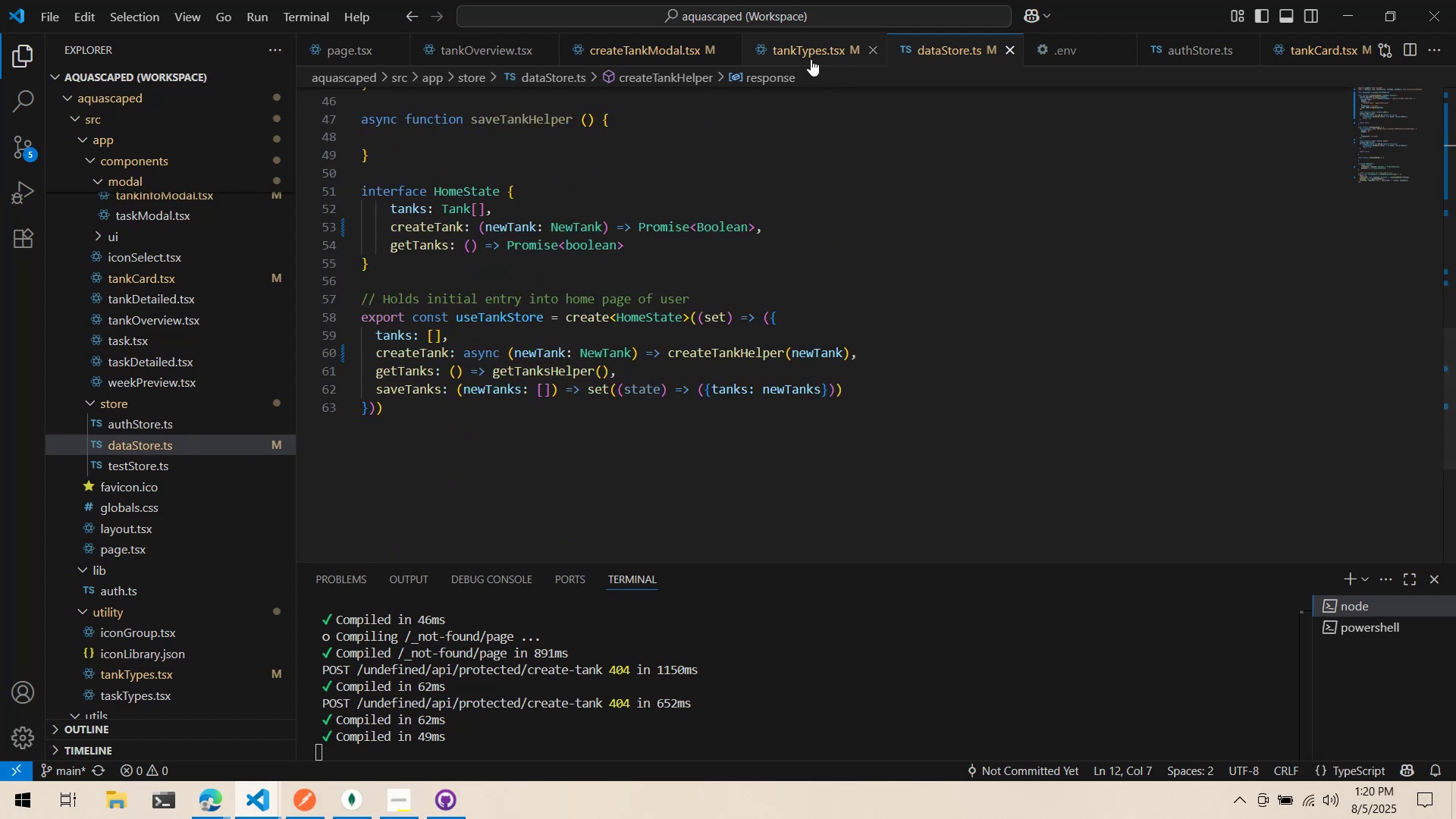 
left_click([810, 55])
 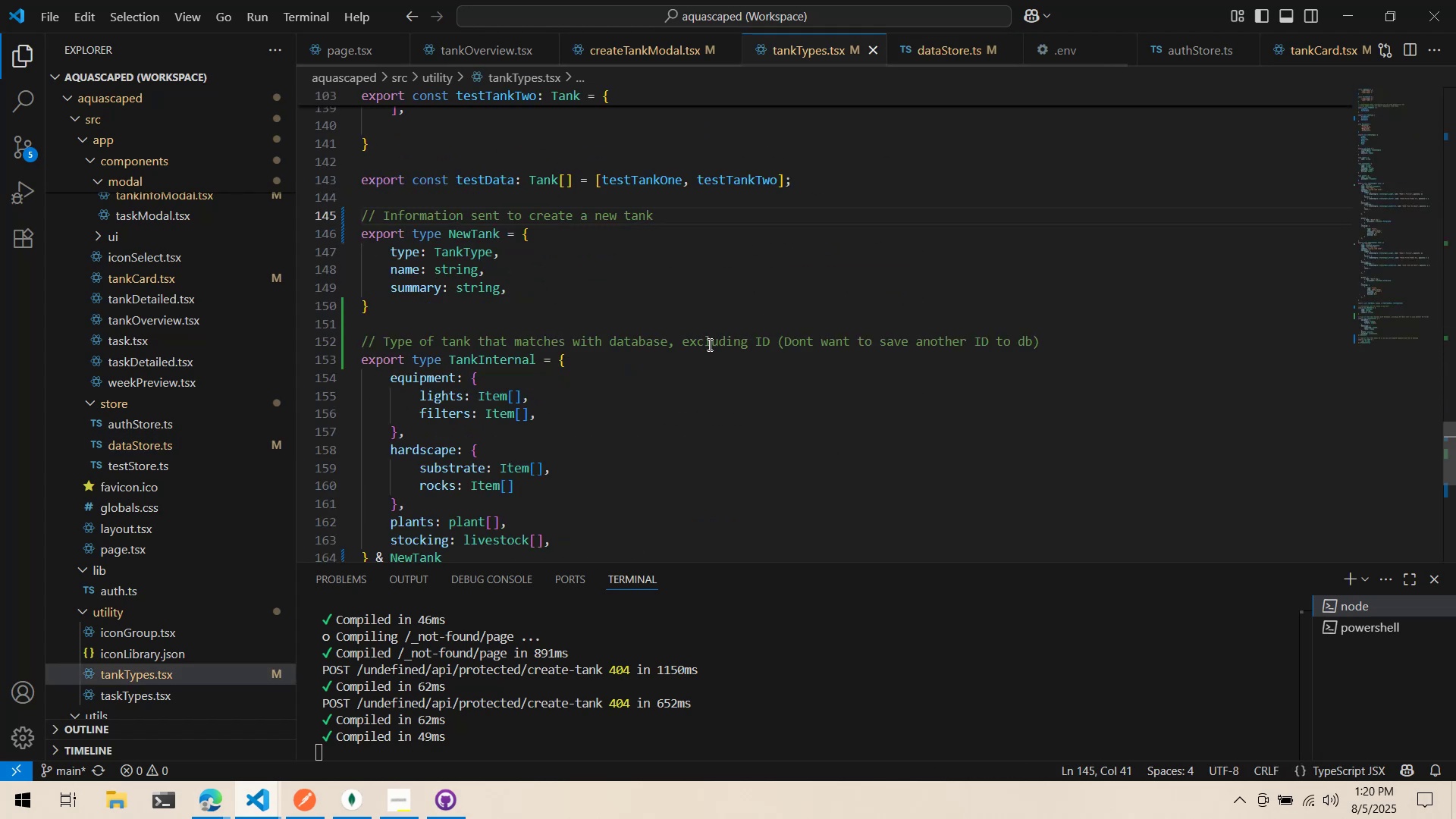 
scroll: coordinate [698, 344], scroll_direction: down, amount: 2.0
 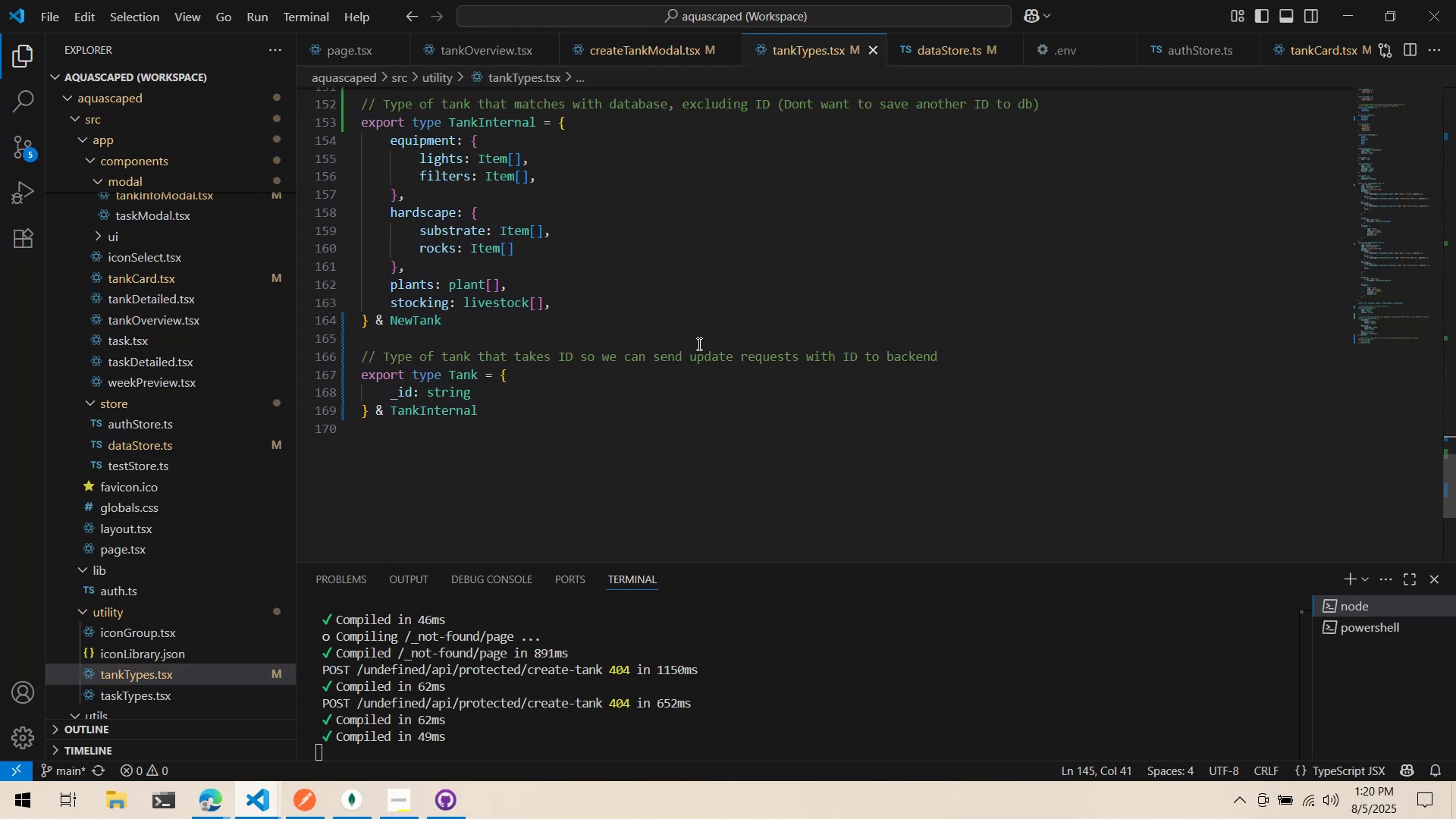 
scroll: coordinate [698, 344], scroll_direction: up, amount: 4.0
 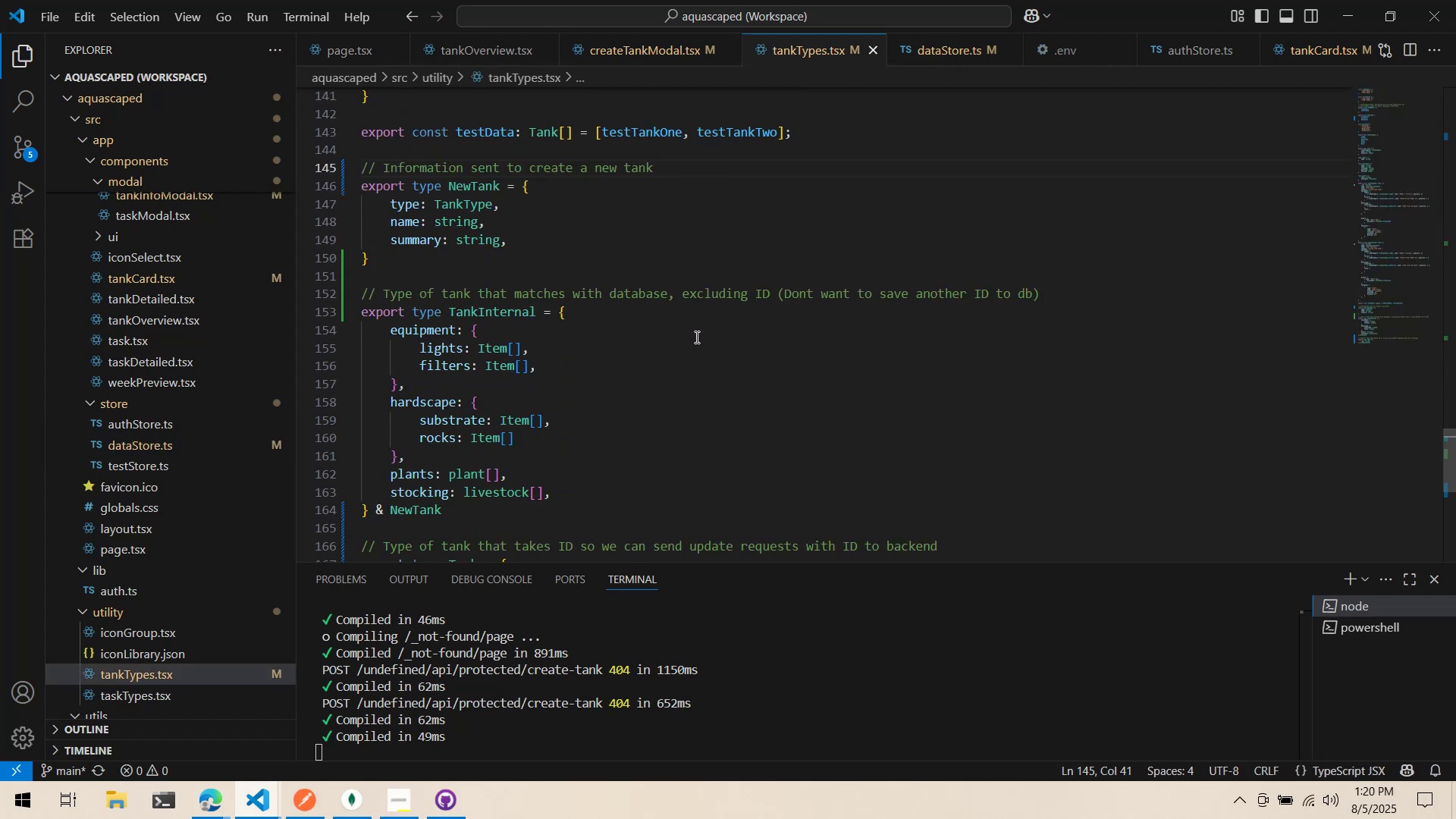 
left_click([546, 233])
 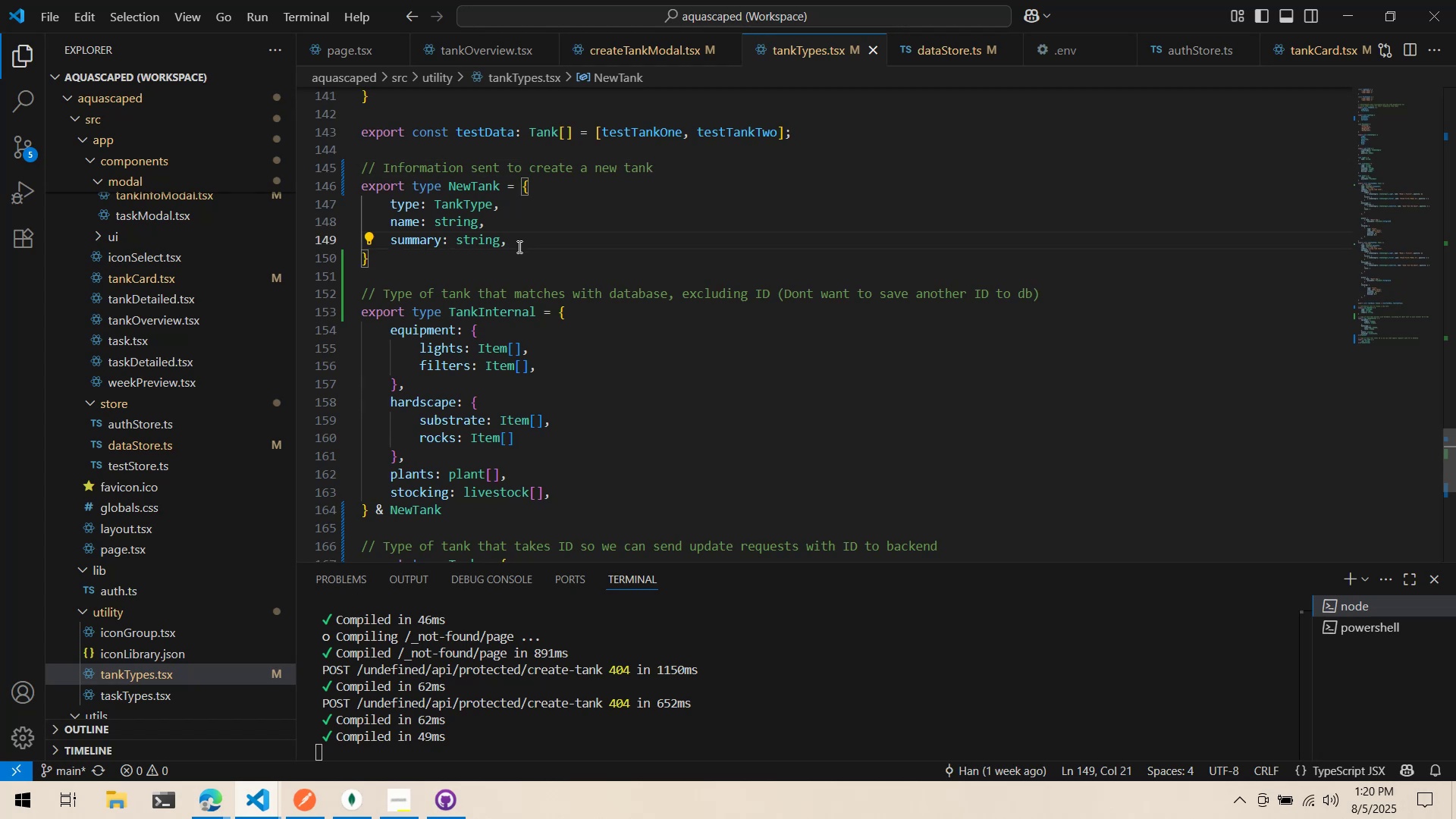 
key(Enter)
 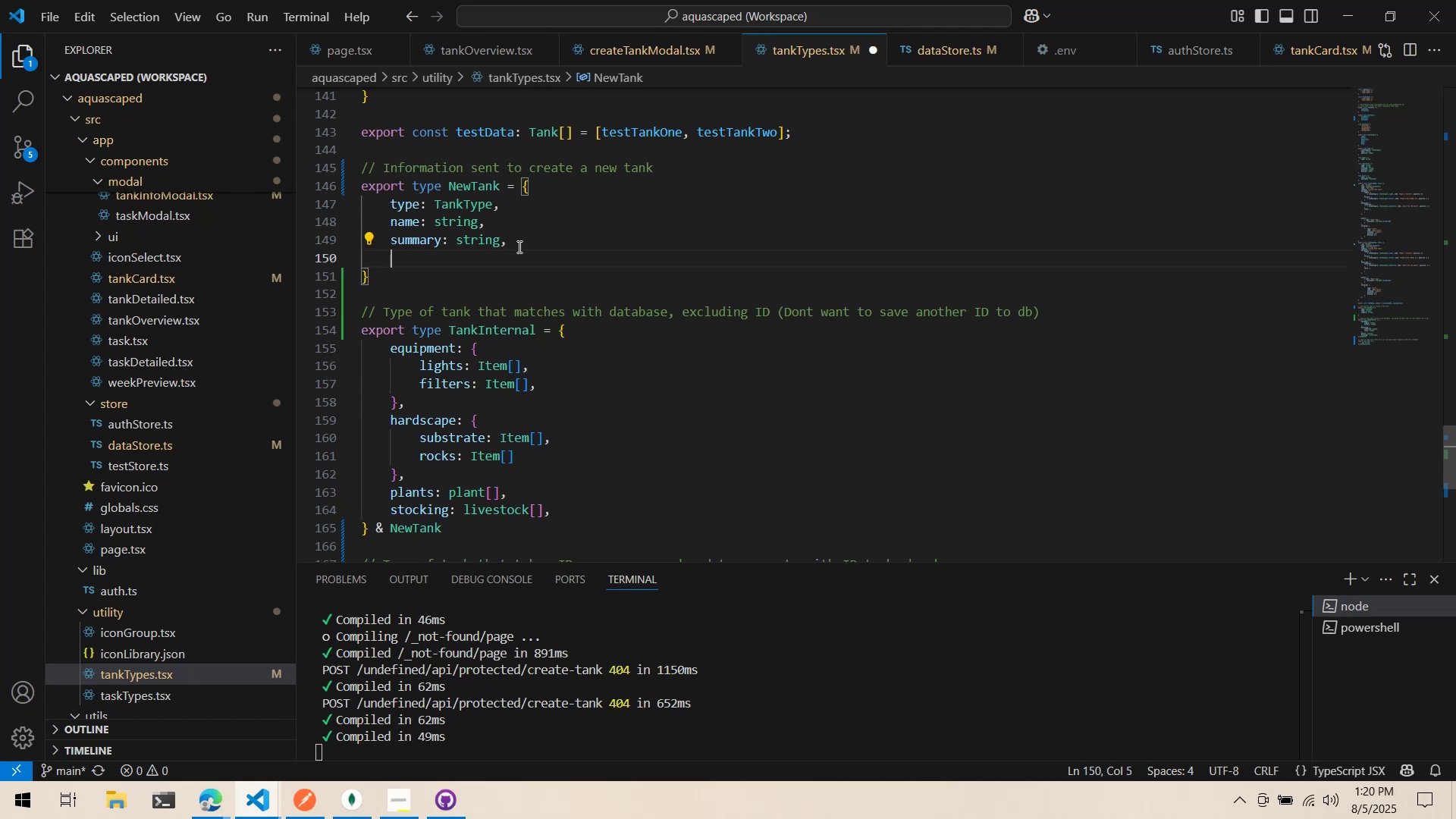 
type(imperial)
key(Backspace)
key(Backspace)
key(Backspace)
key(Backspace)
key(Backspace)
type(erial: boolean,)
 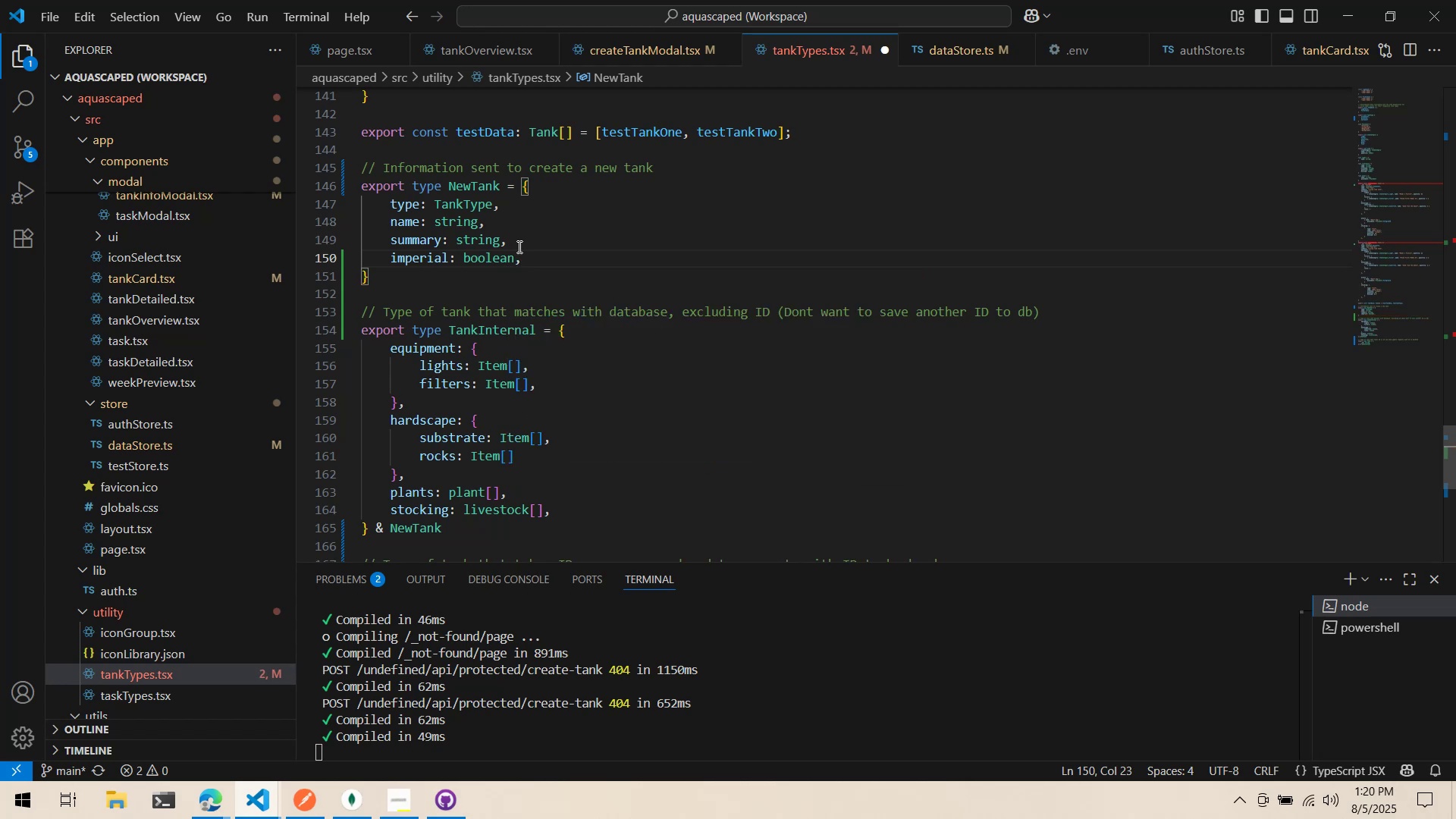 
key(Enter)
 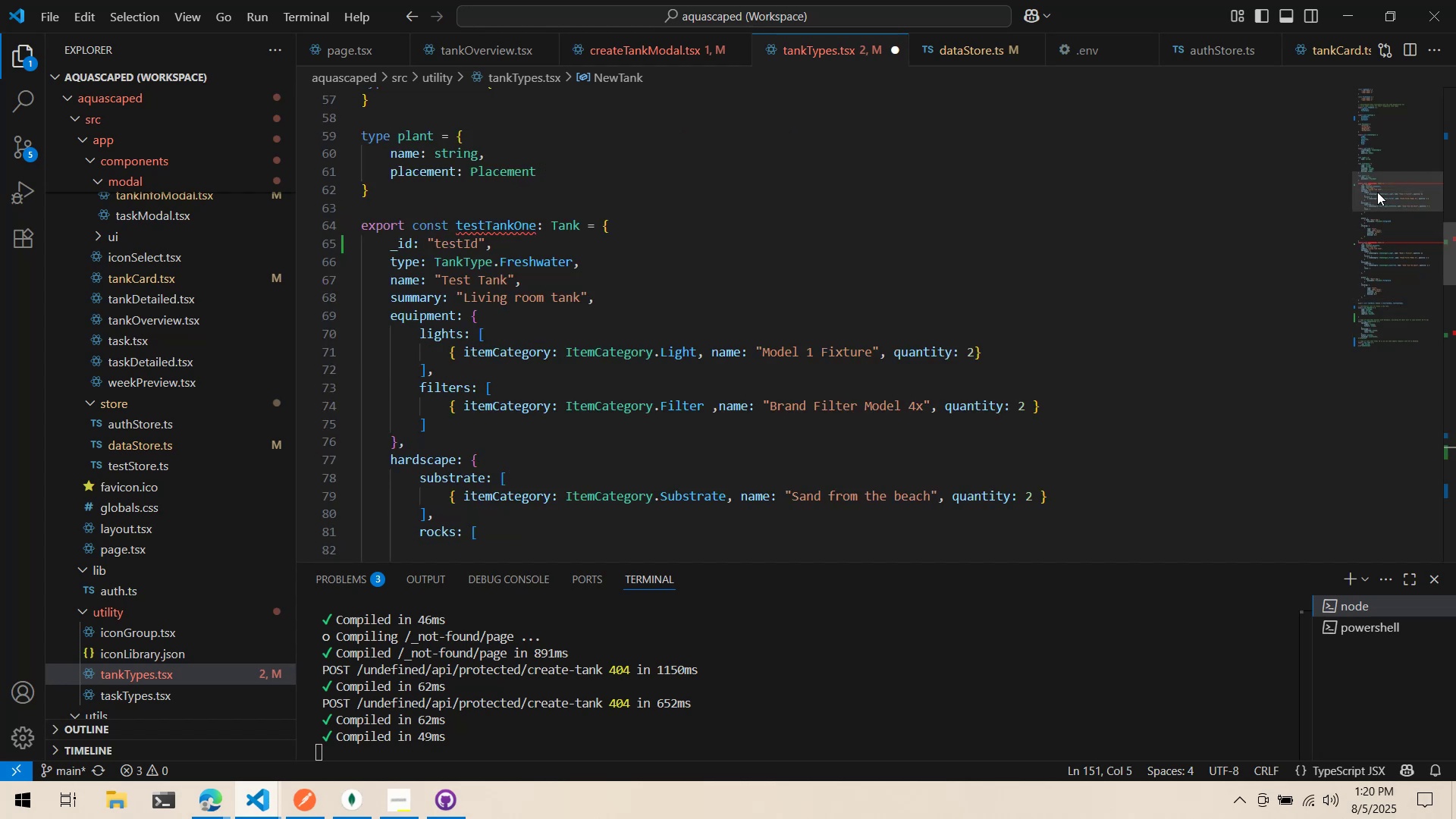 
wait(26.03)
 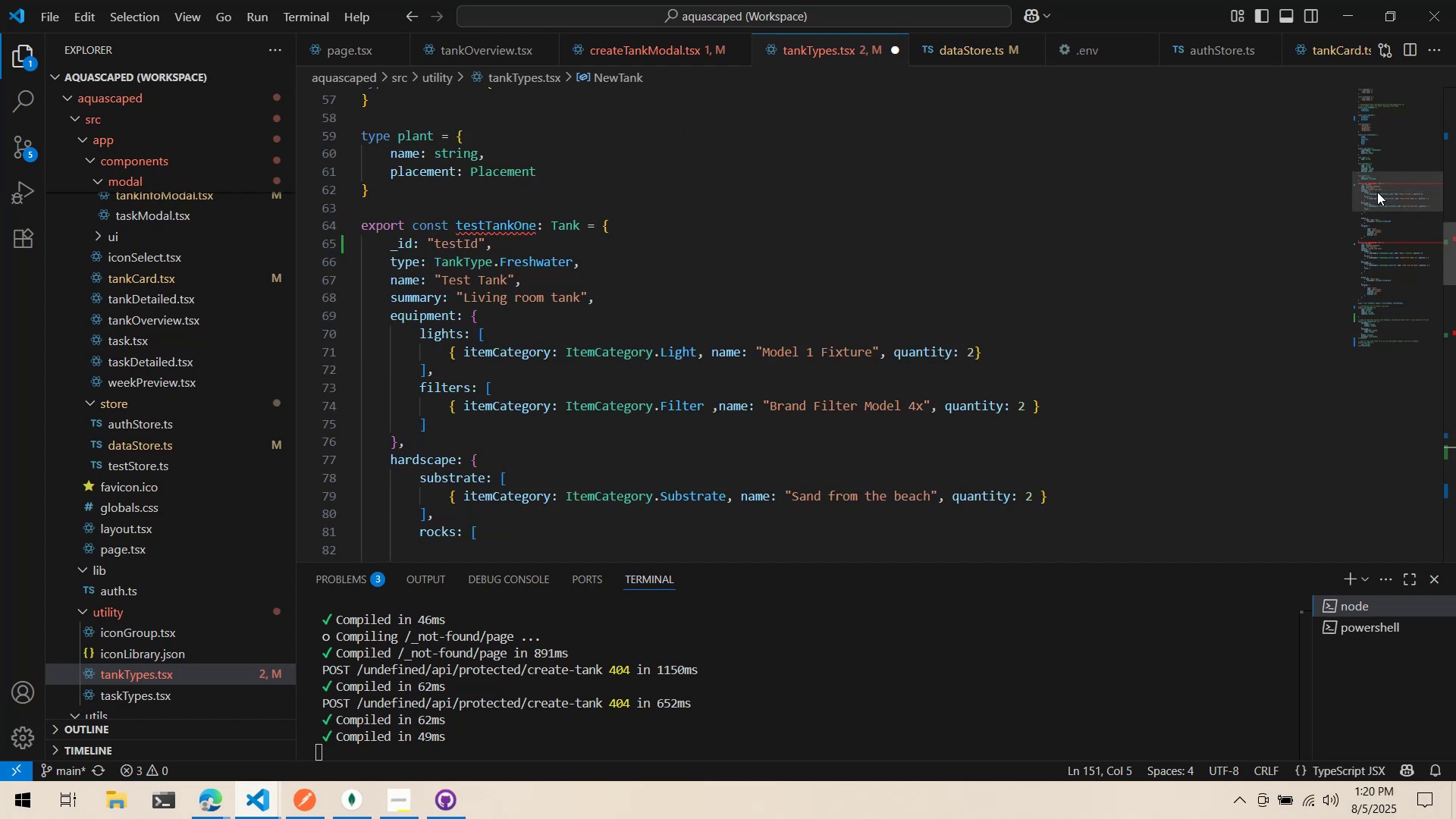 
type(length: numb)
 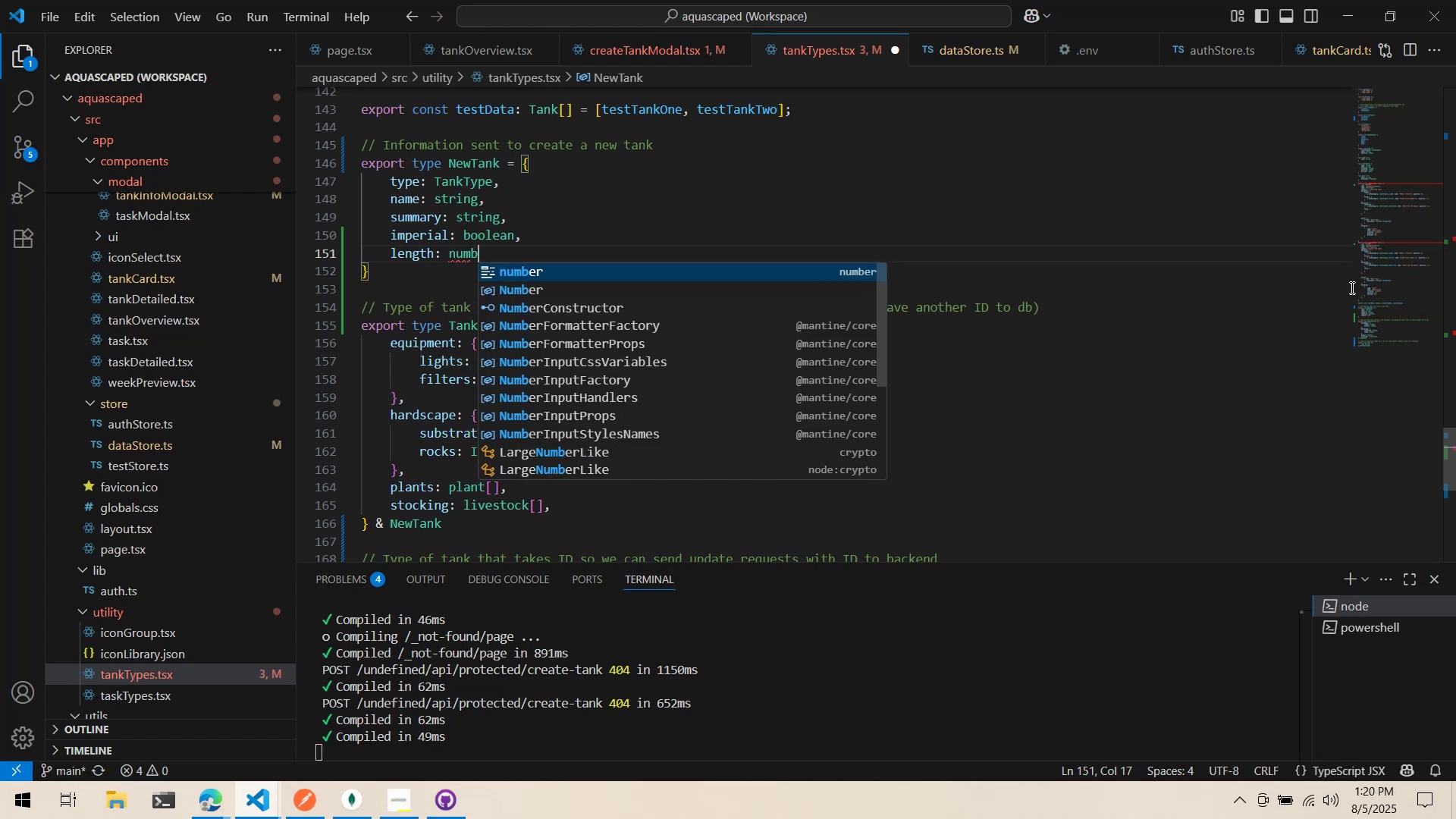 
key(Enter)
 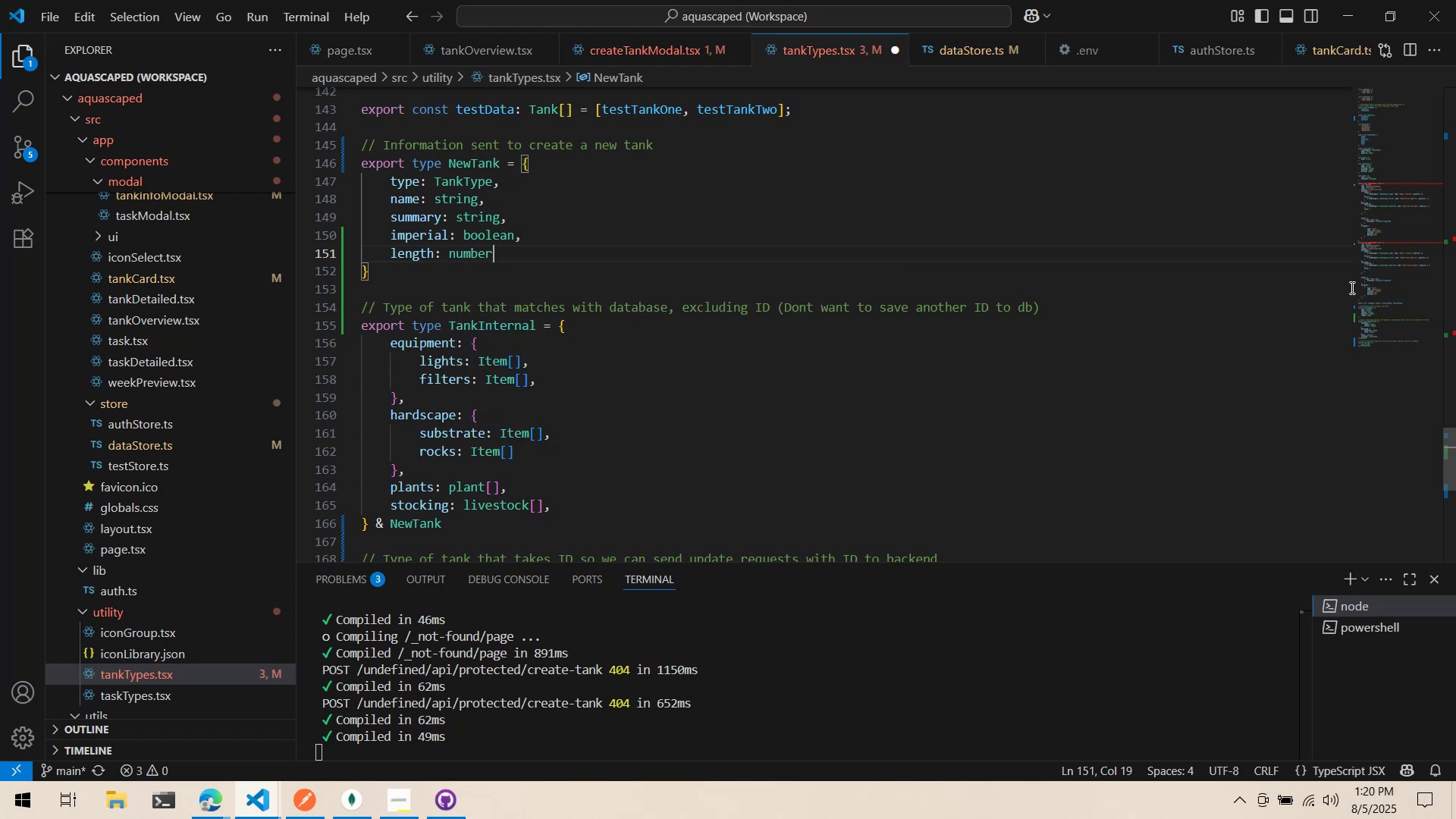 
key(Comma)
 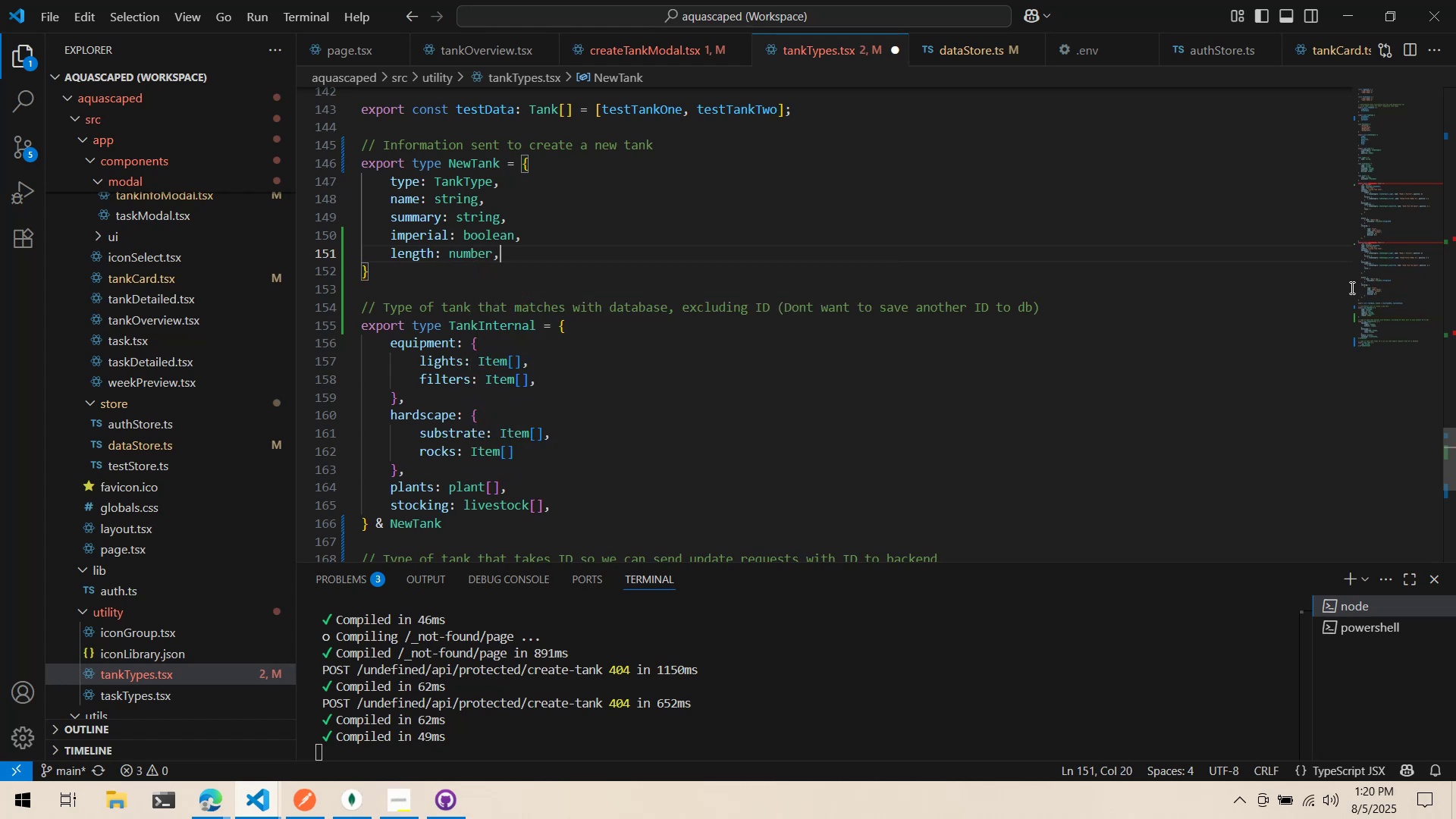 
key(Enter)
 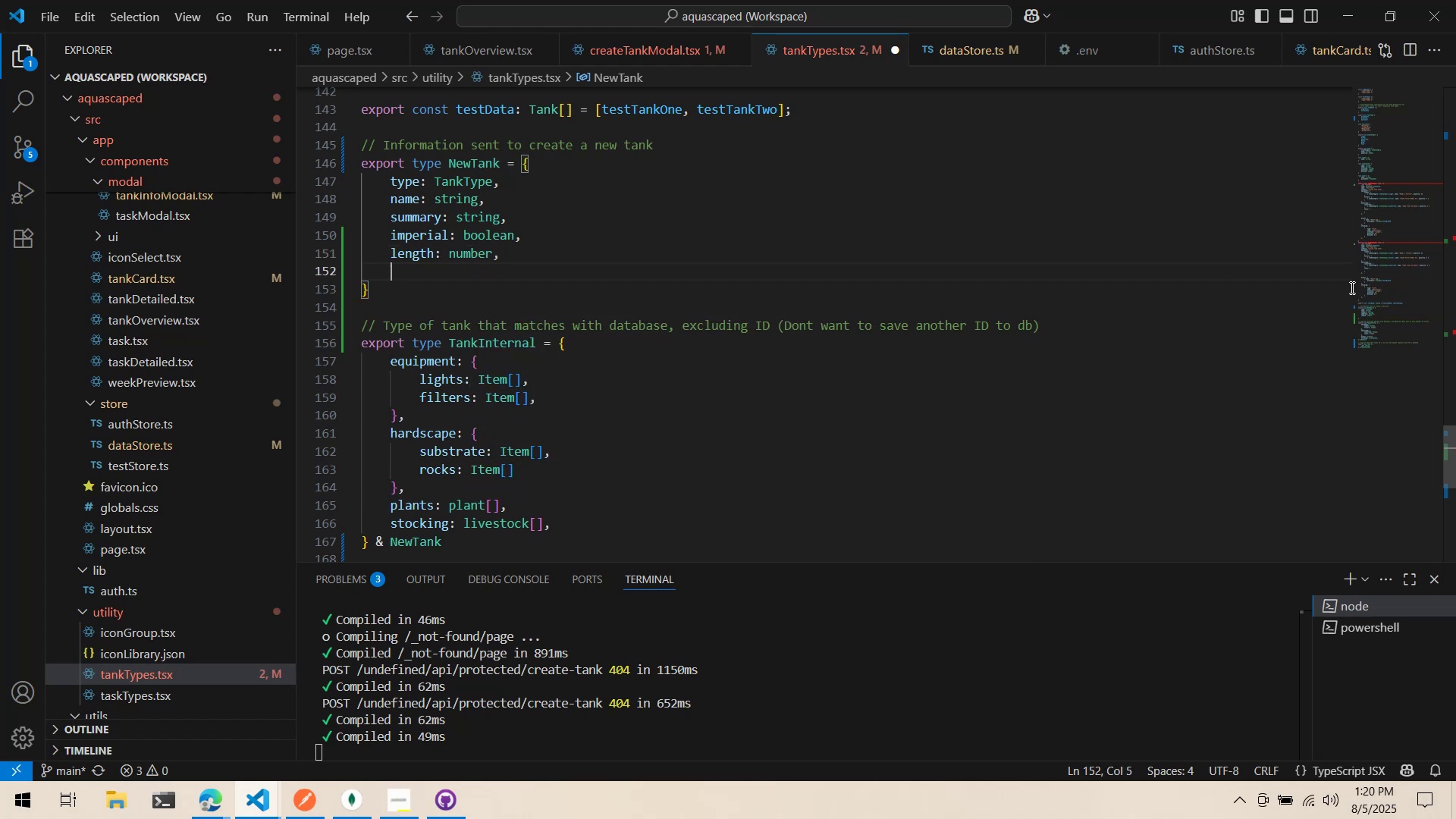 
type(width: number,)
 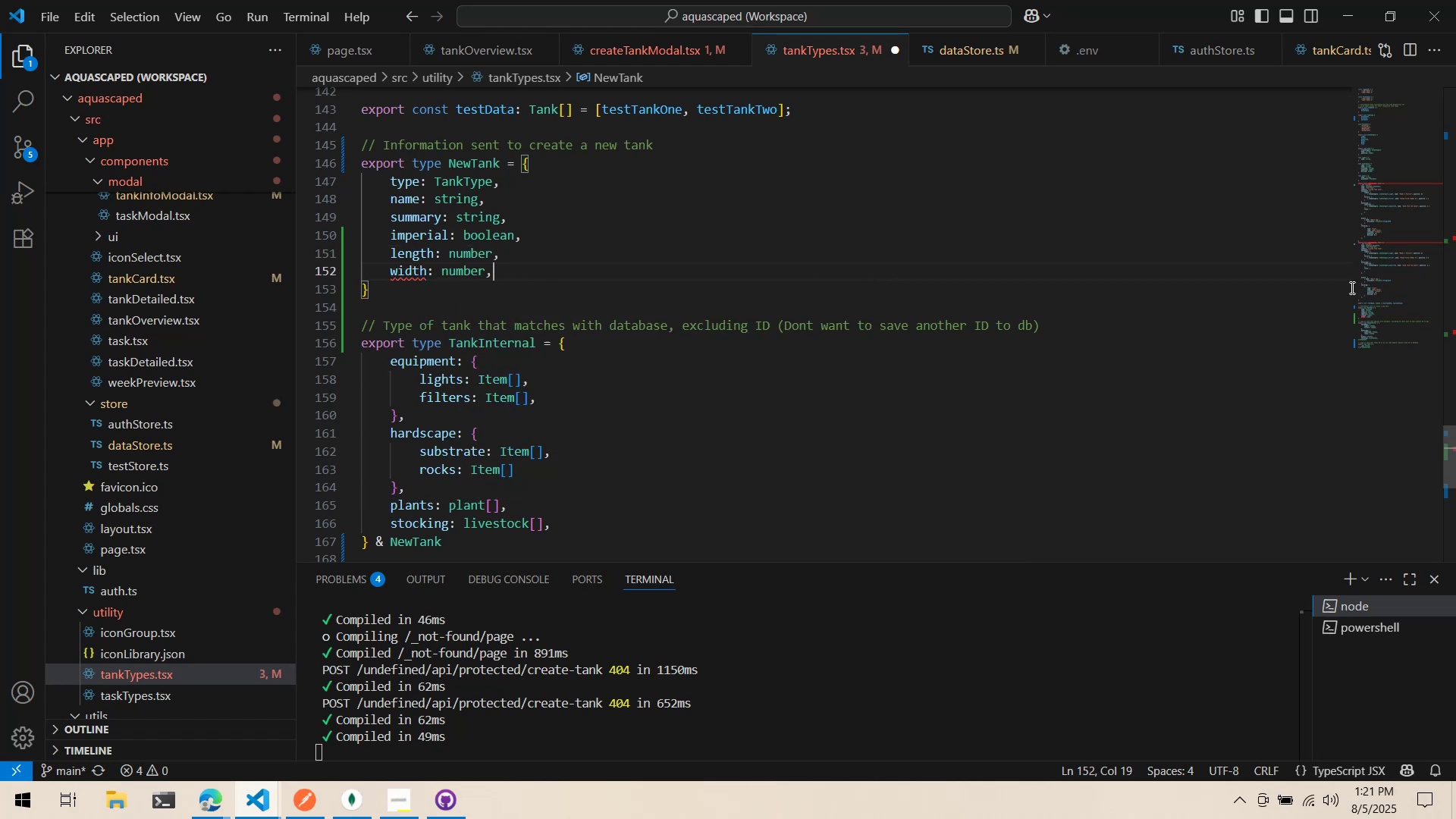 
key(Enter)
 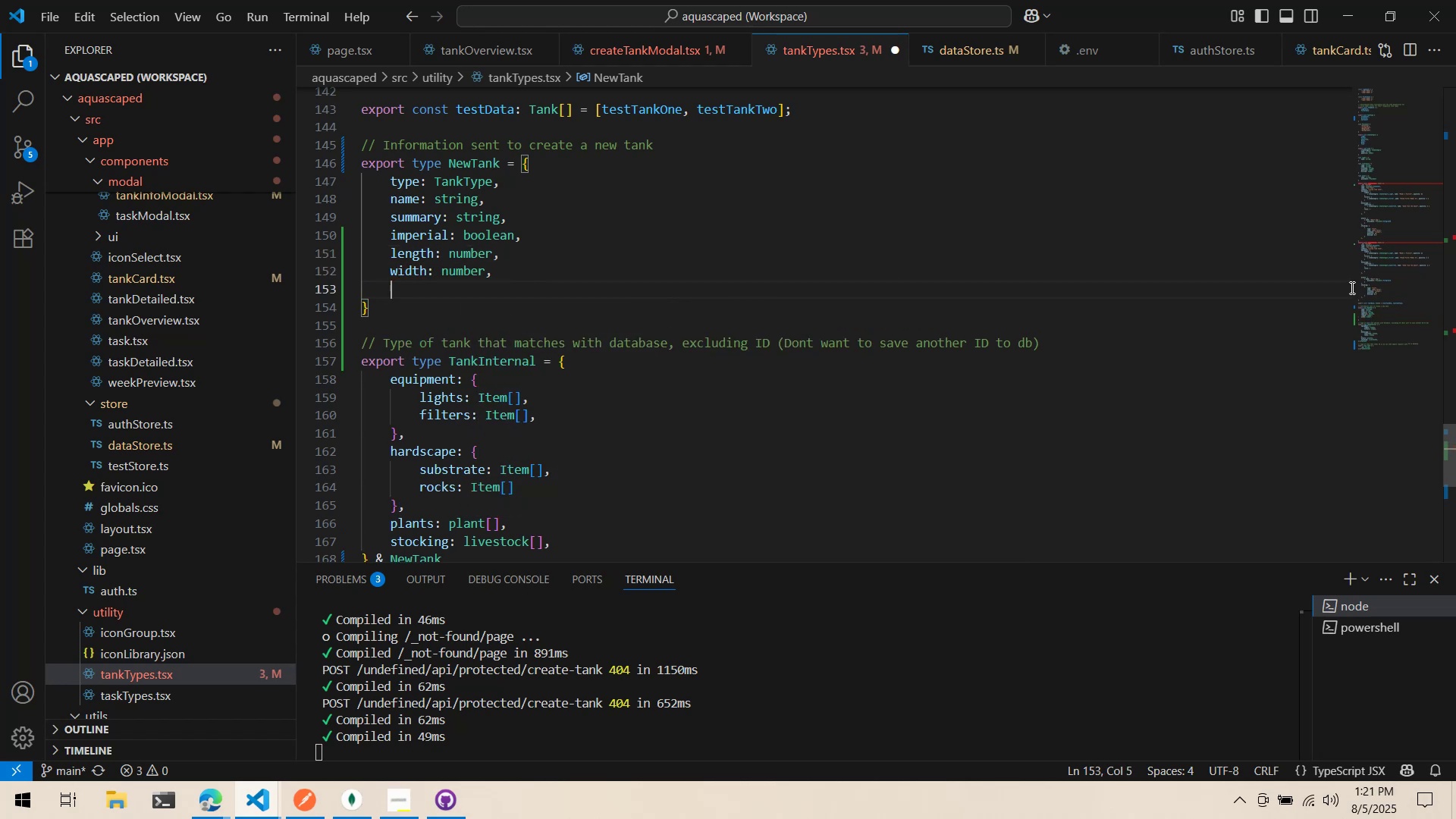 
type(height: number,)
 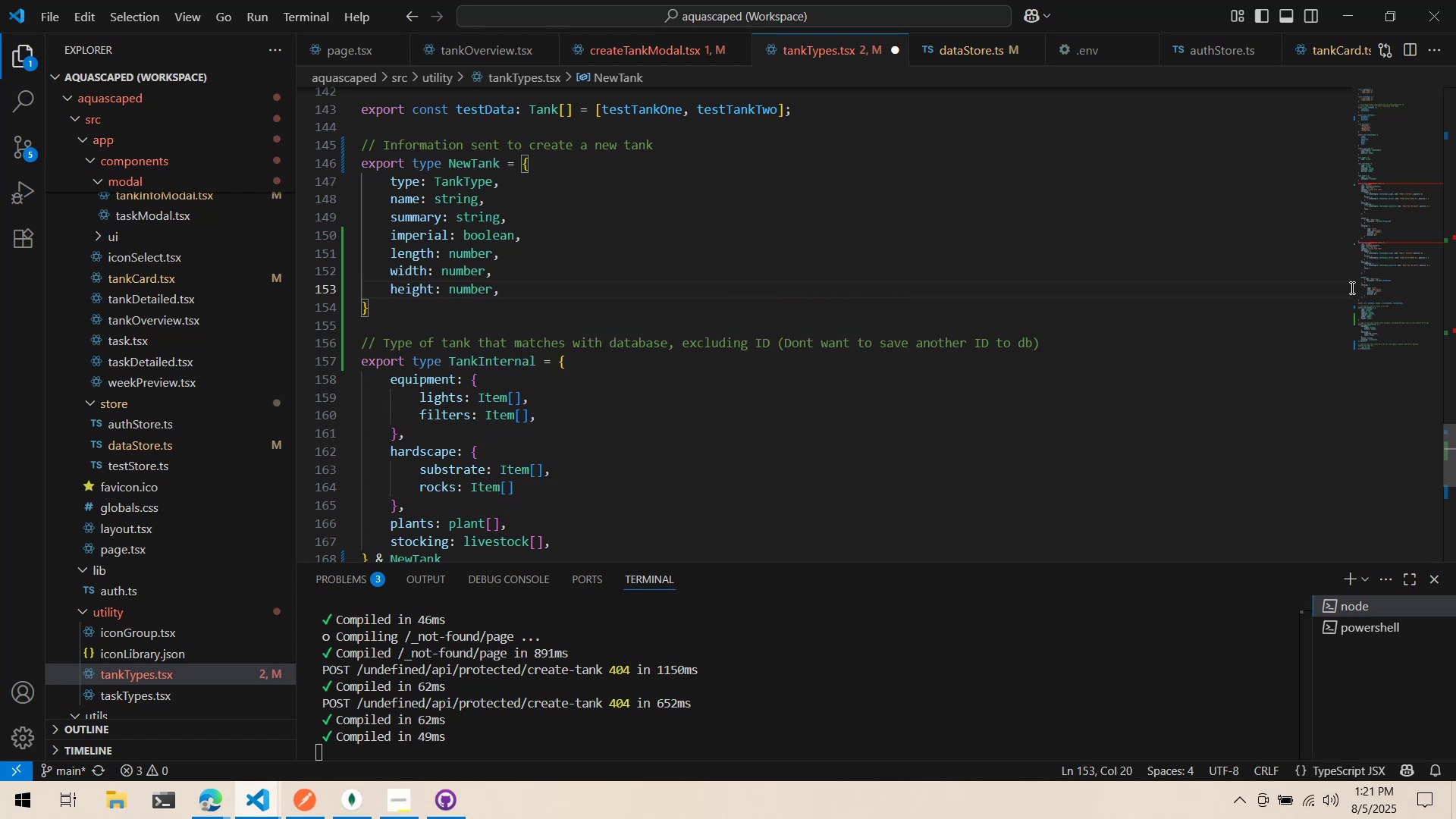 
scroll: coordinate [820, 364], scroll_direction: up, amount: 35.0
 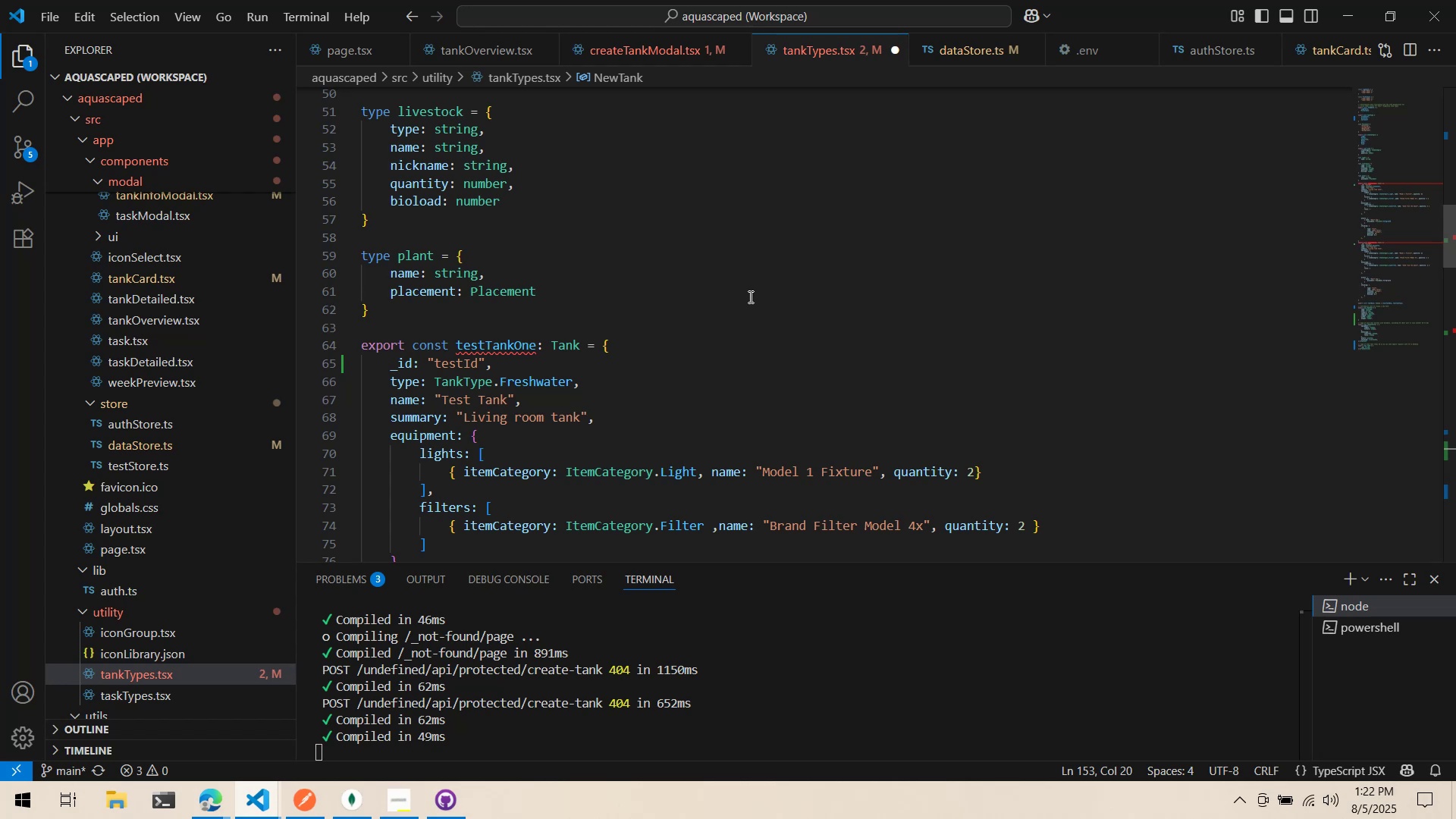 
wait(65.11)
 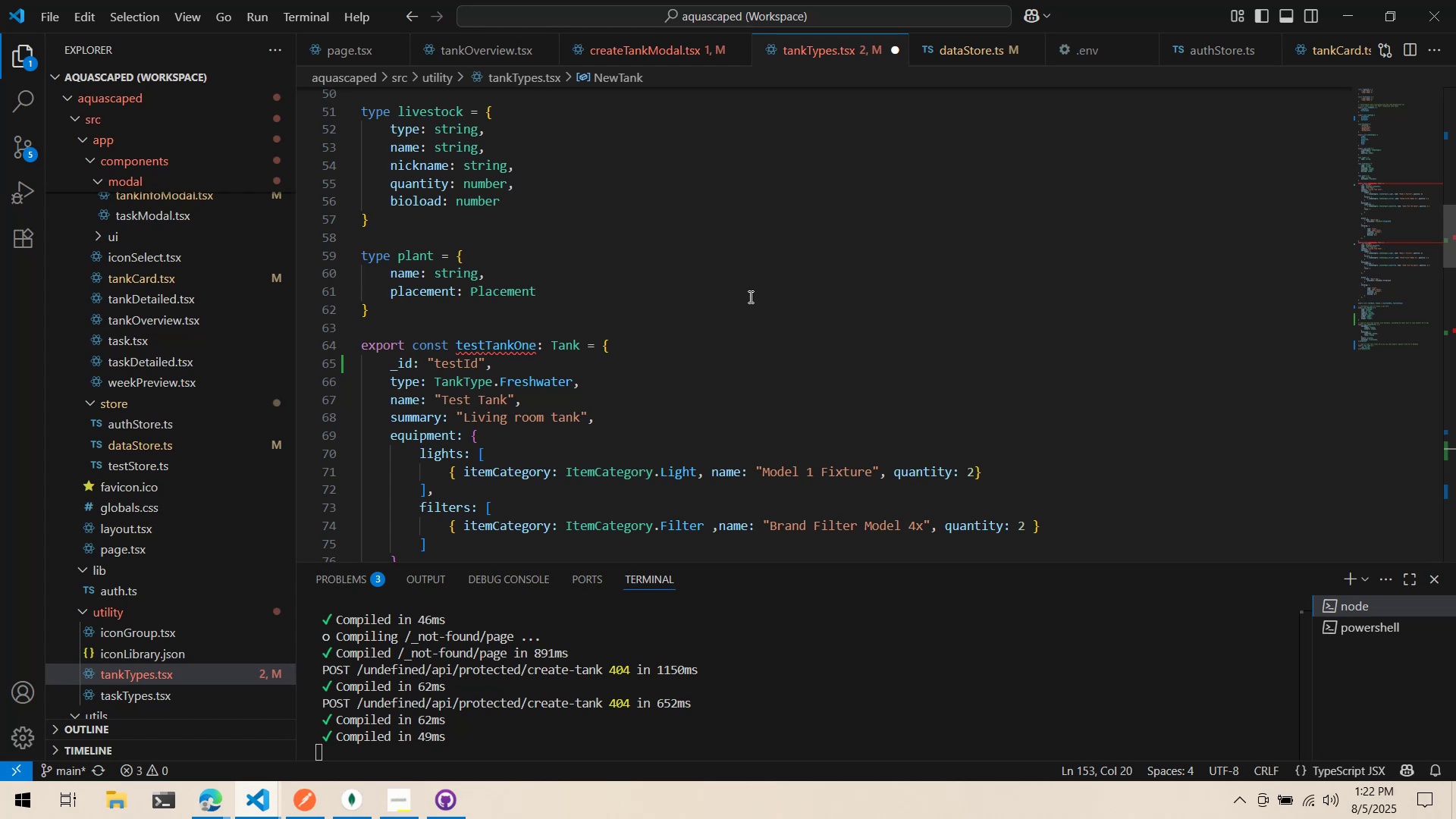 
left_click([649, 340])
 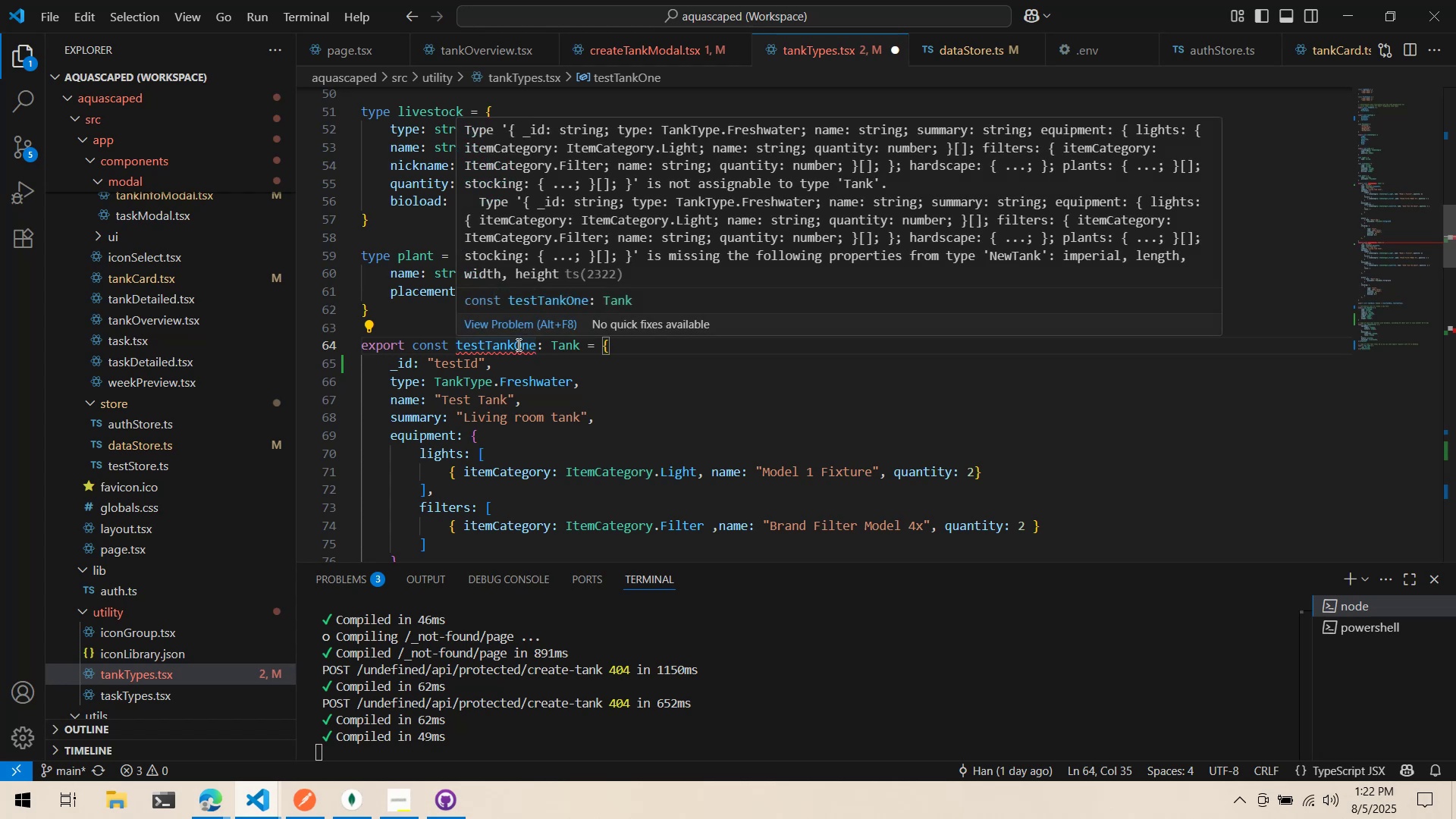 
left_click([517, 344])
 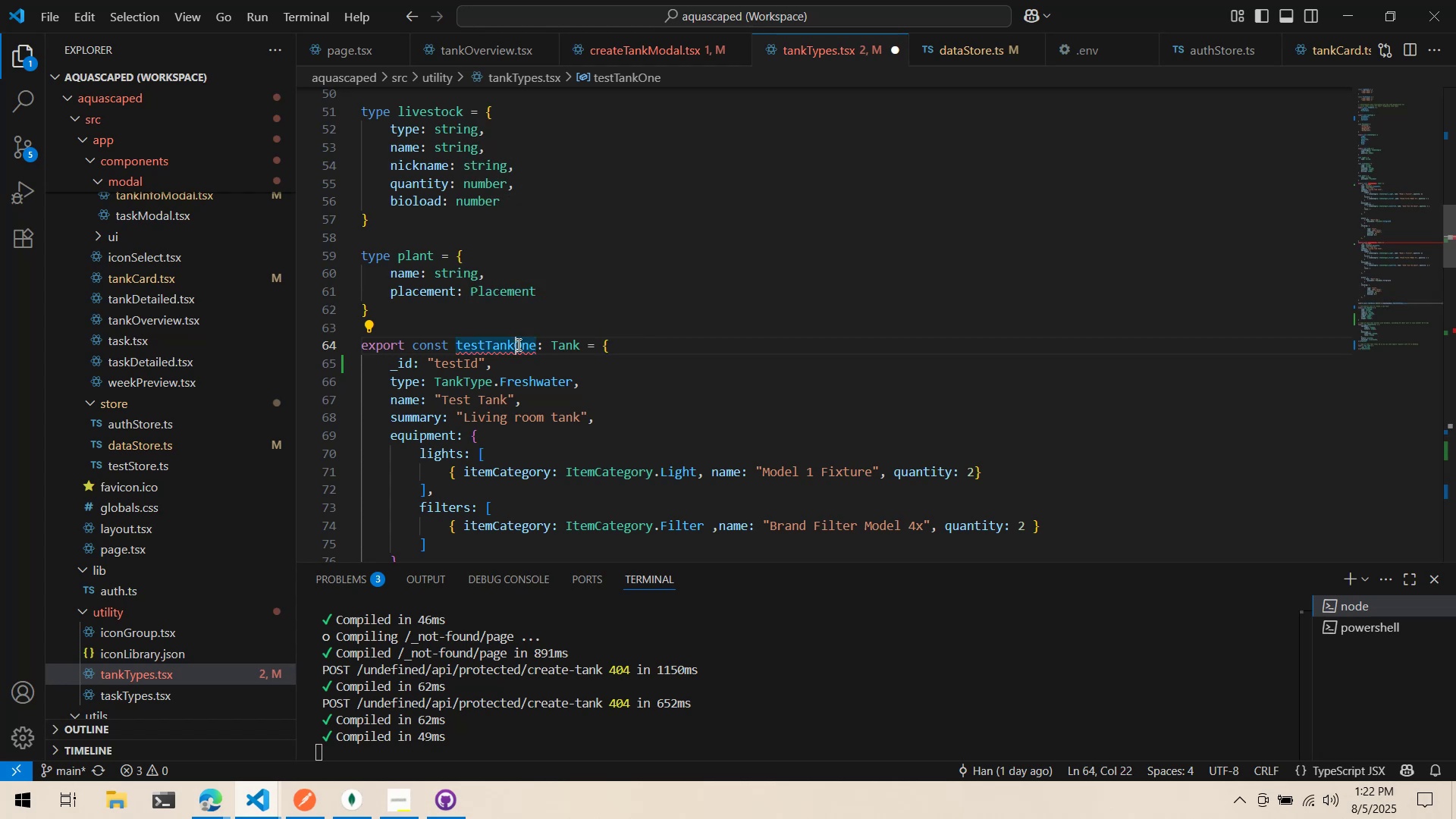 
key(Shift+ShiftLeft)
 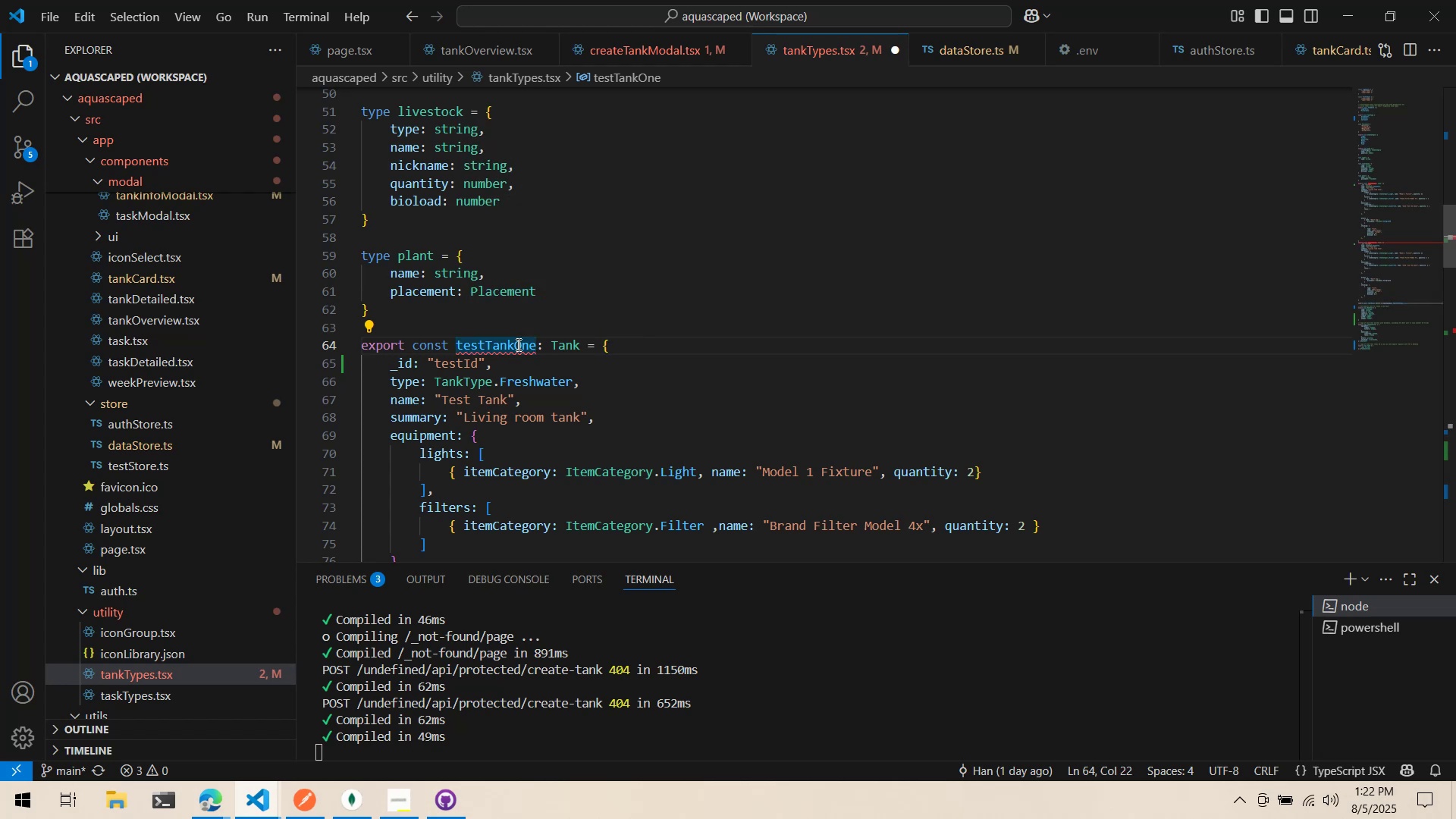 
key(Control+Period)
 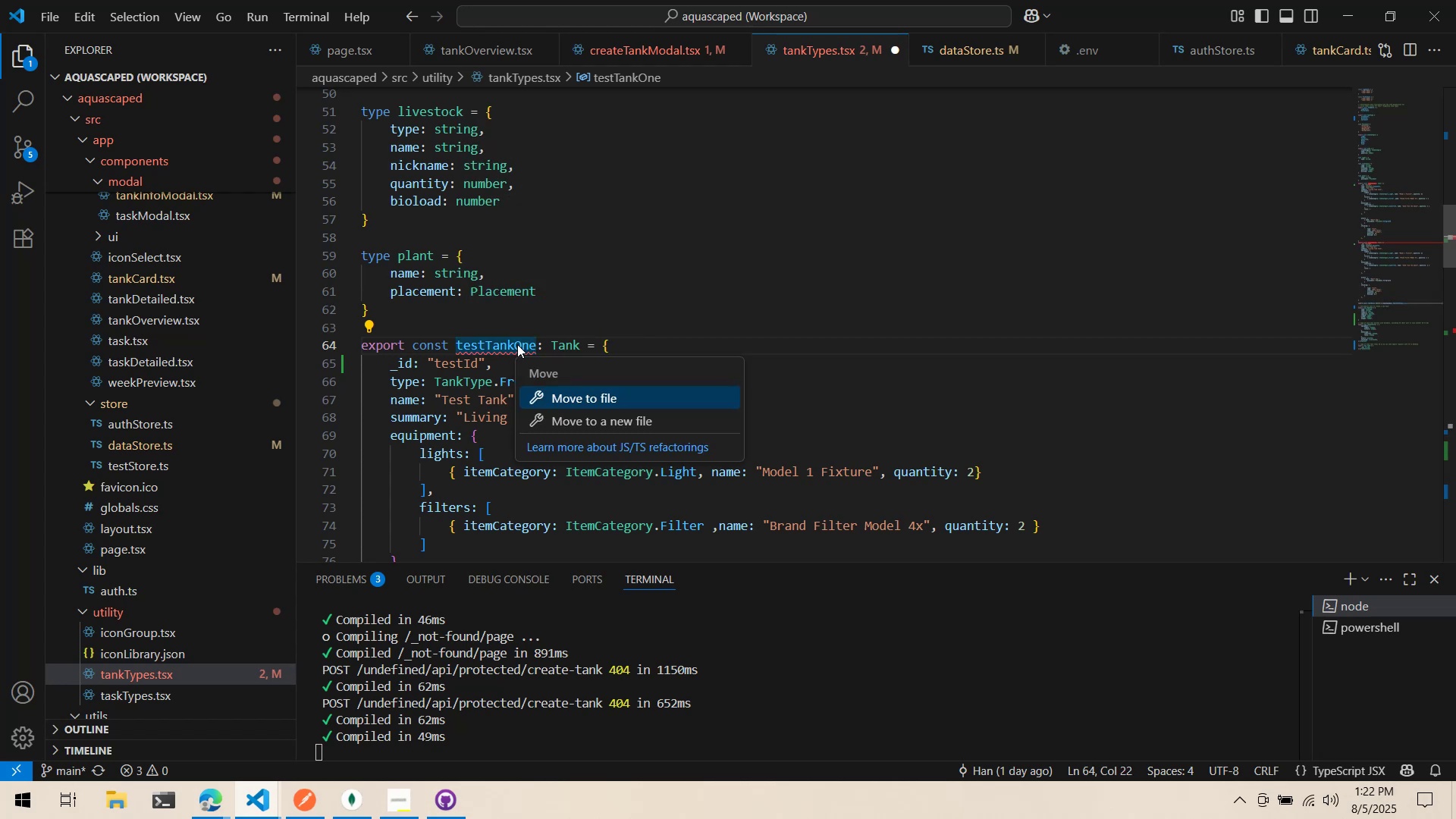 
left_click([517, 344])
 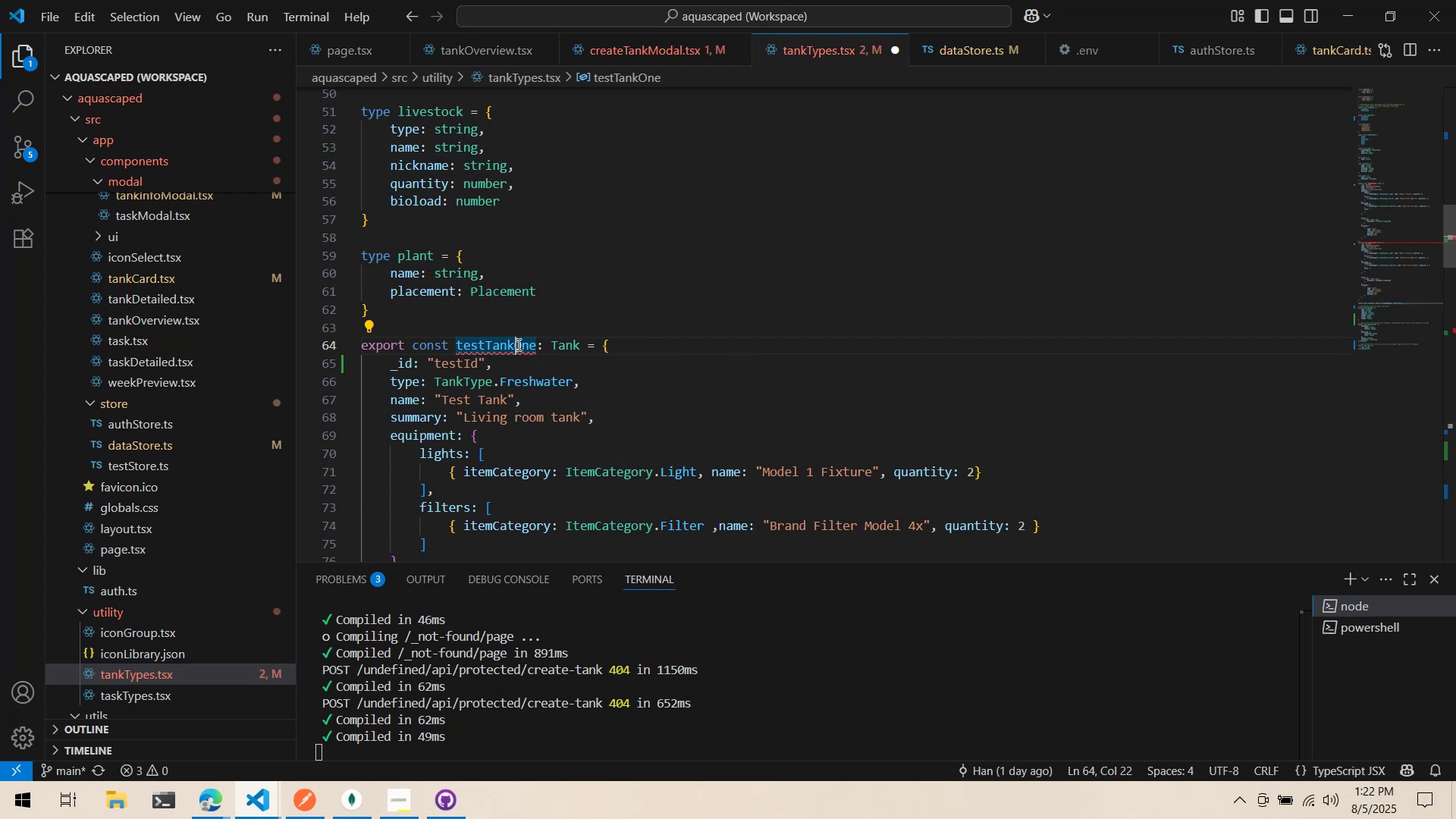 
key(Control+Period)
 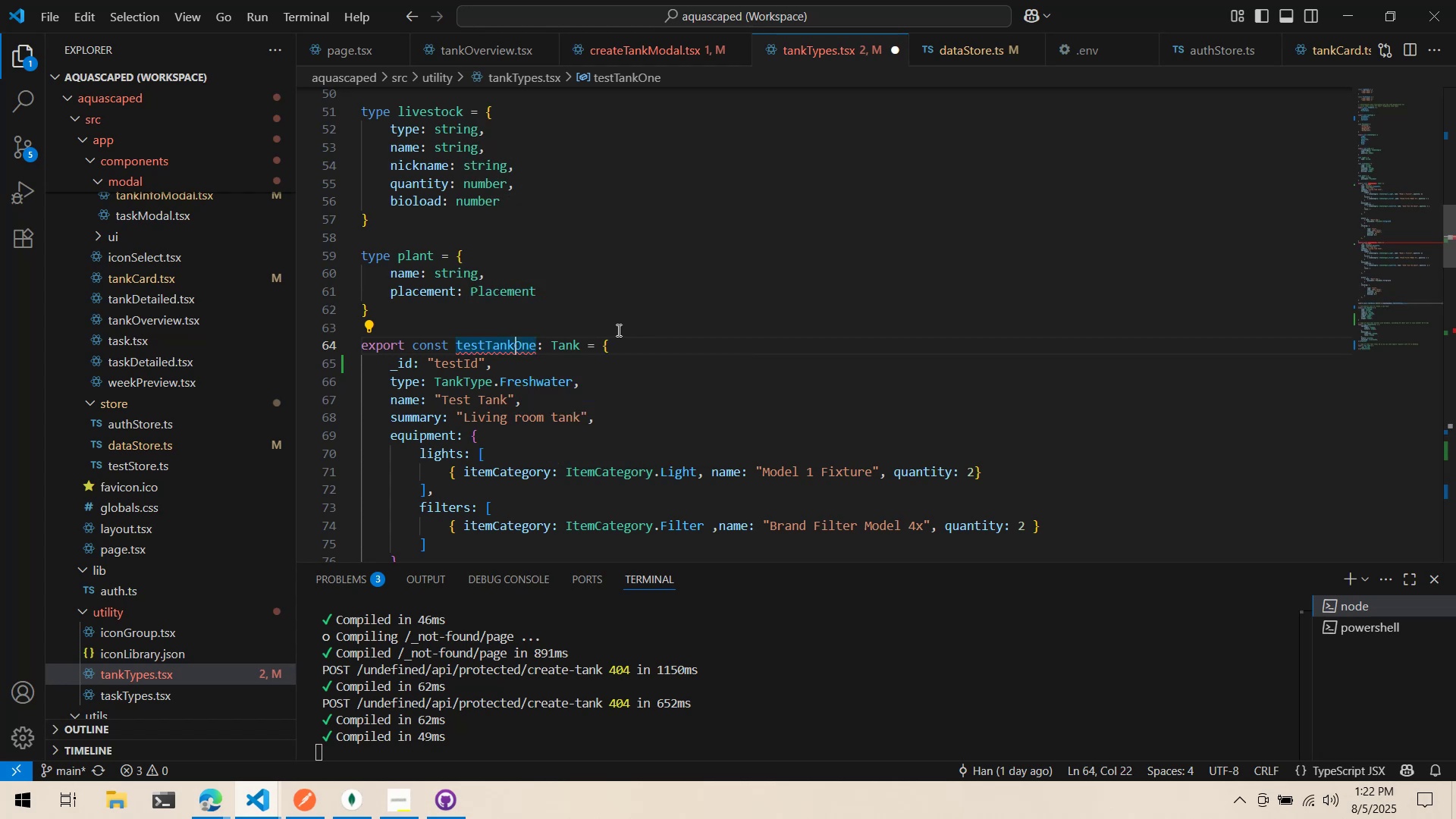 
double_click([654, 341])
 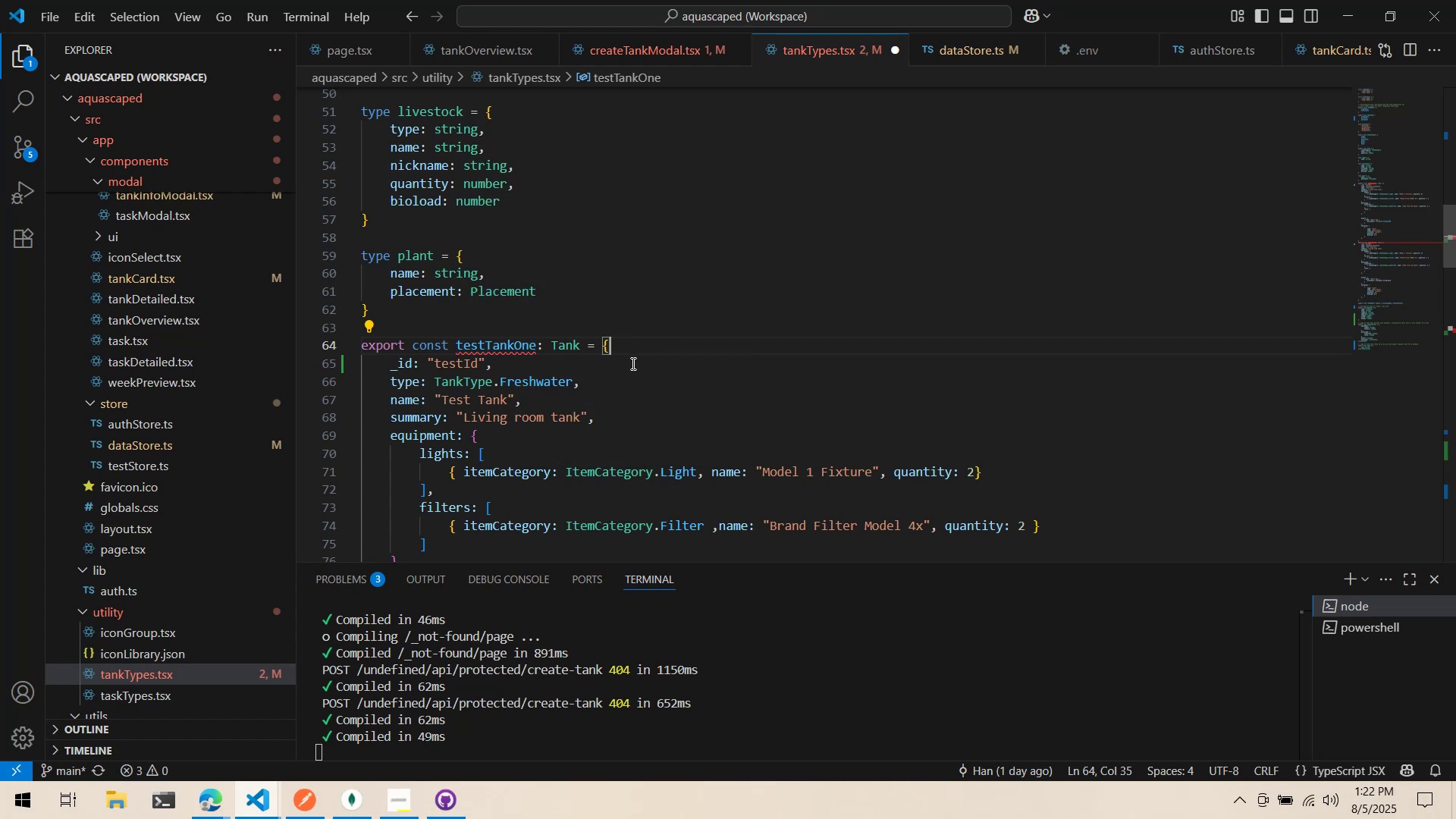 
triple_click([632, 363])
 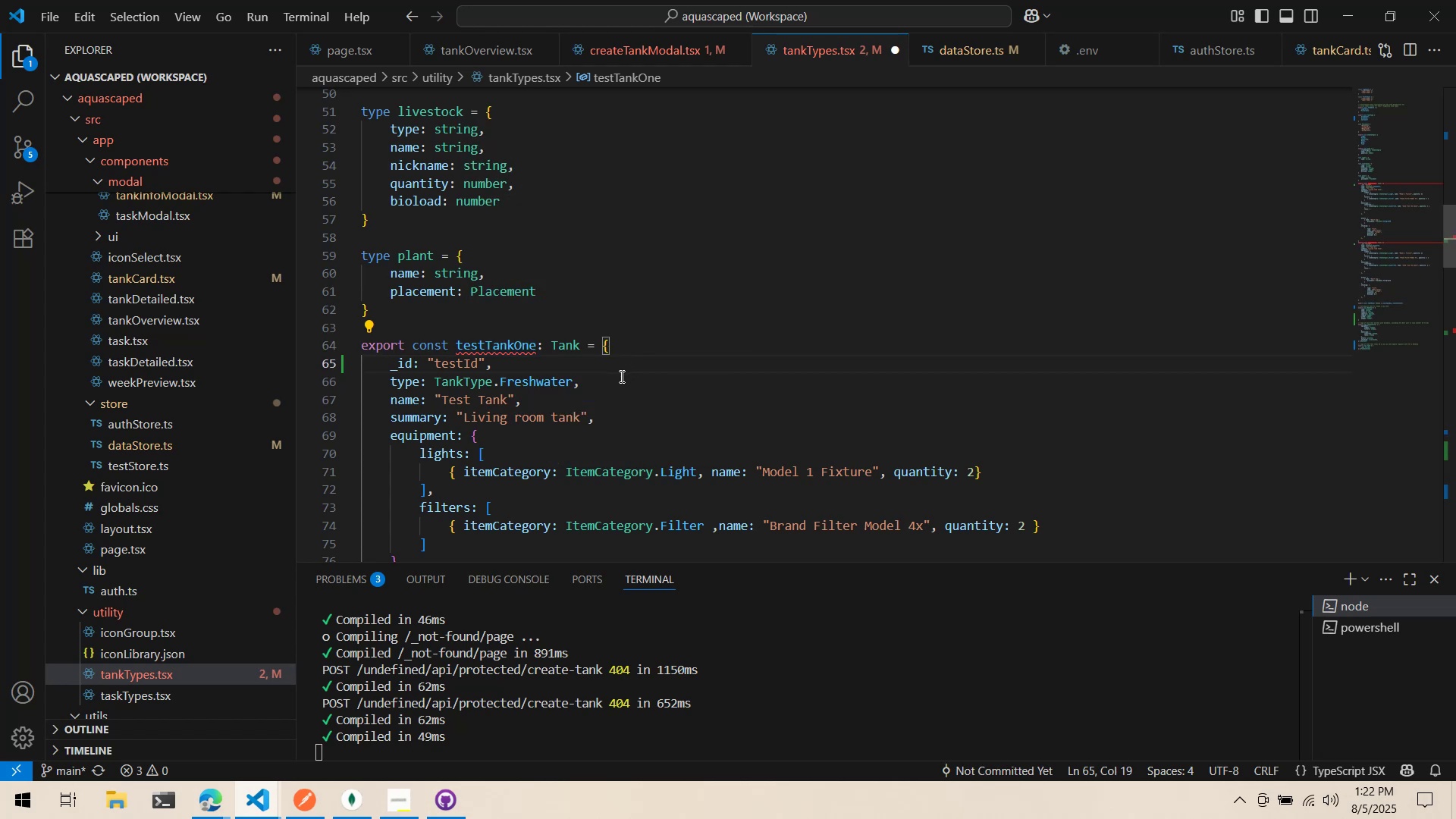 
scroll: coordinate [629, 312], scroll_direction: down, amount: 1.0
 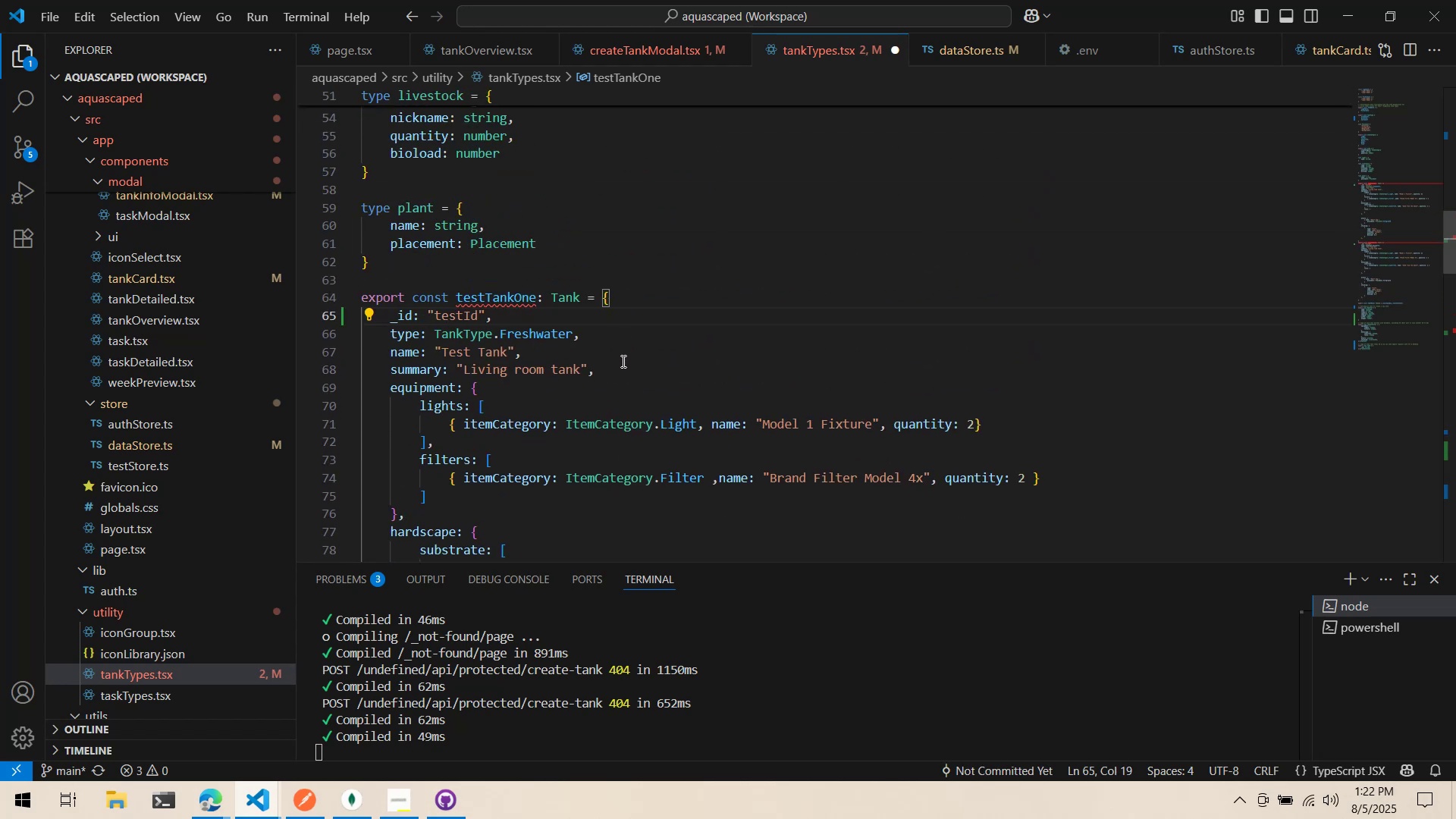 
left_click([622, 369])
 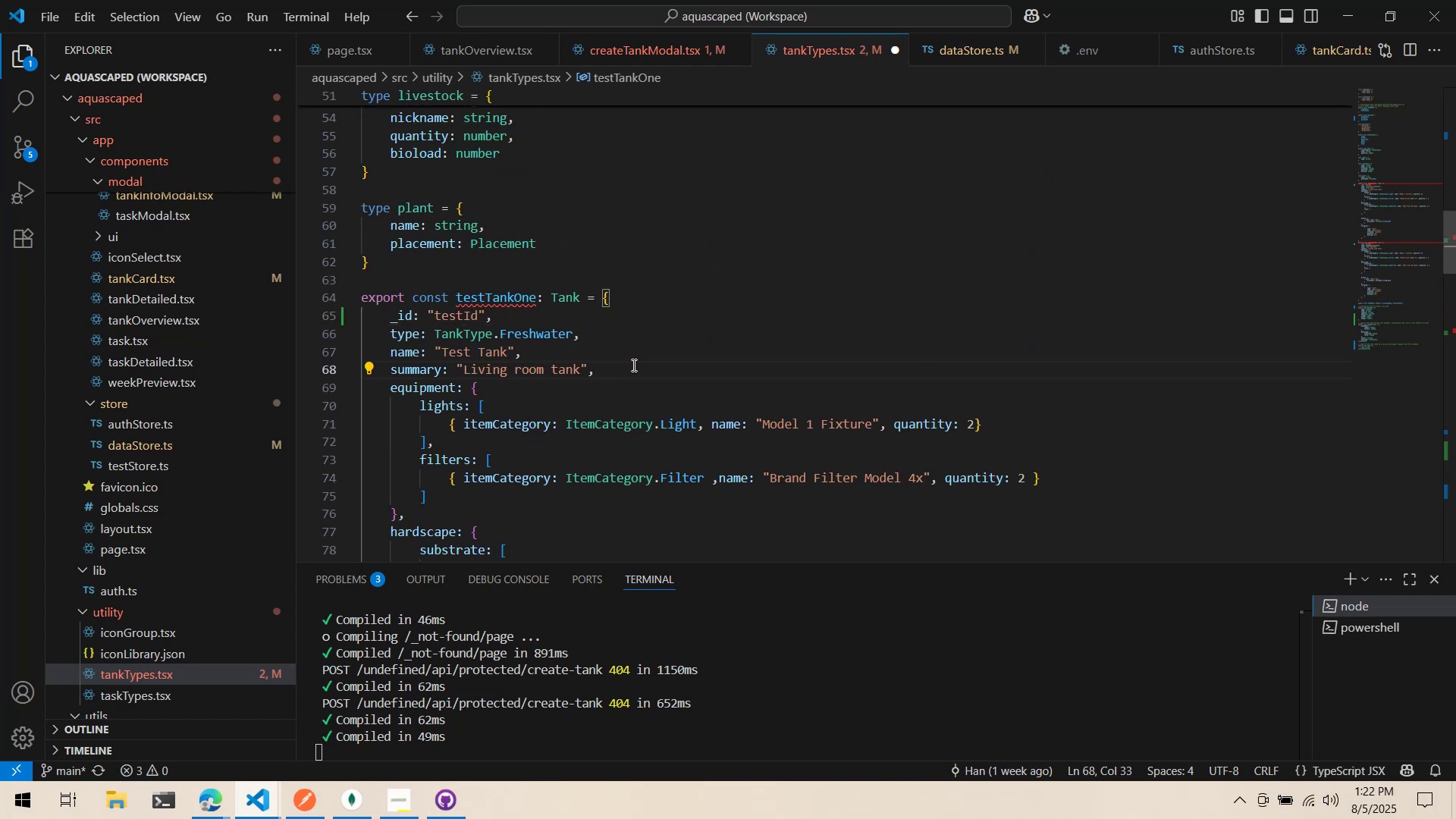 
scroll: coordinate [586, 401], scroll_direction: down, amount: 9.0
 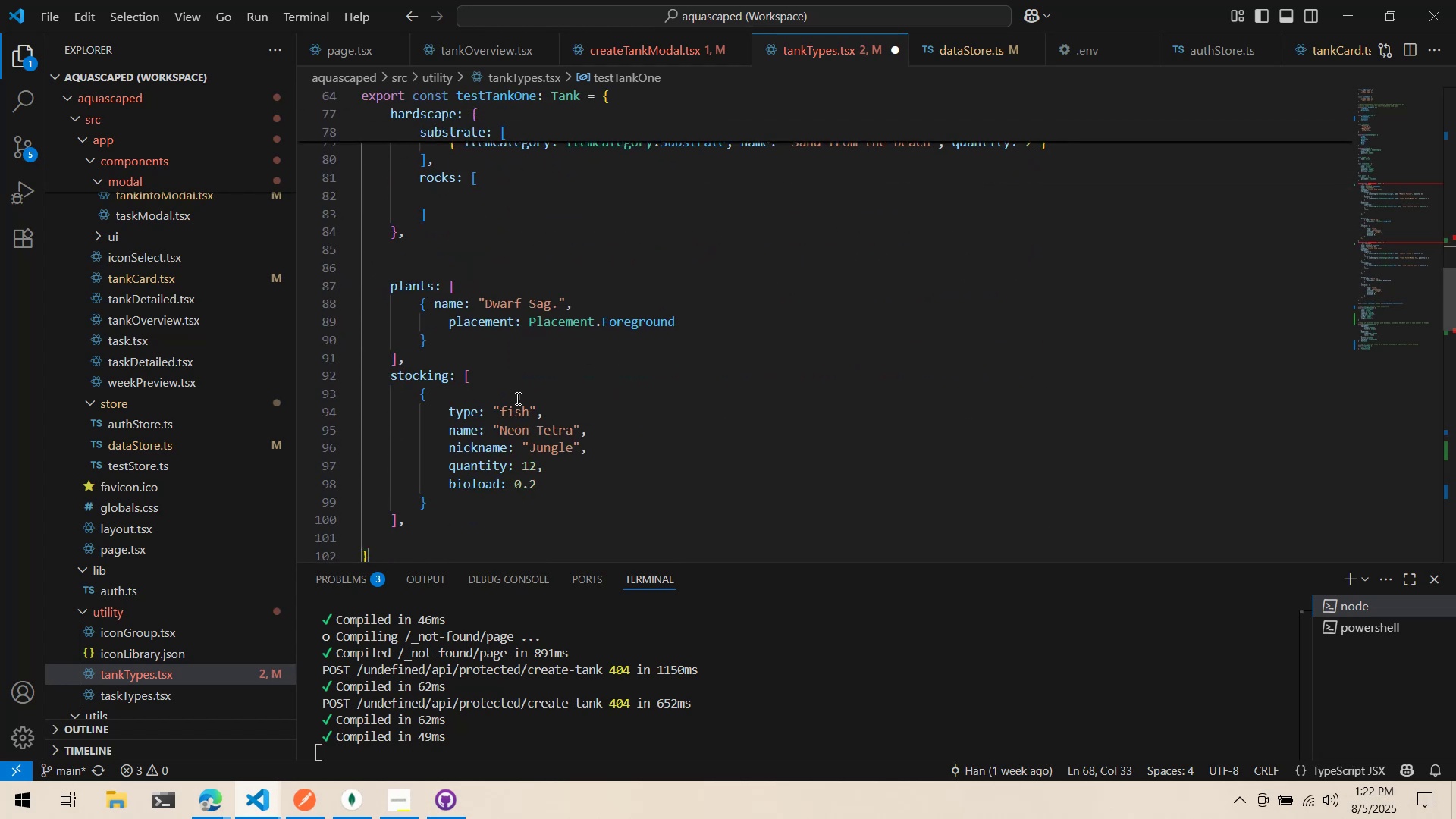 
scroll: coordinate [526, 412], scroll_direction: up, amount: 9.0
 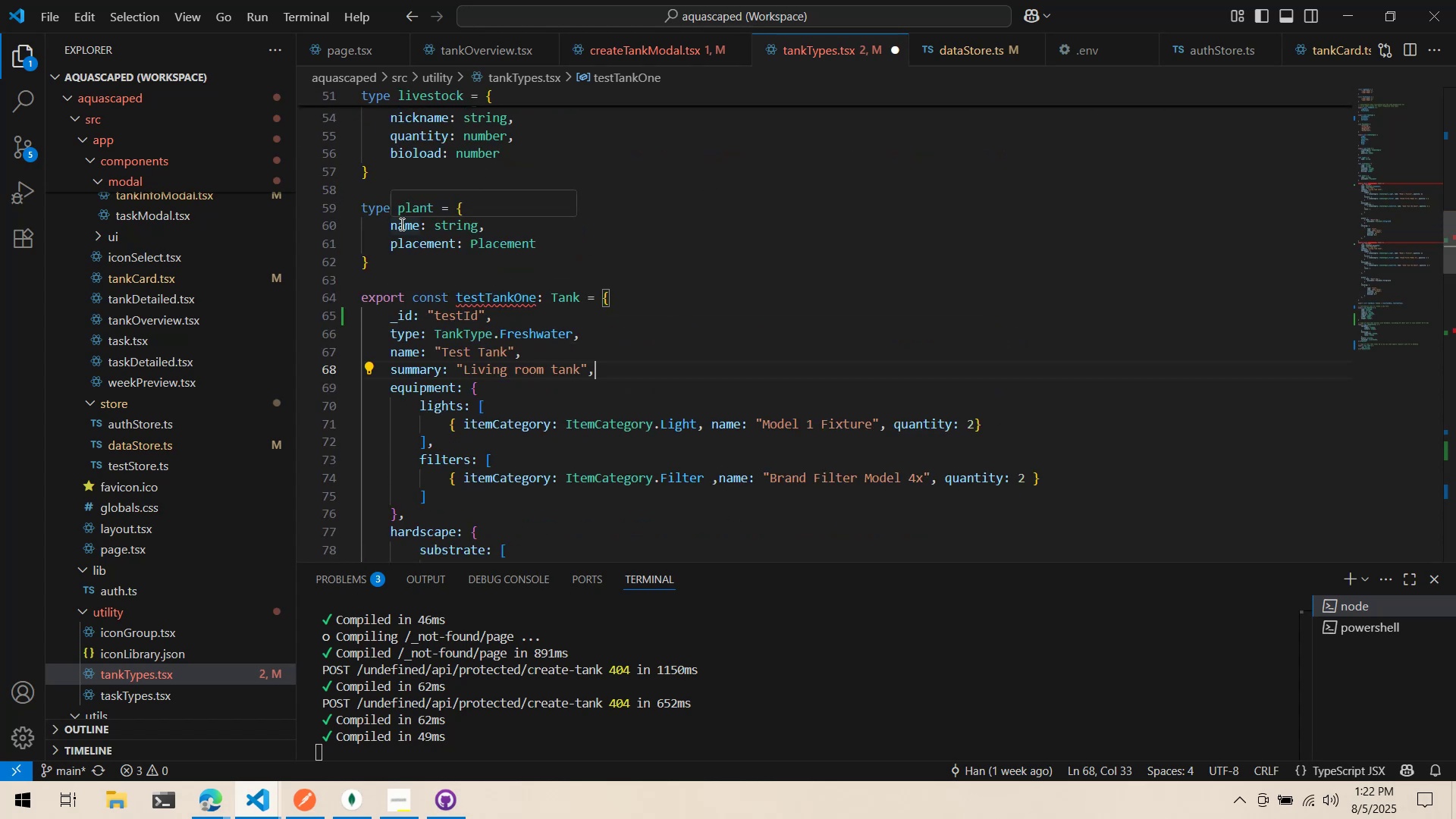 
key(Enter)
 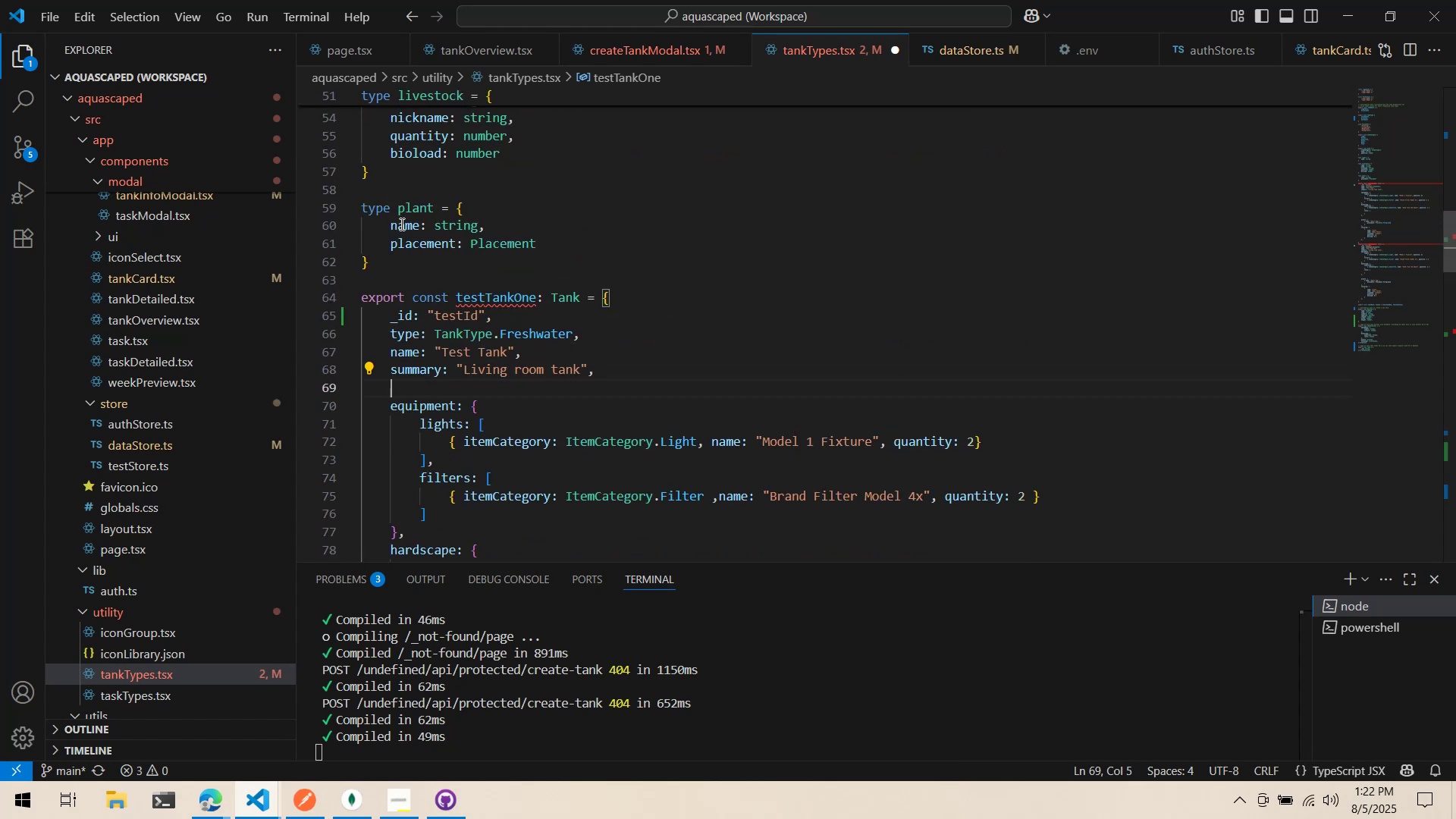 
type(imperia)
 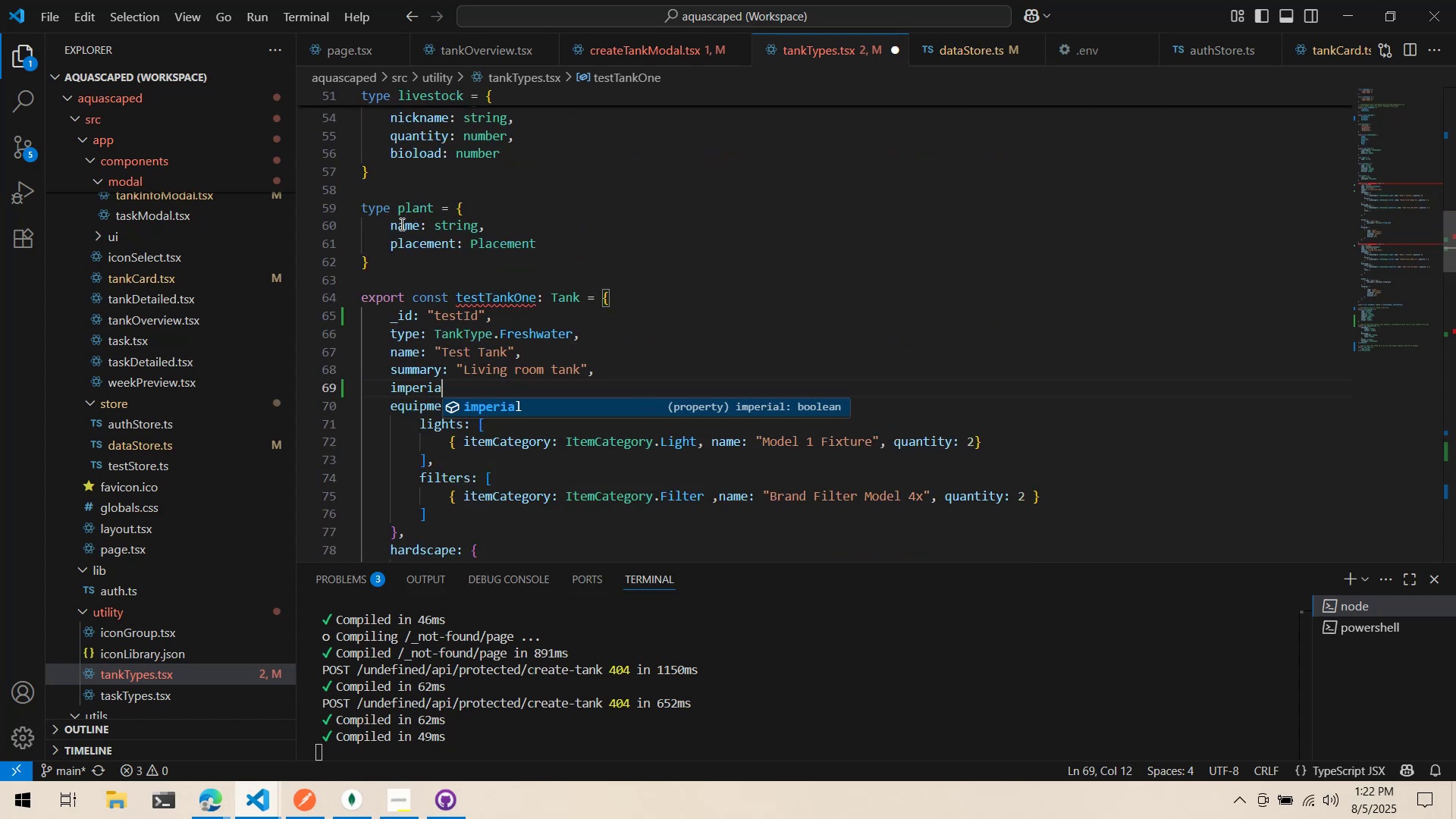 
key(Enter)
 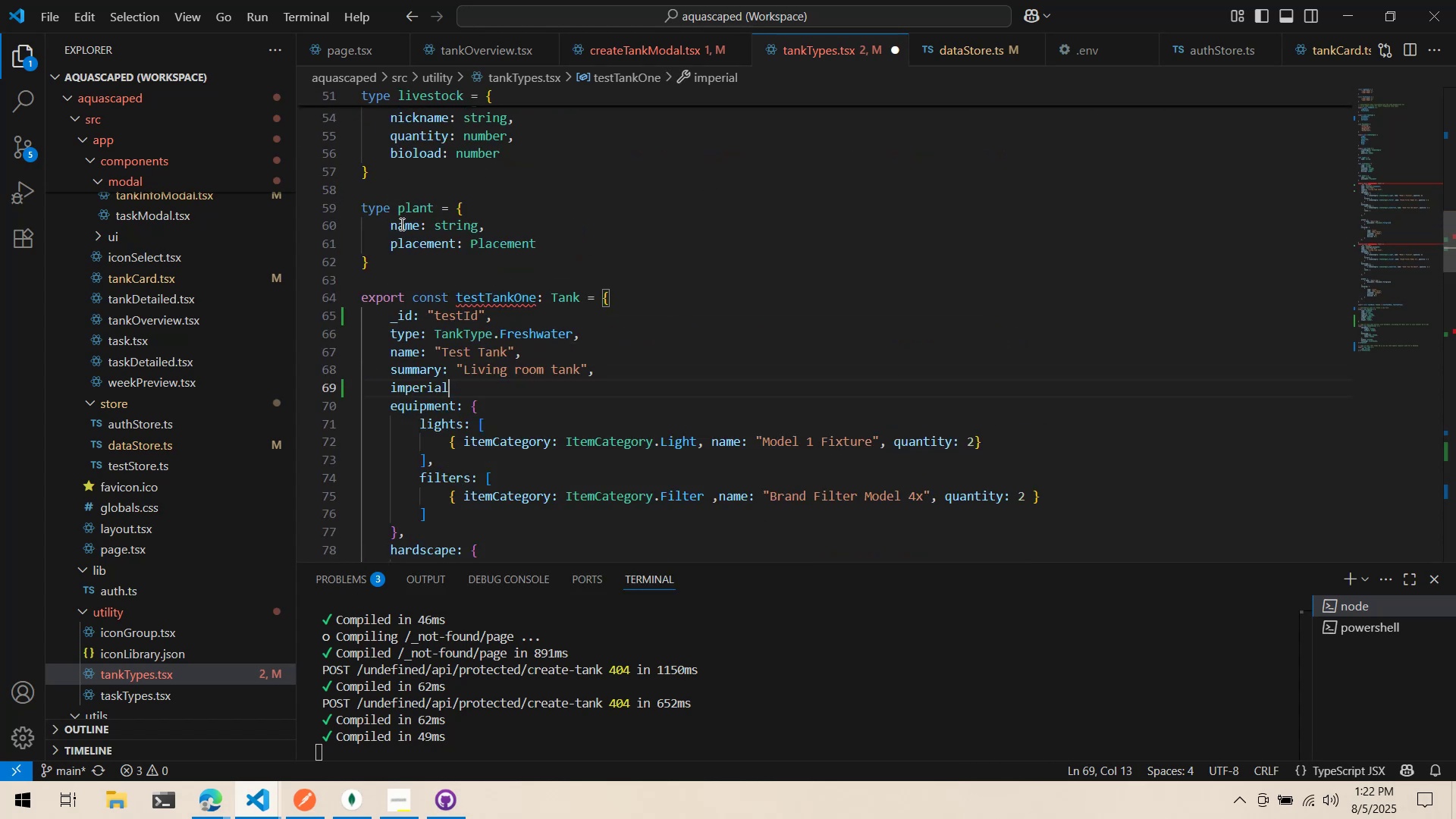 
type(: true,)
 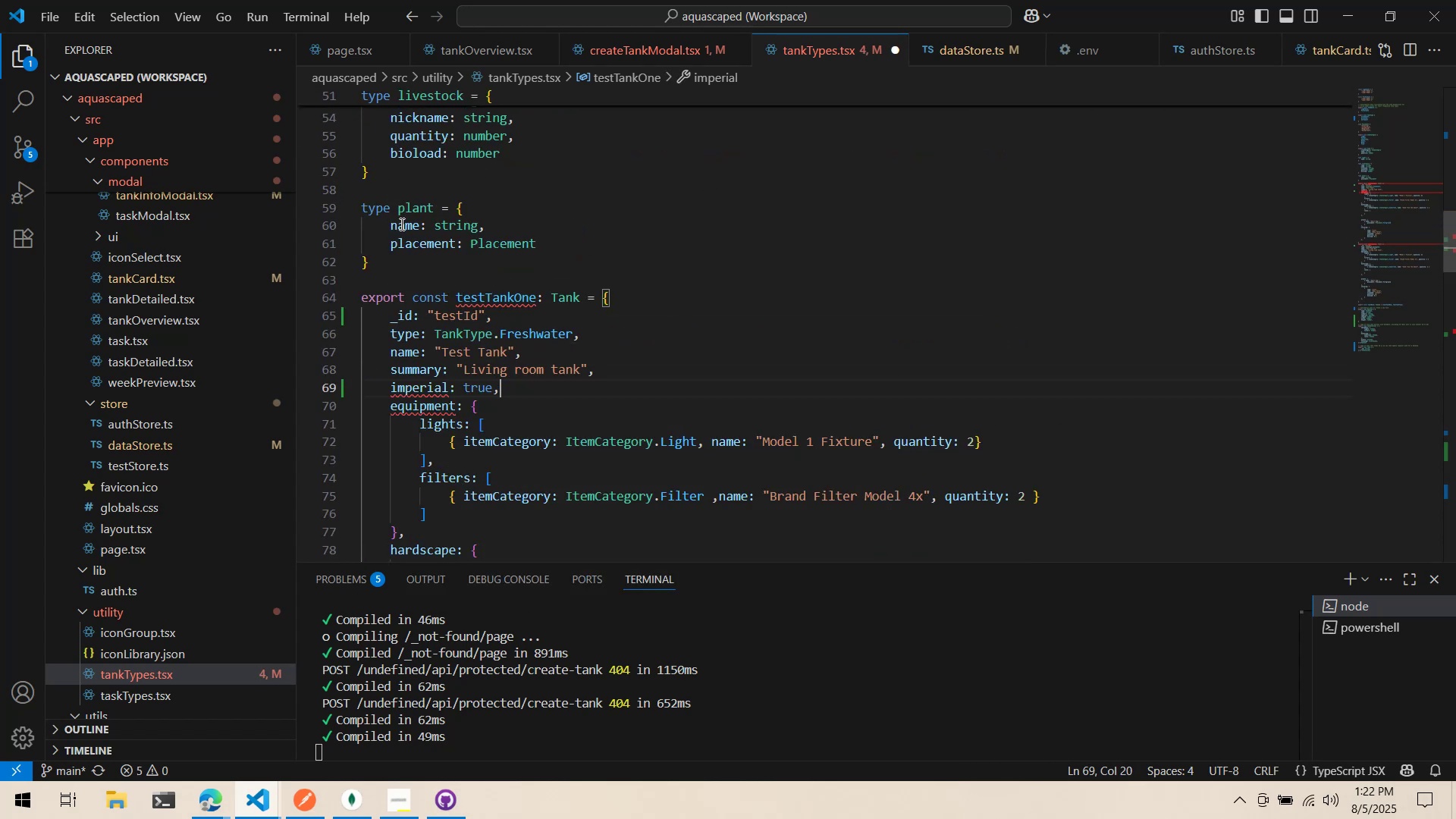 
key(Enter)
 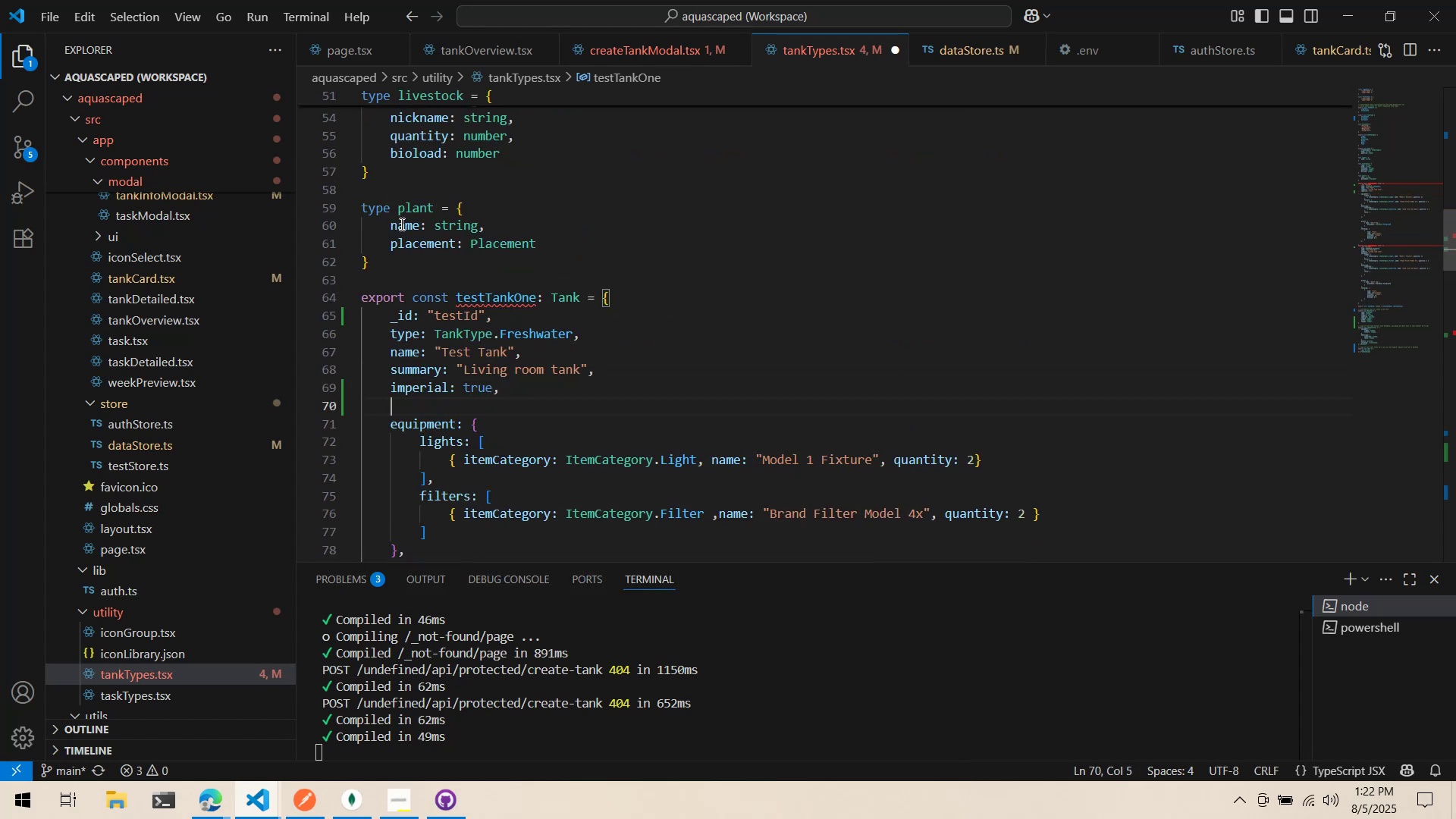 
type(length: 12,)
 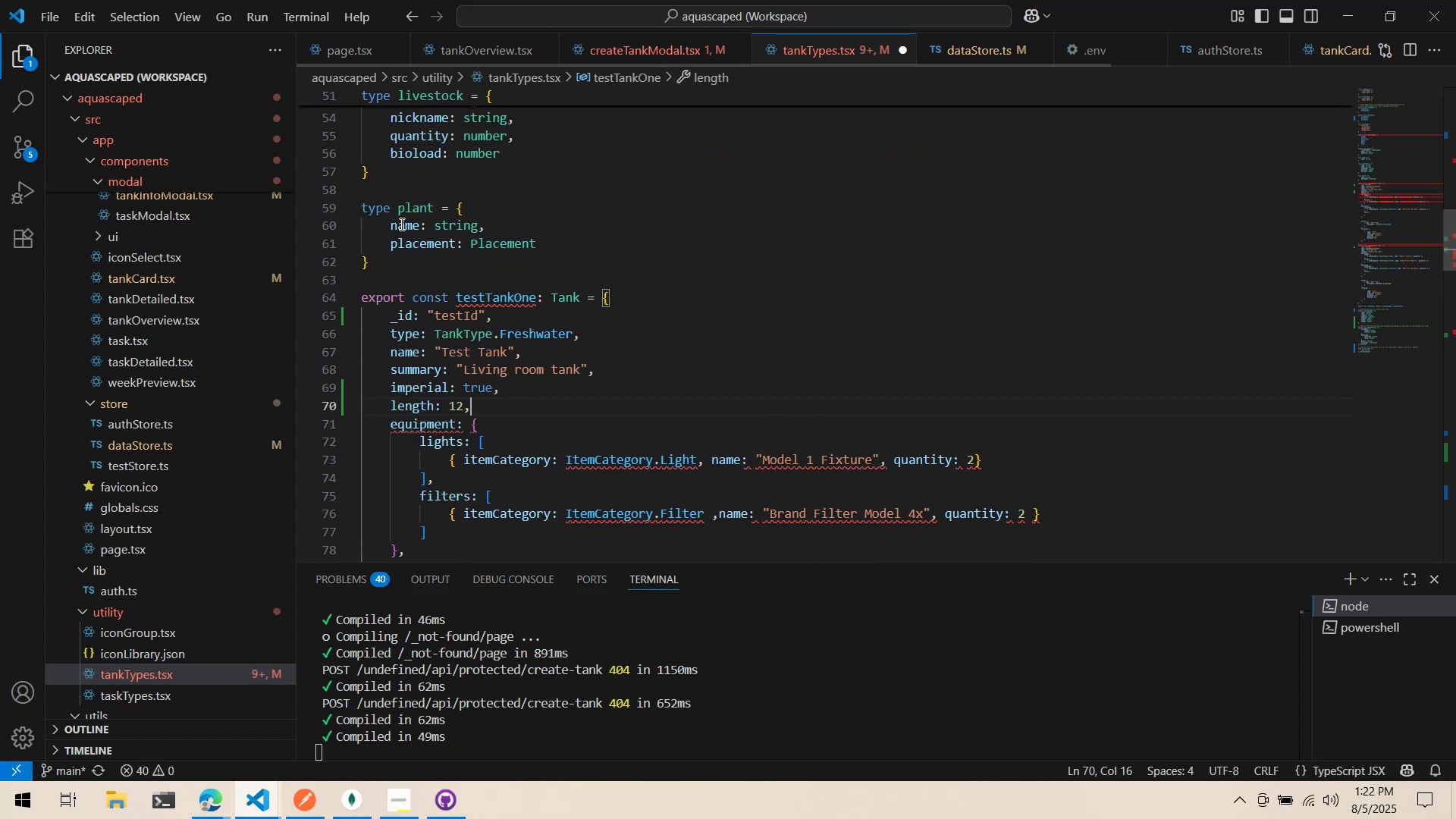 
key(Enter)
 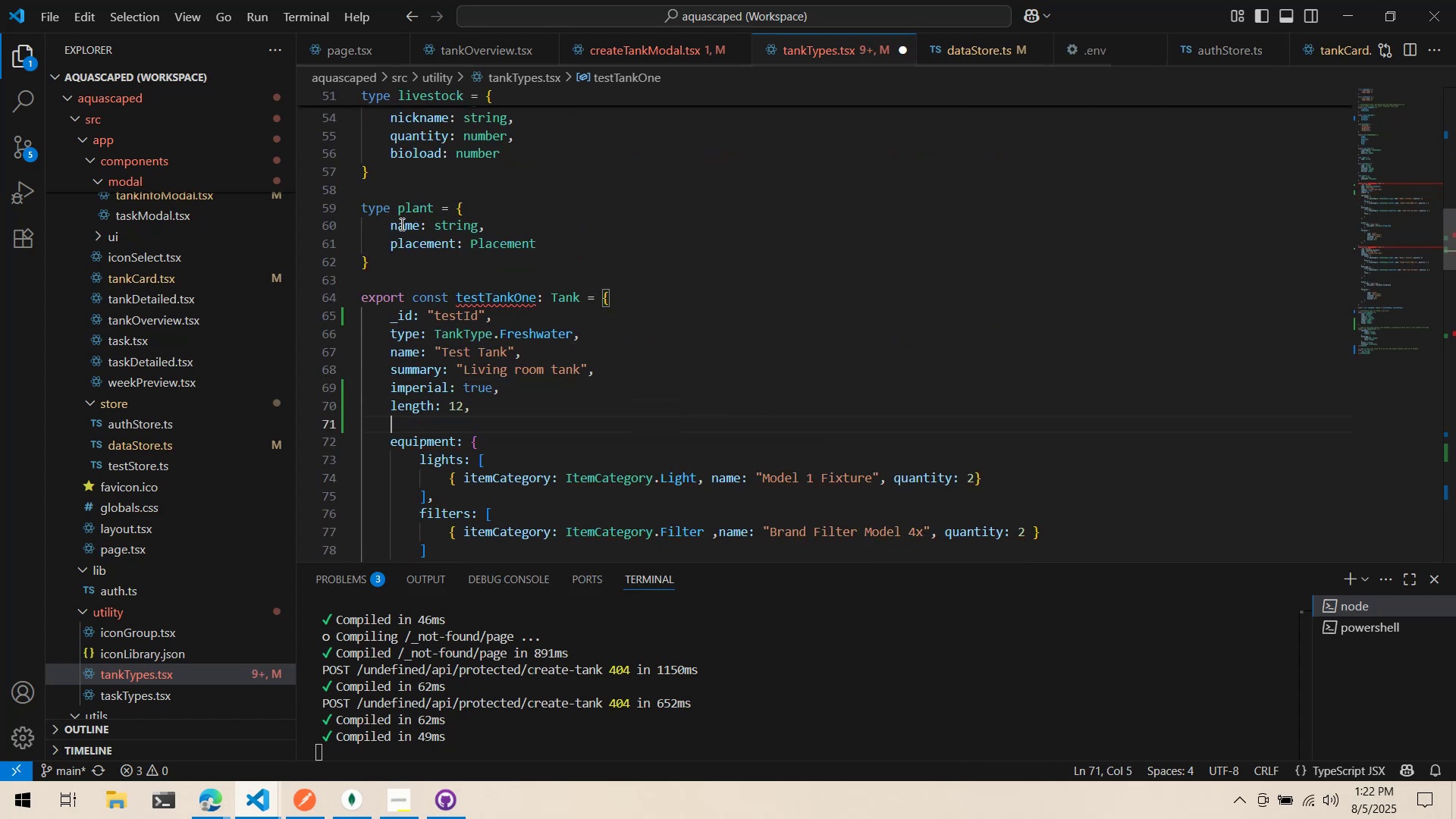 
type(width )
key(Backspace)
type(: 12,)
 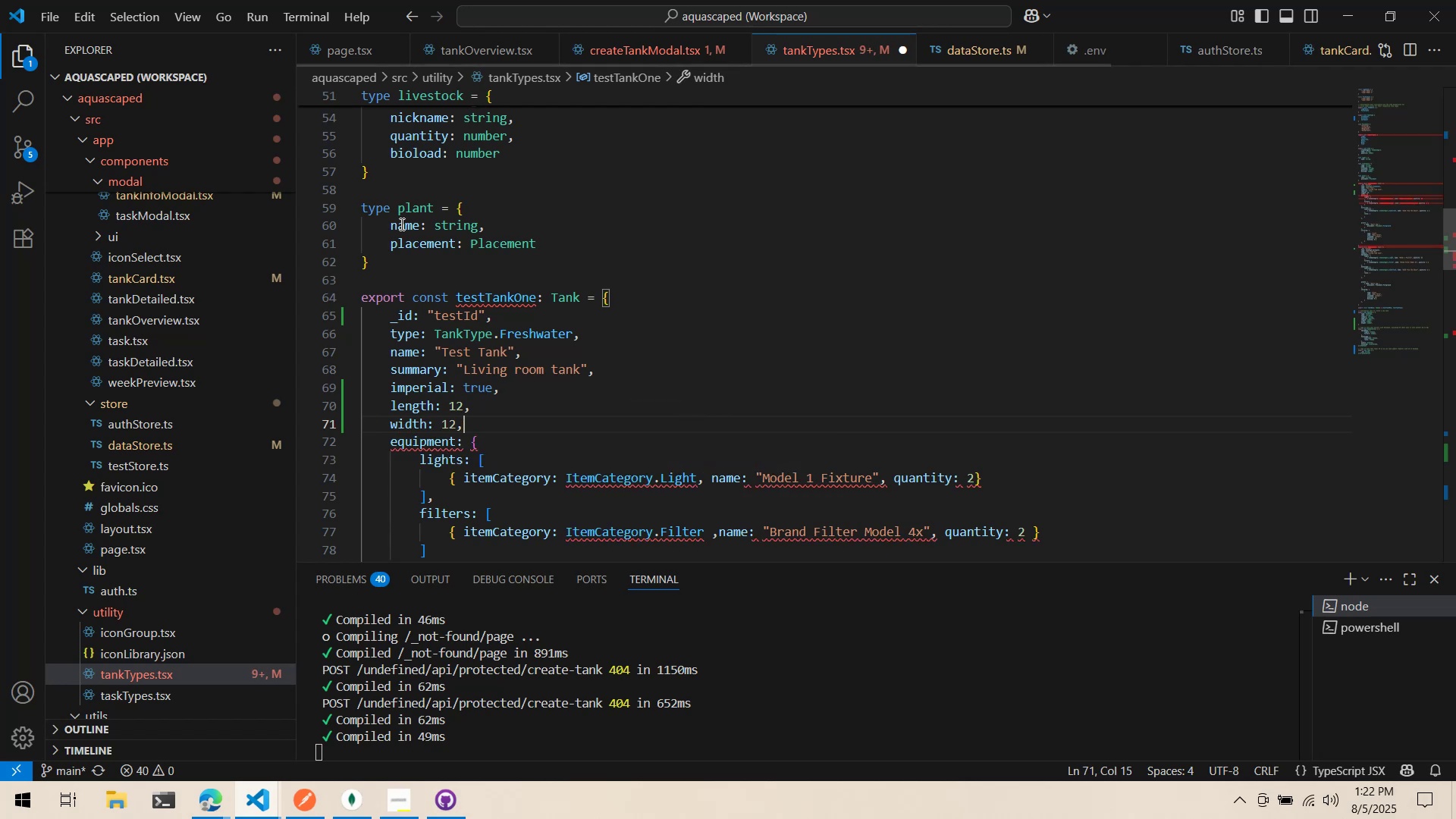 
key(Enter)
 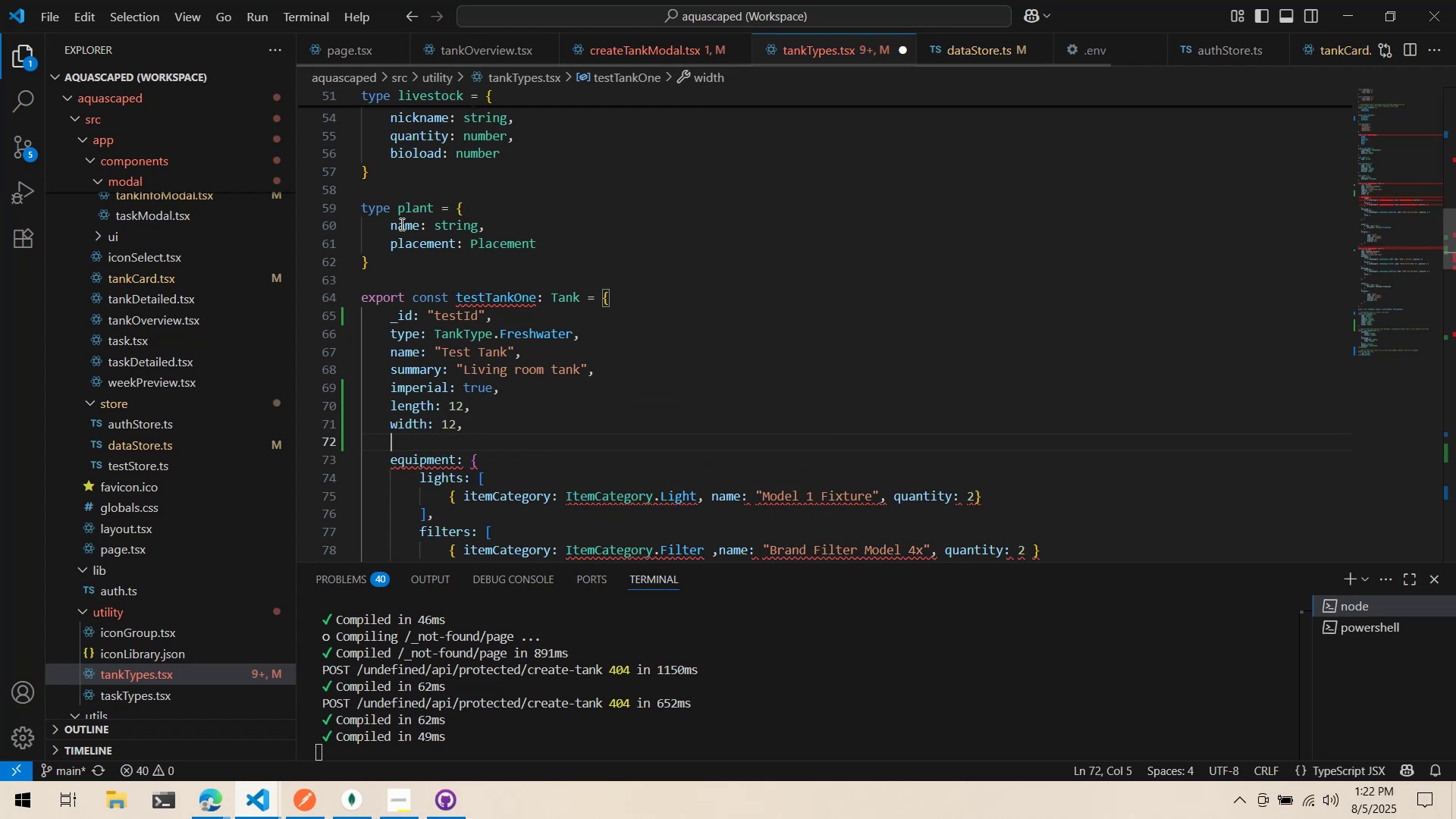 
type(heihgt)
key(Backspace)
key(Backspace)
key(Backspace)
key(Backspace)
type(ight )
key(Backspace)
type(: 12,)
 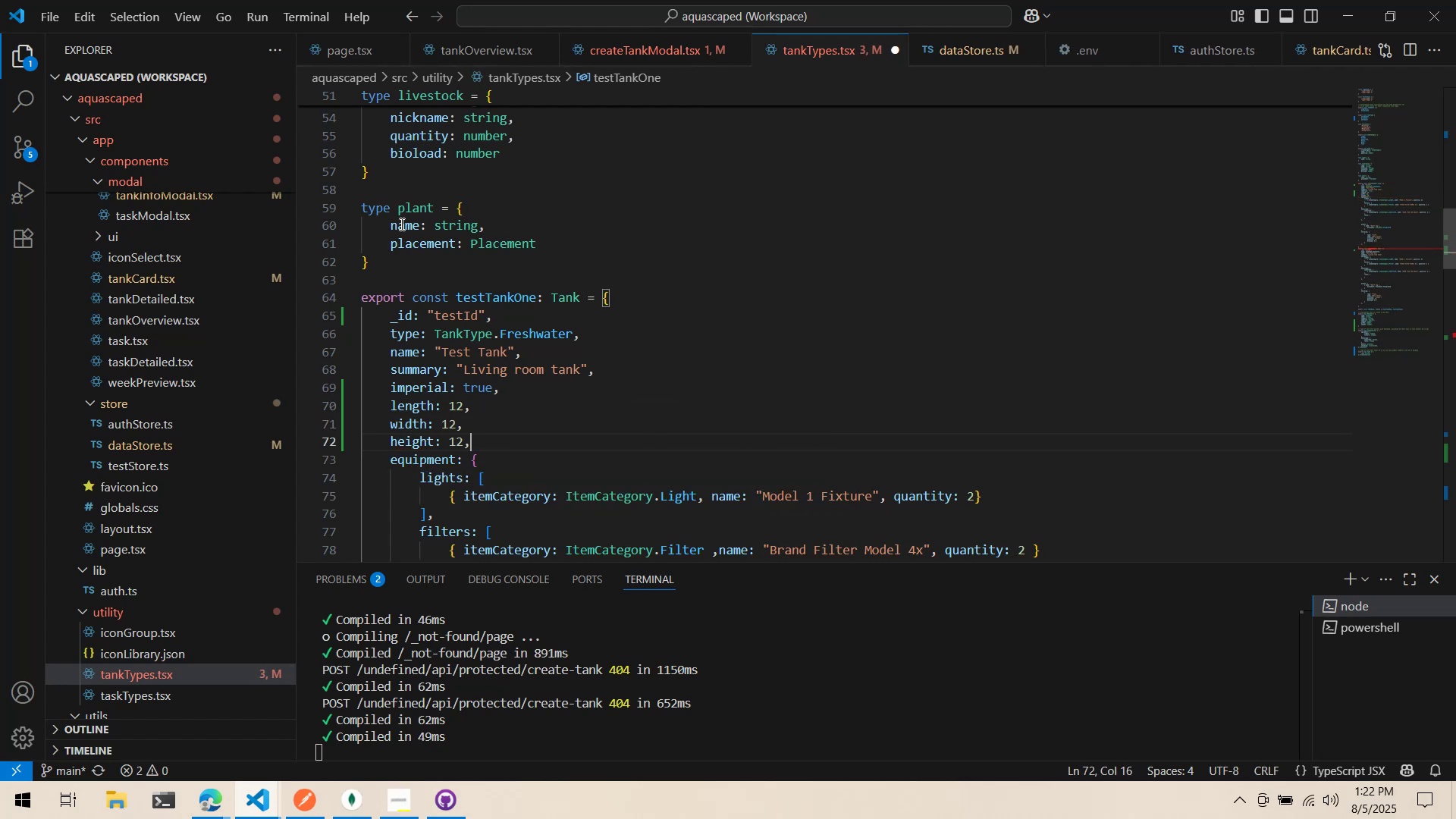 
scroll: coordinate [605, 314], scroll_direction: down, amount: 2.0
 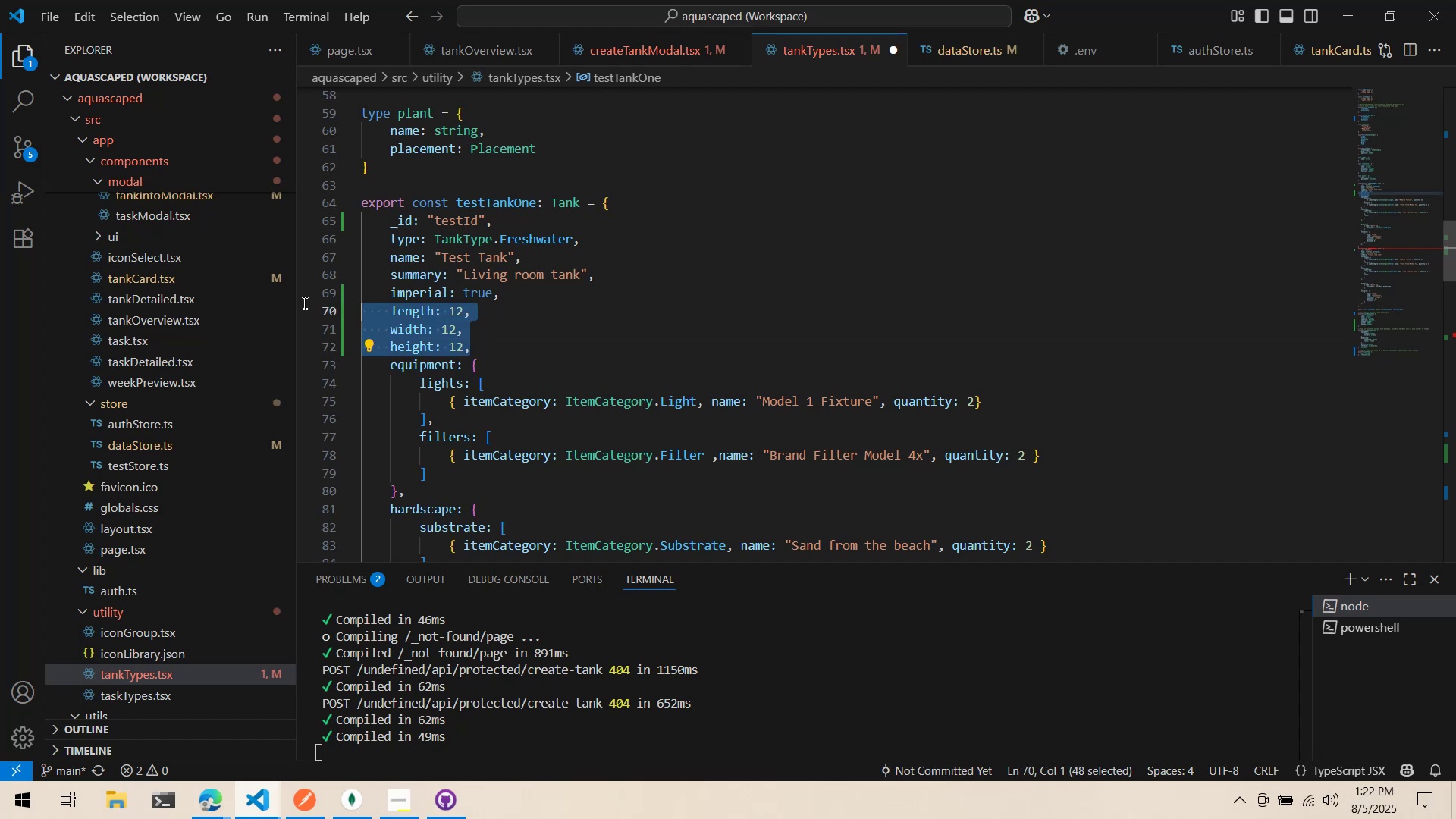 
key(Control+ControlLeft)
 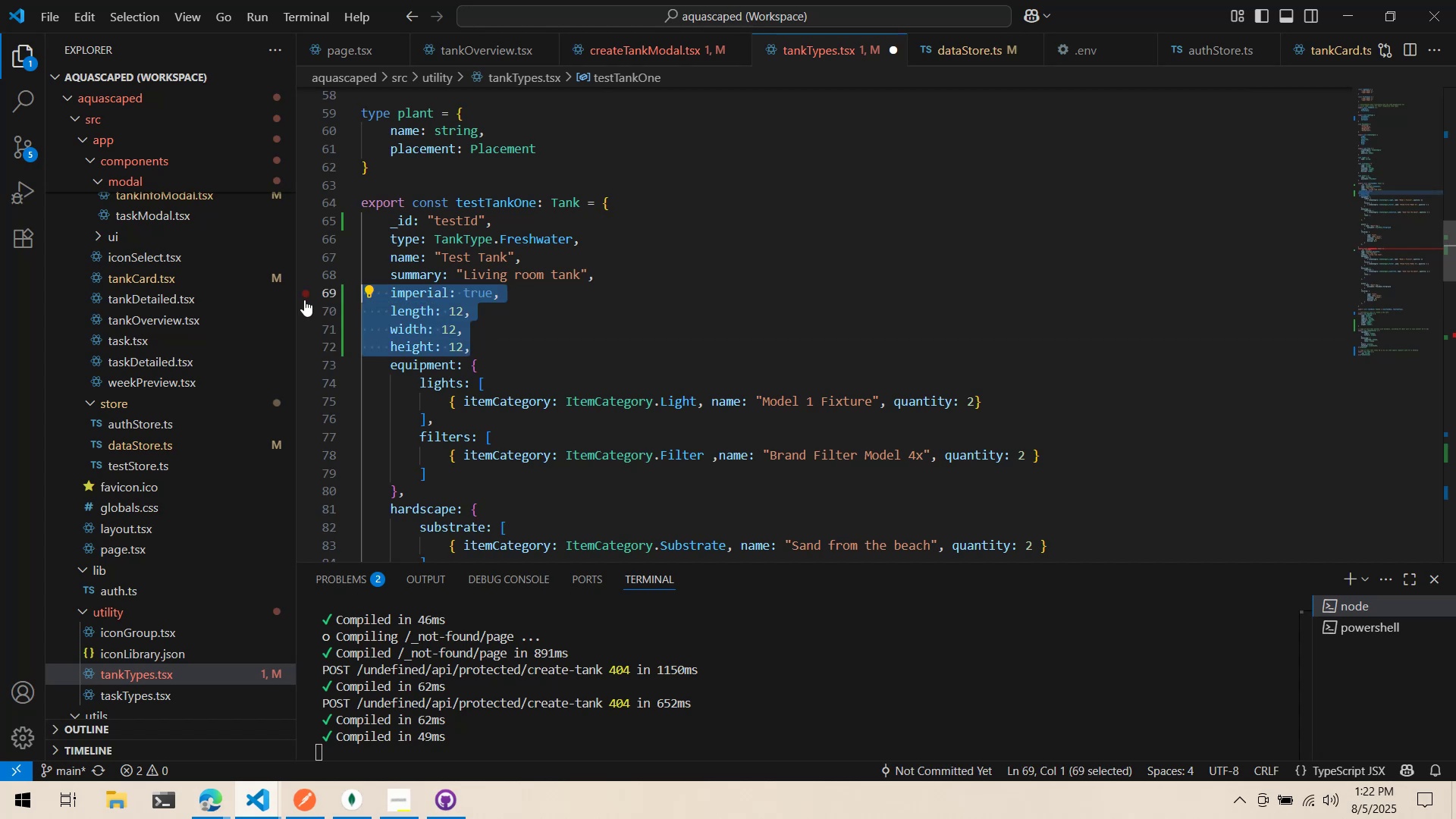 
key(Control+C)
 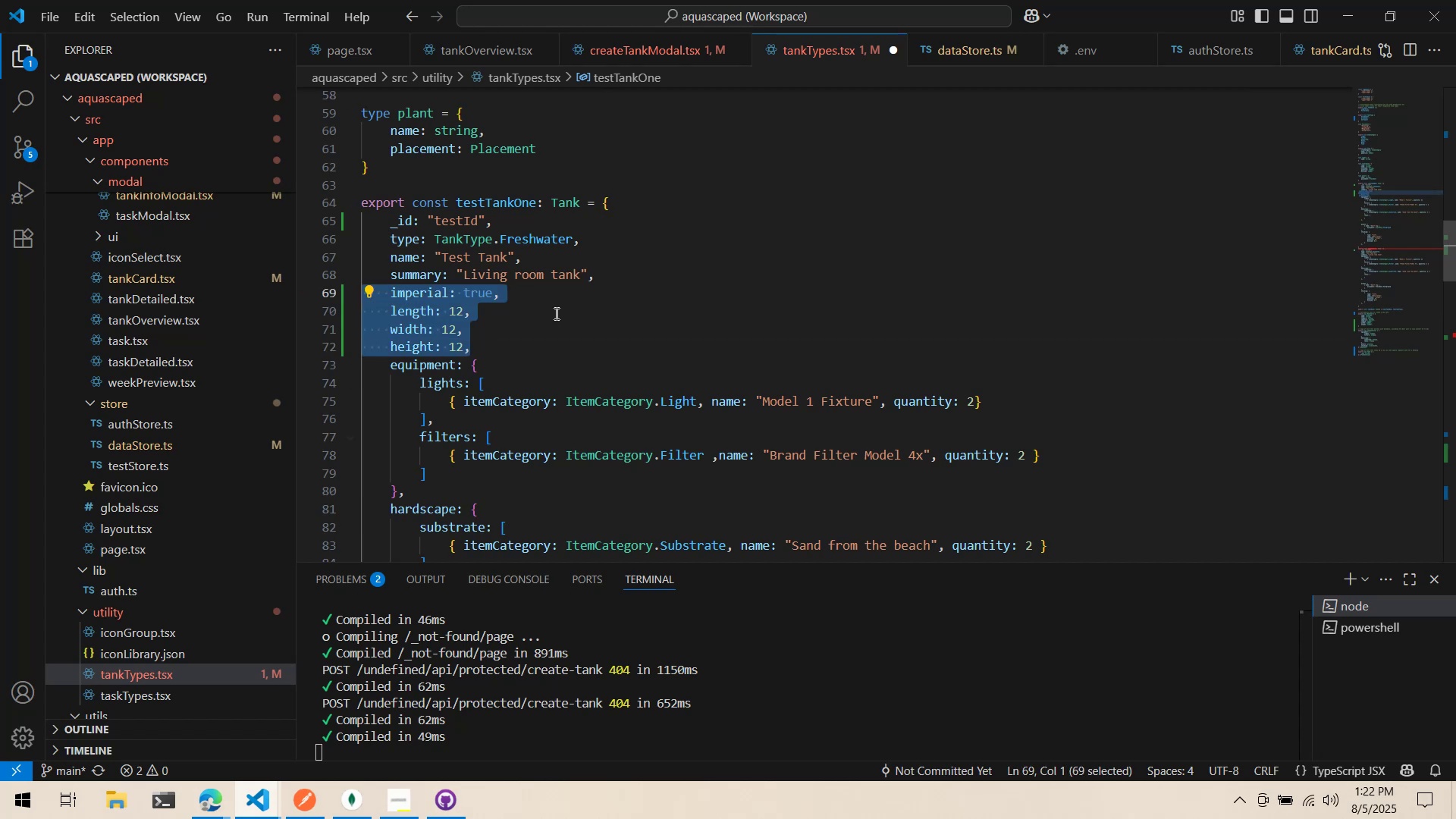 
scroll: coordinate [571, 315], scroll_direction: down, amount: 14.0
 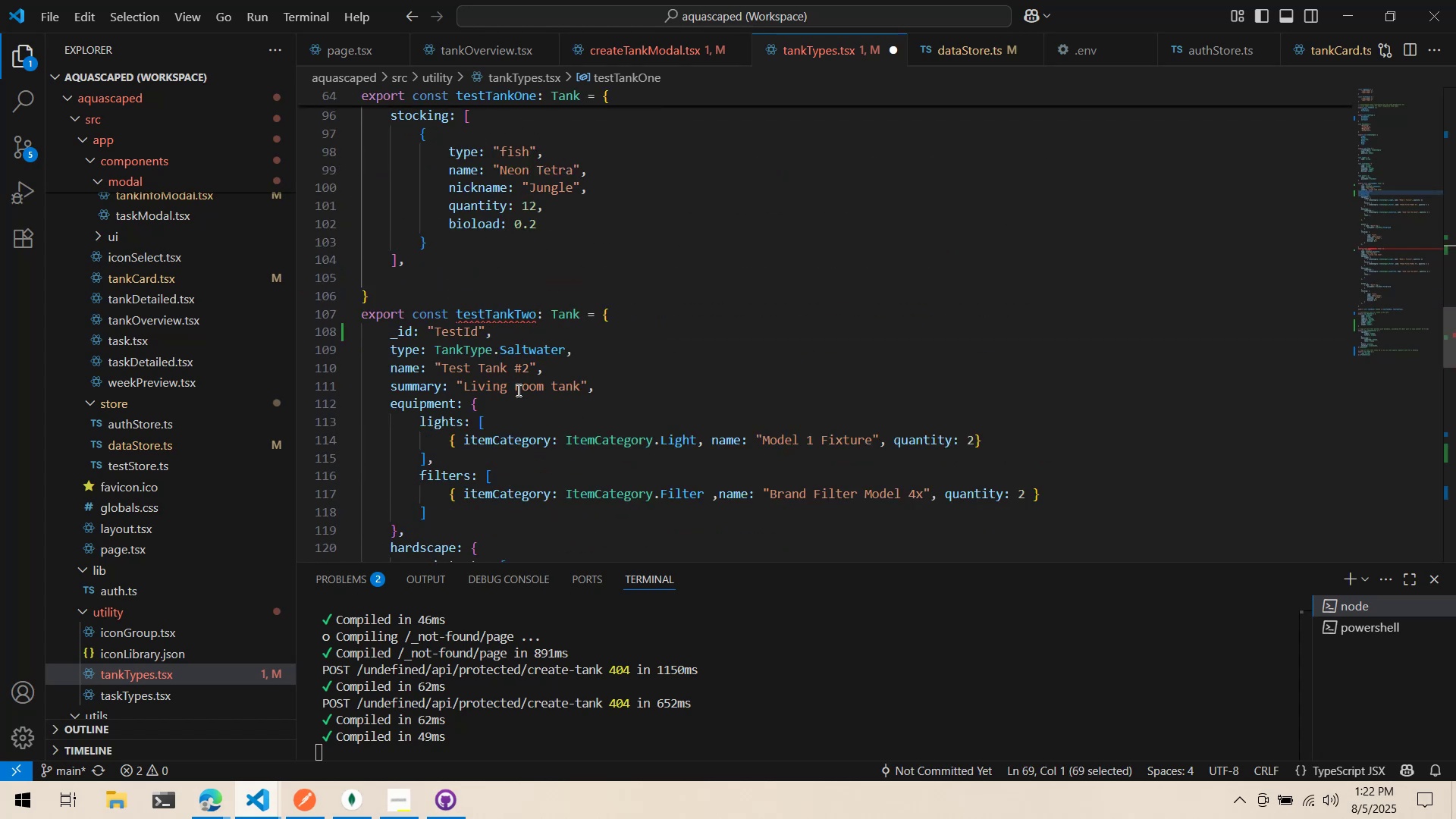 
left_click([627, 383])
 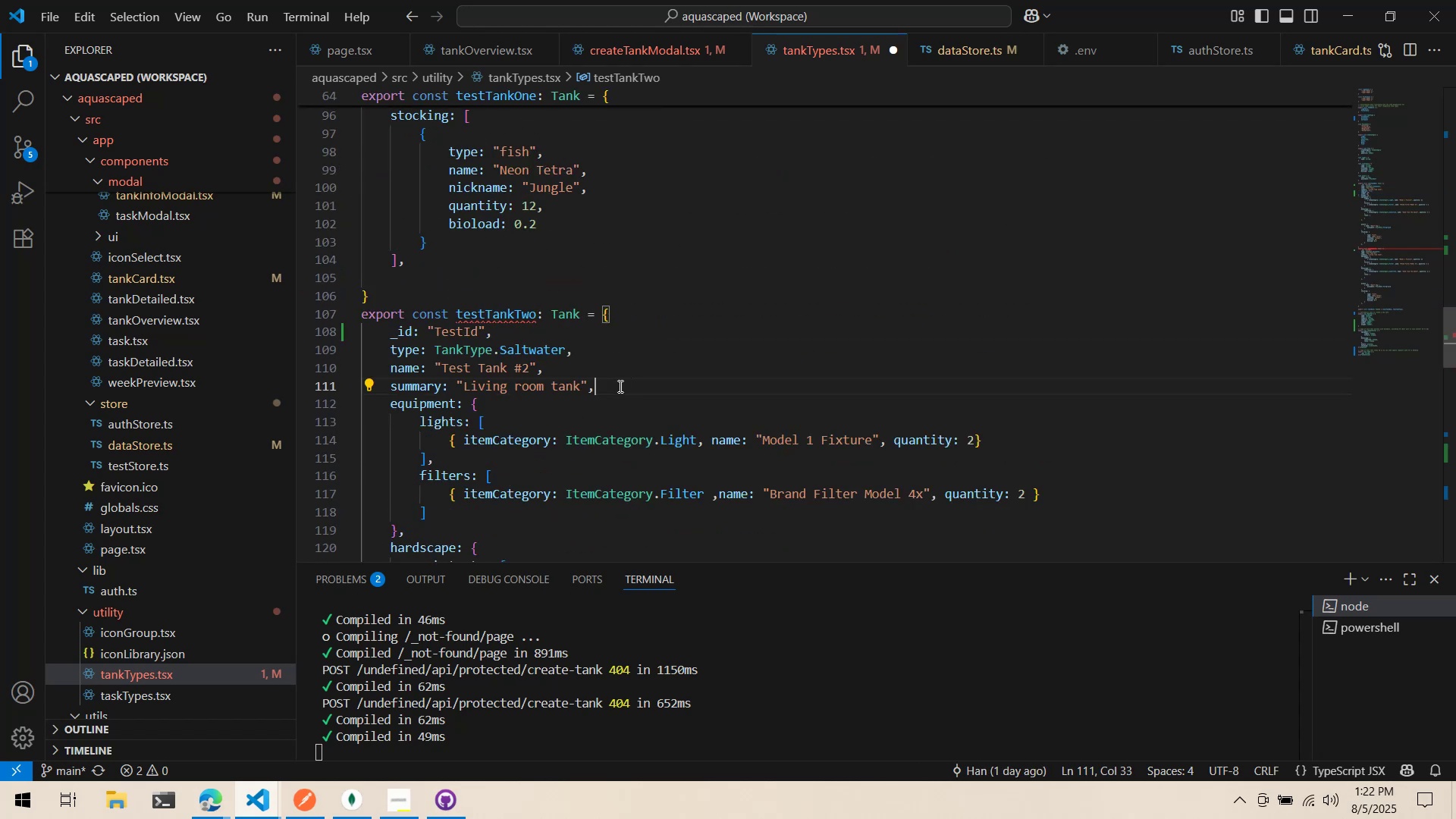 
key(Enter)
 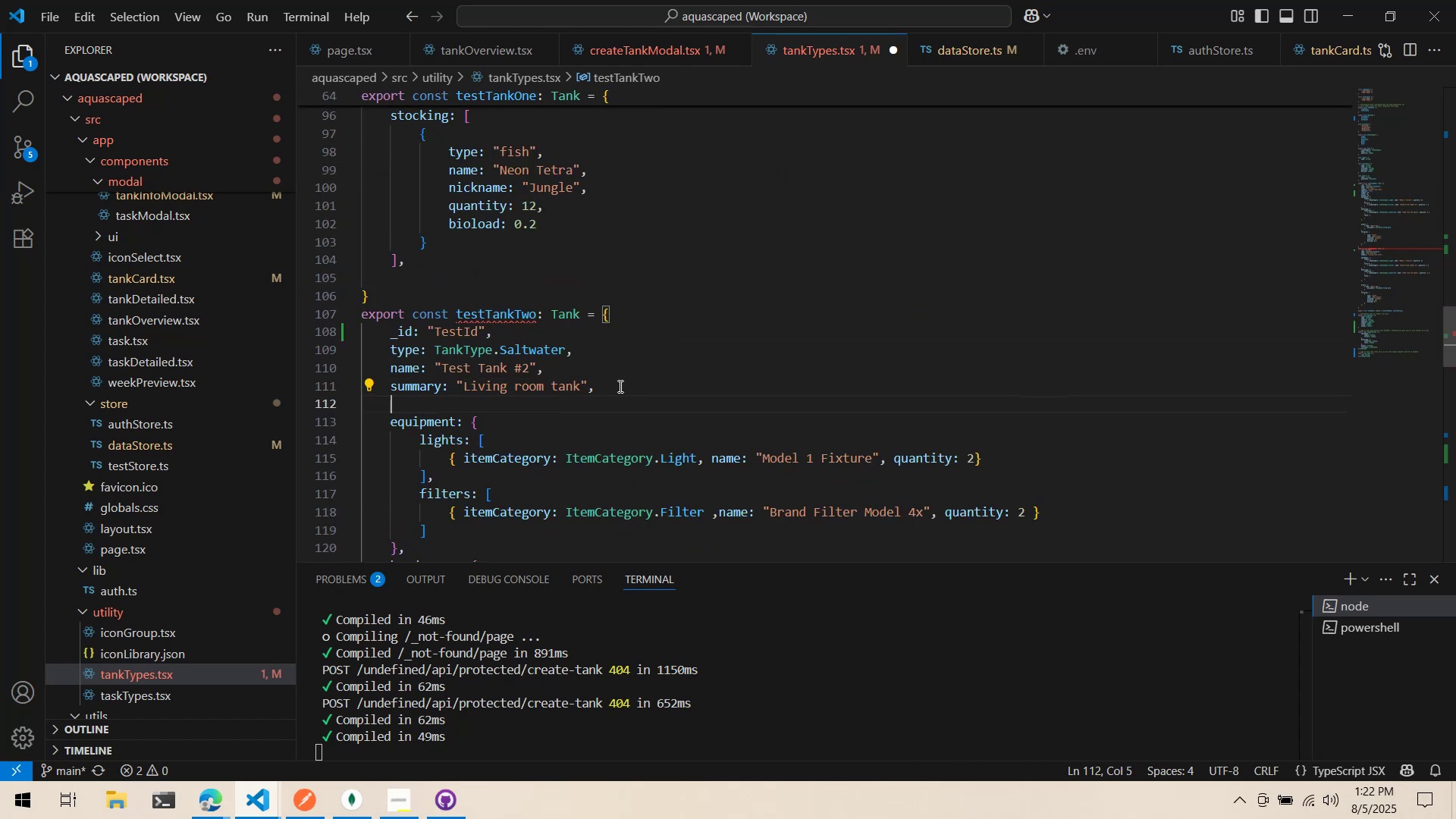 
key(Control+ControlLeft)
 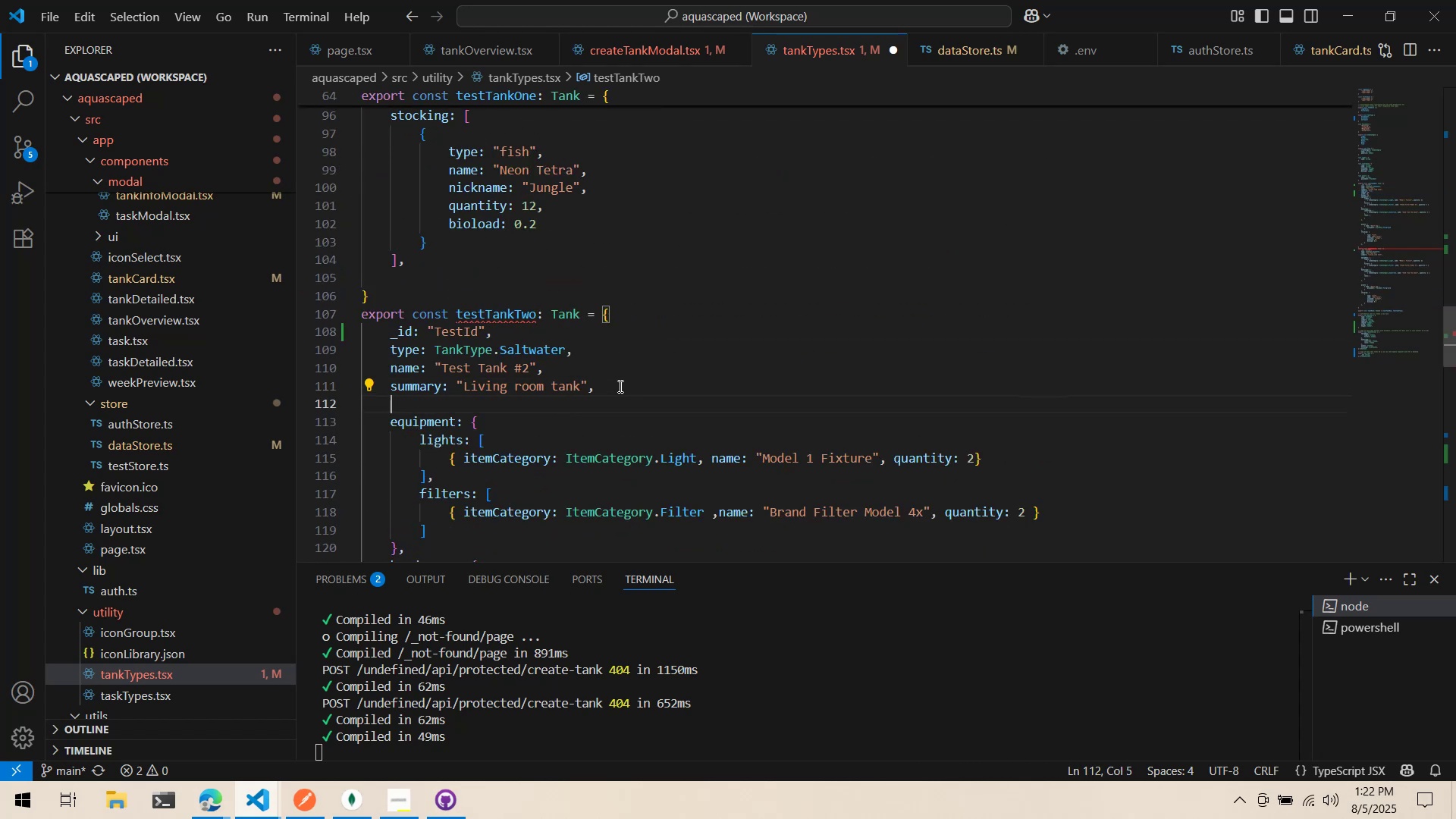 
key(Control+V)
 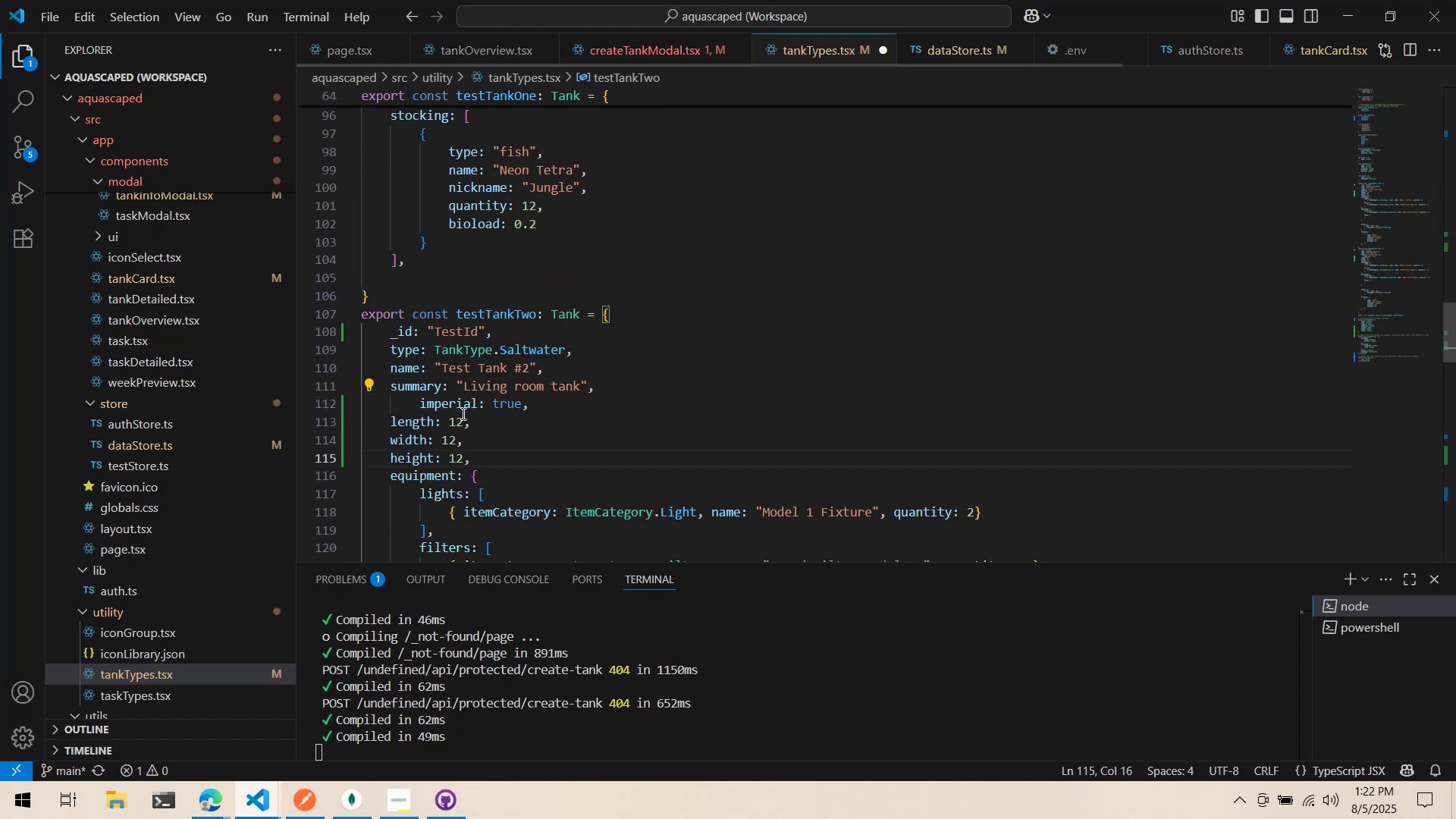 
left_click([469, 407])
 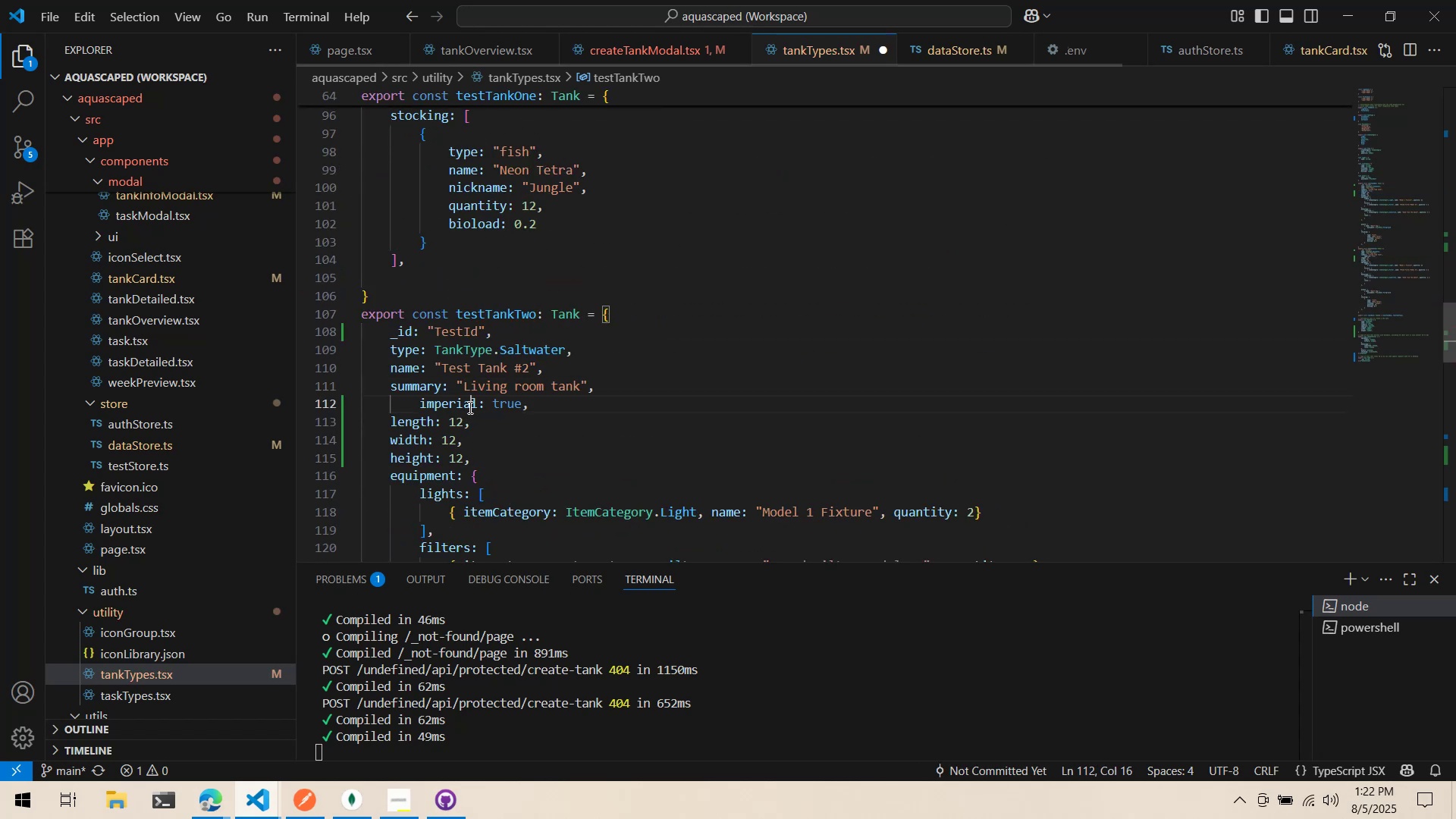 
key(Shift+ShiftLeft)
 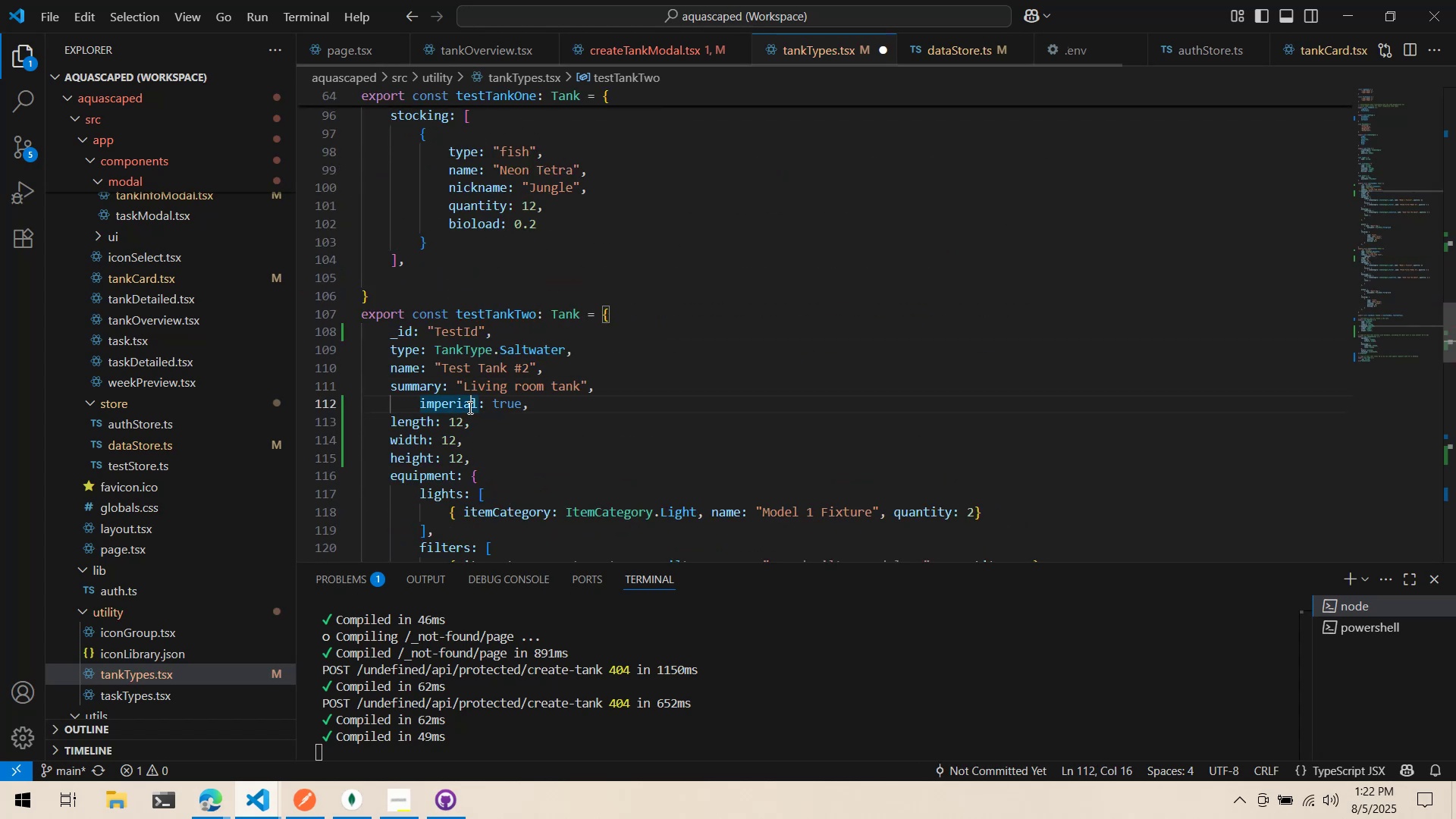 
key(Shift+Tab)
 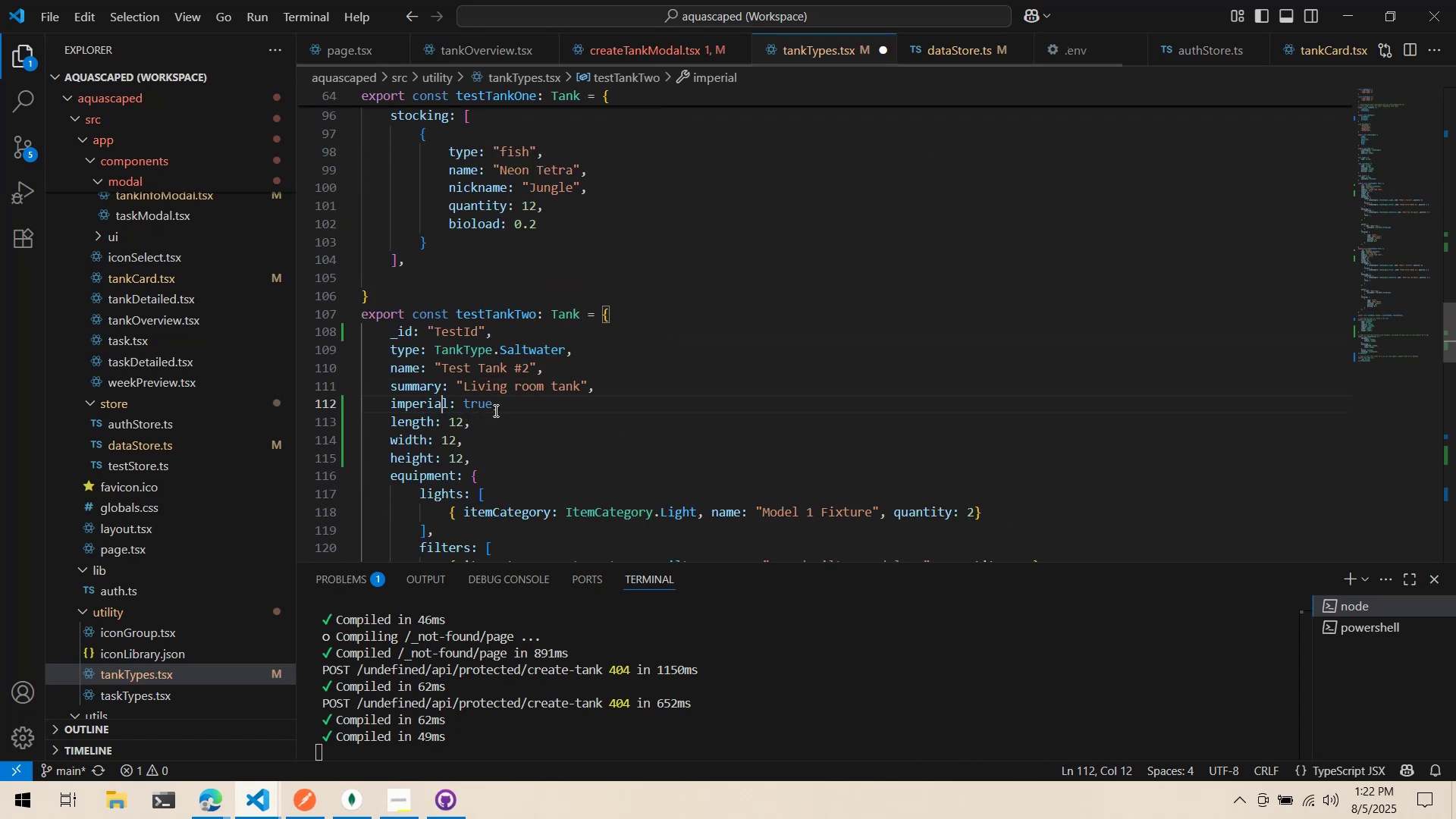 
key(Control+ControlLeft)
 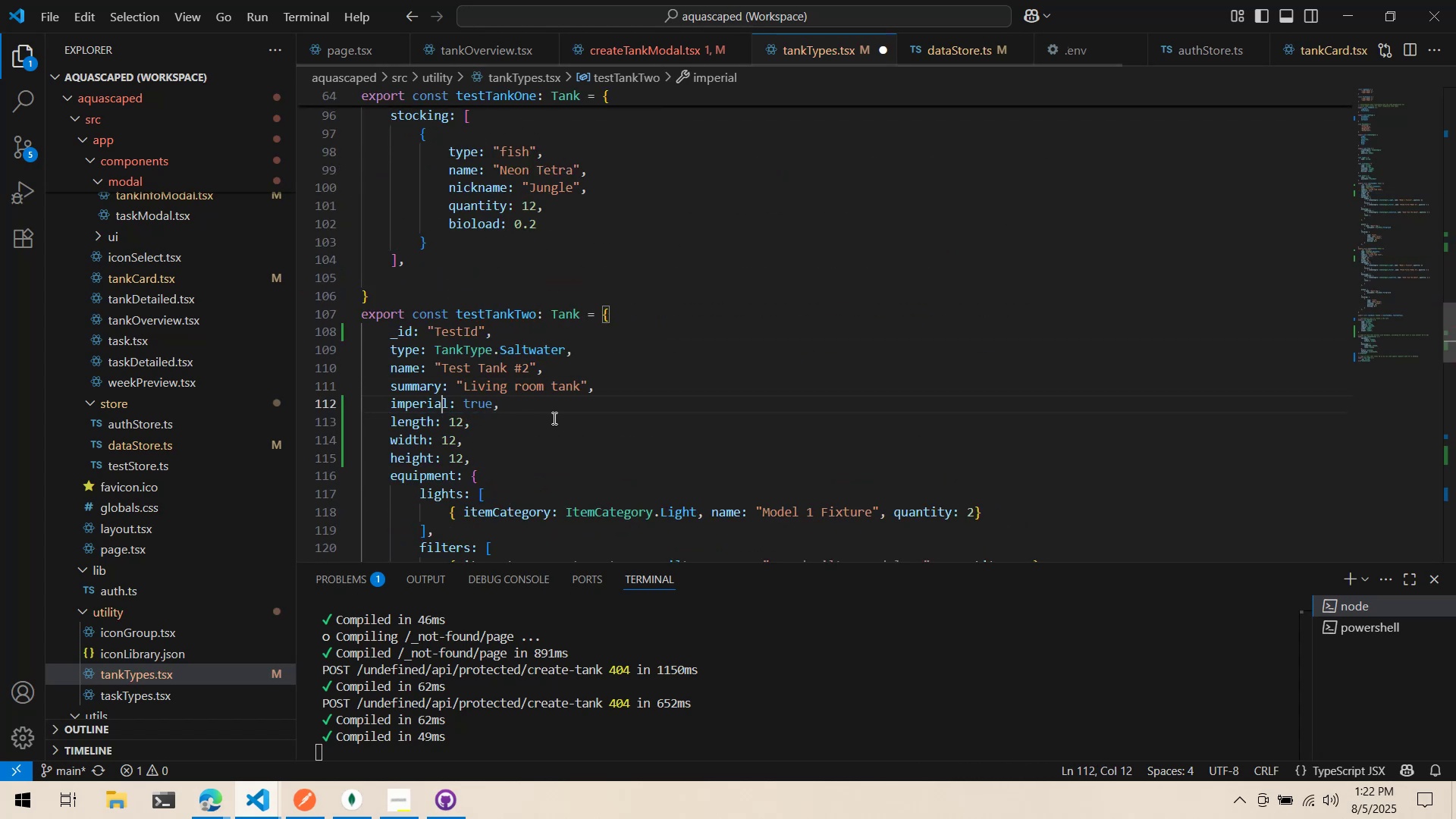 
key(Control+S)
 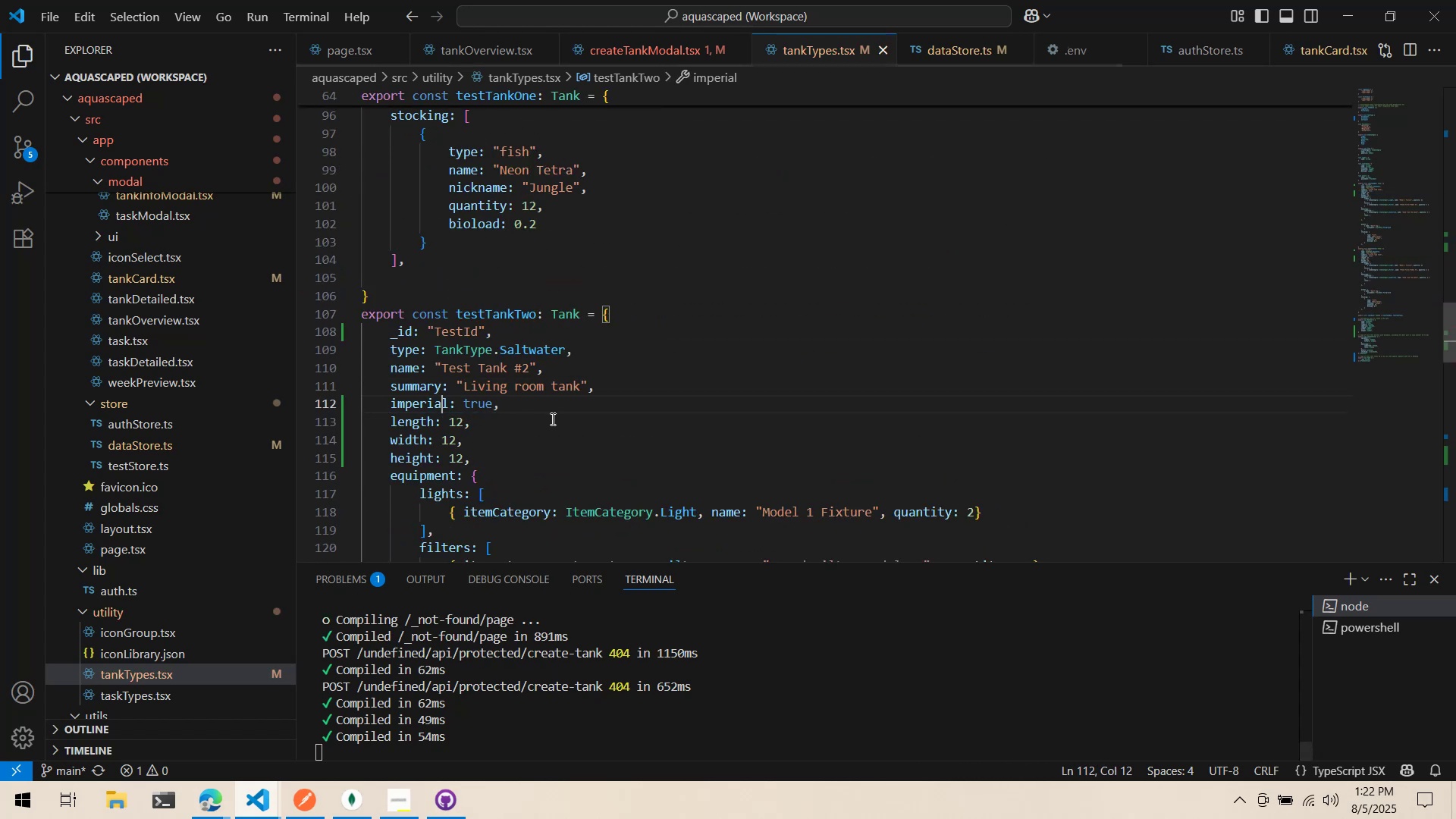 
scroll: coordinate [552, 419], scroll_direction: down, amount: 11.0
 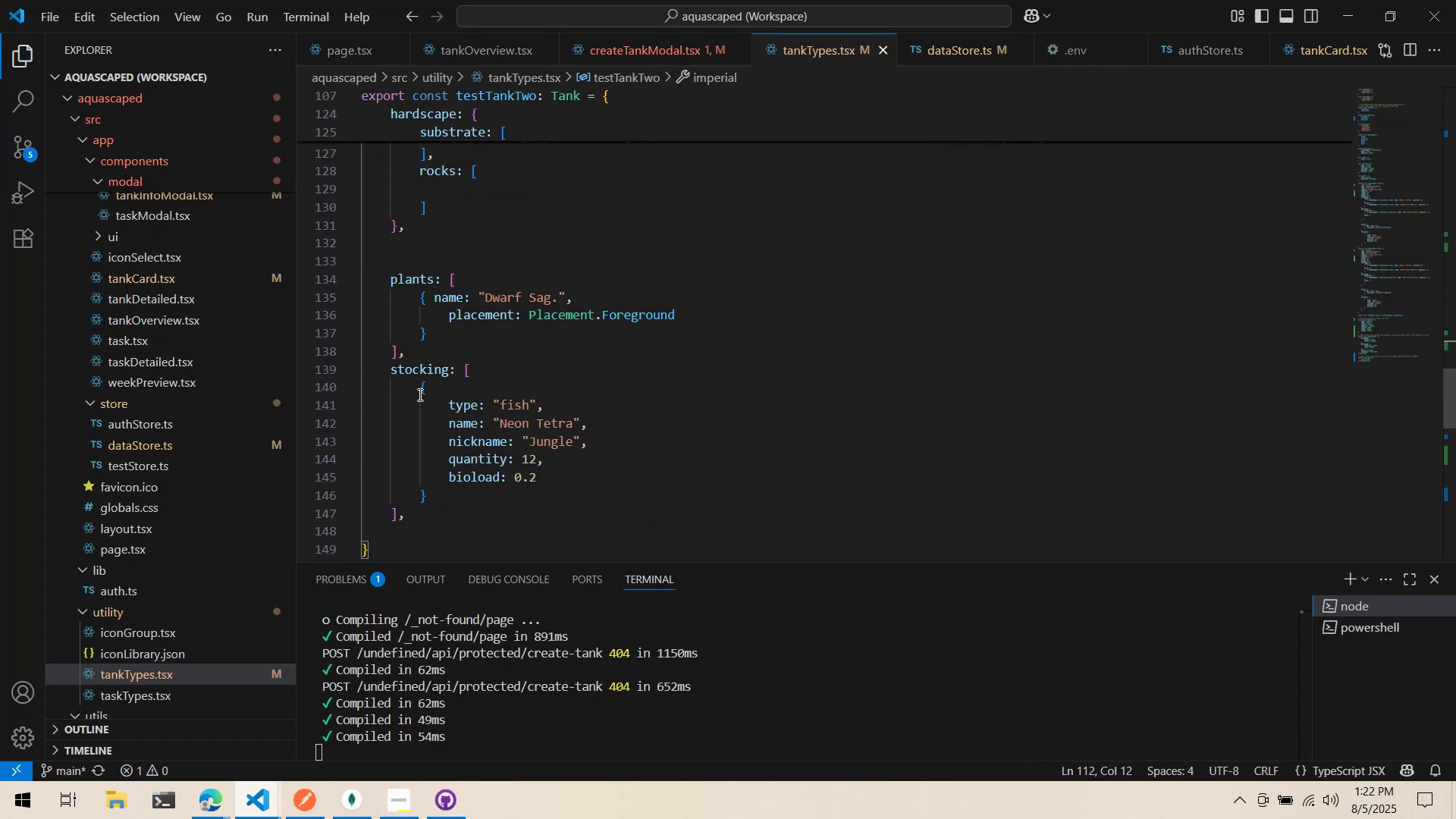 
left_click([435, 237])
 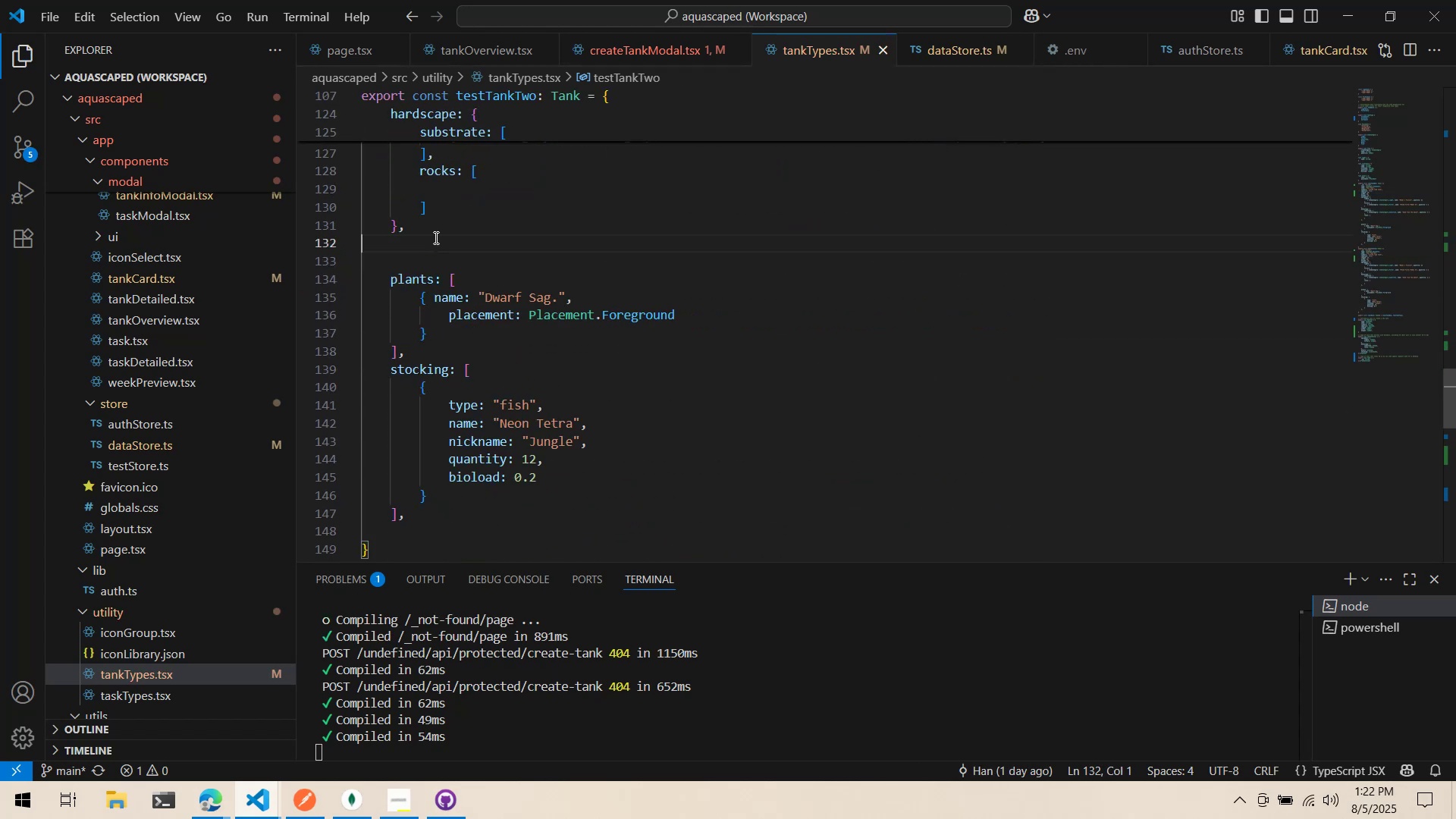 
key(Control+X)
 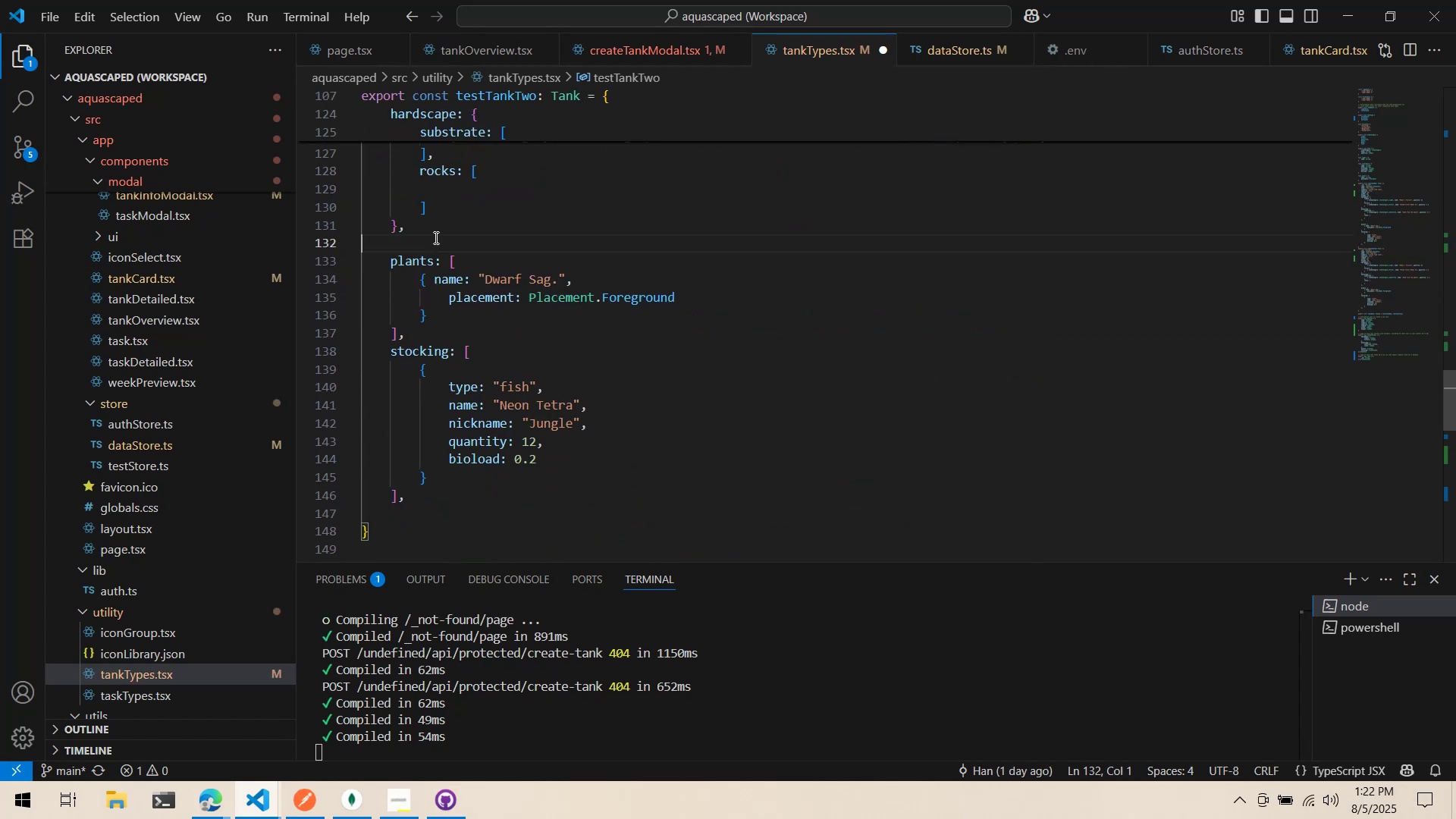 
key(Control+X)
 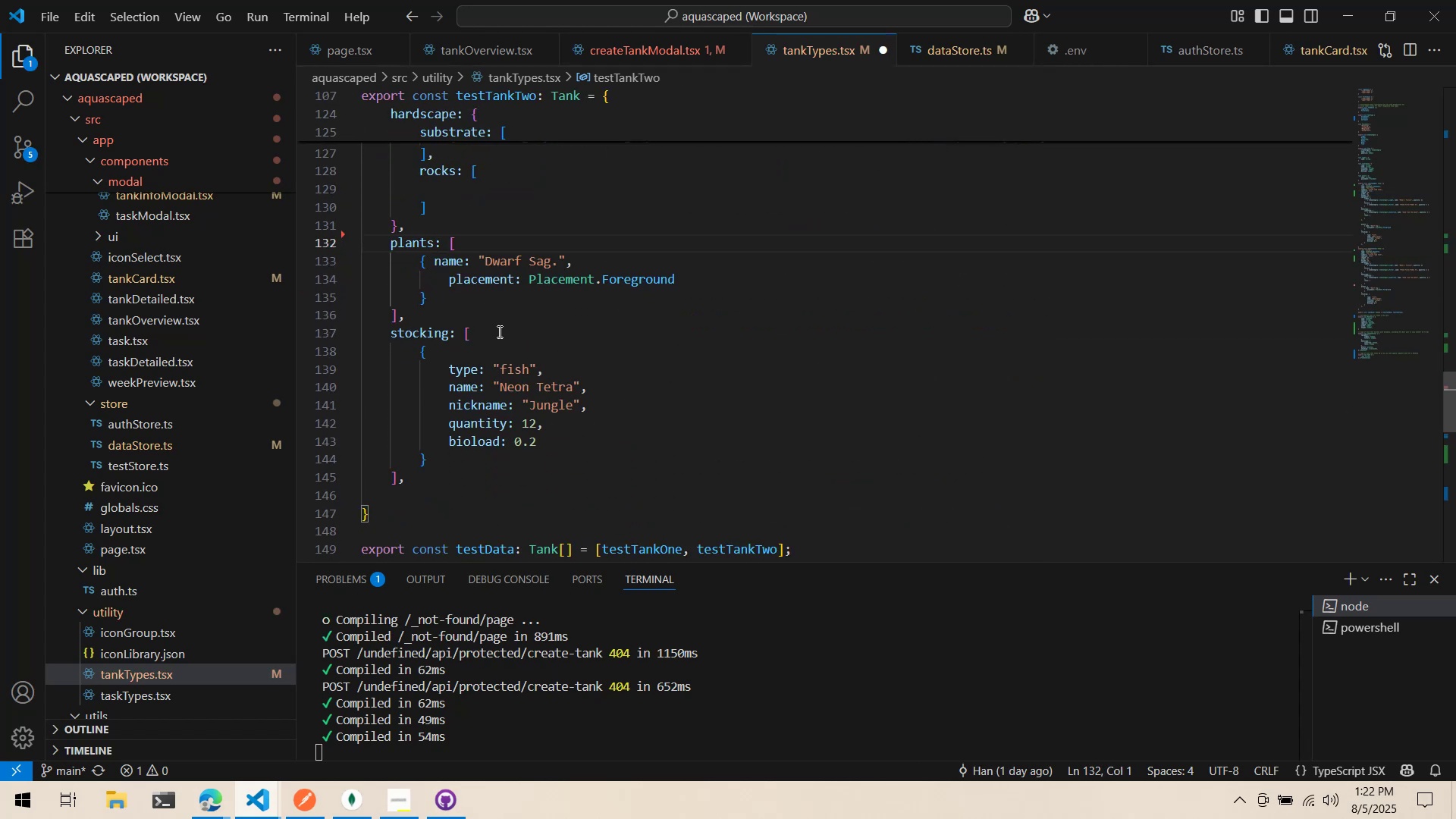 
scroll: coordinate [494, 366], scroll_direction: up, amount: 17.0
 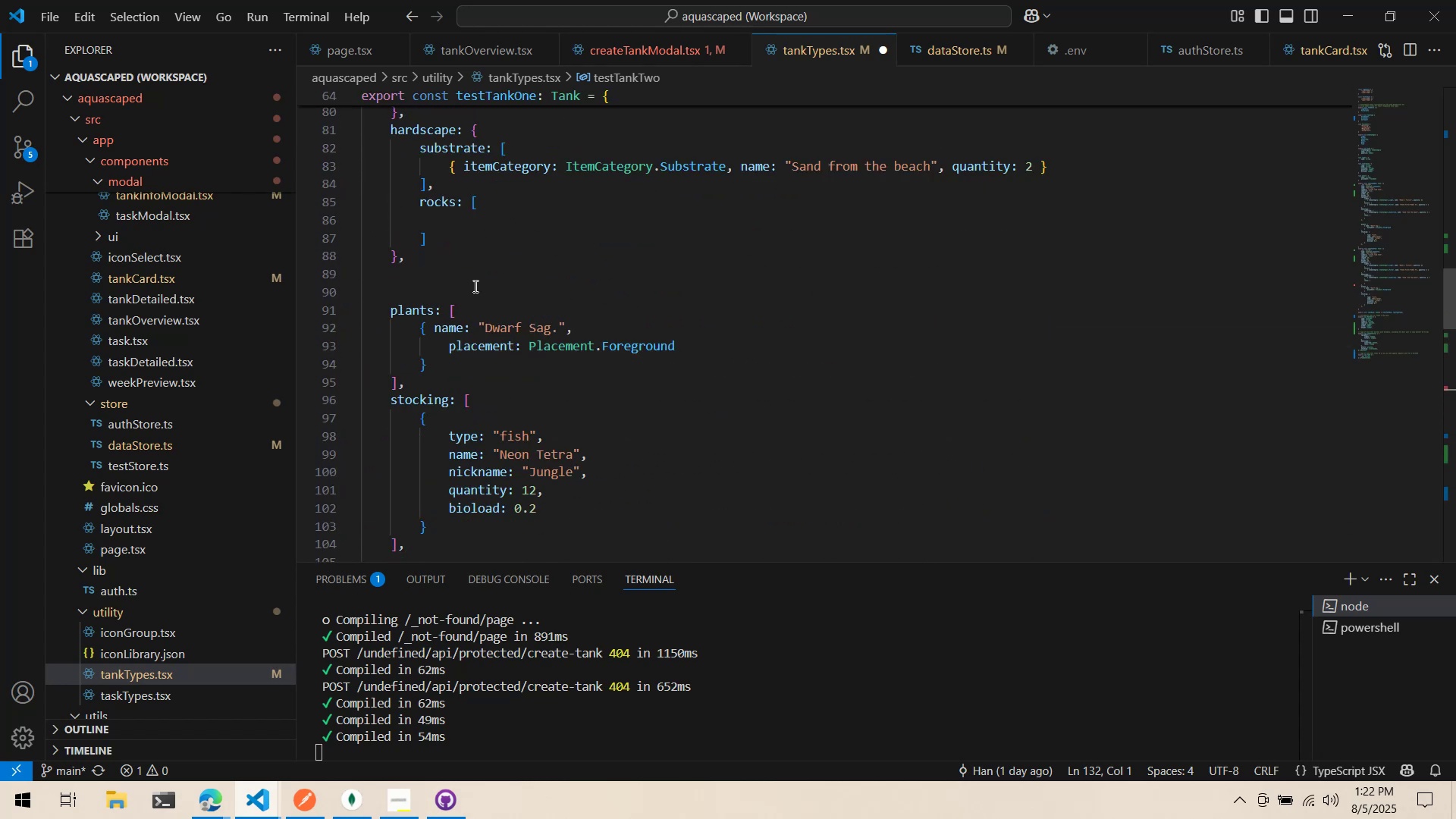 
left_click([474, 275])
 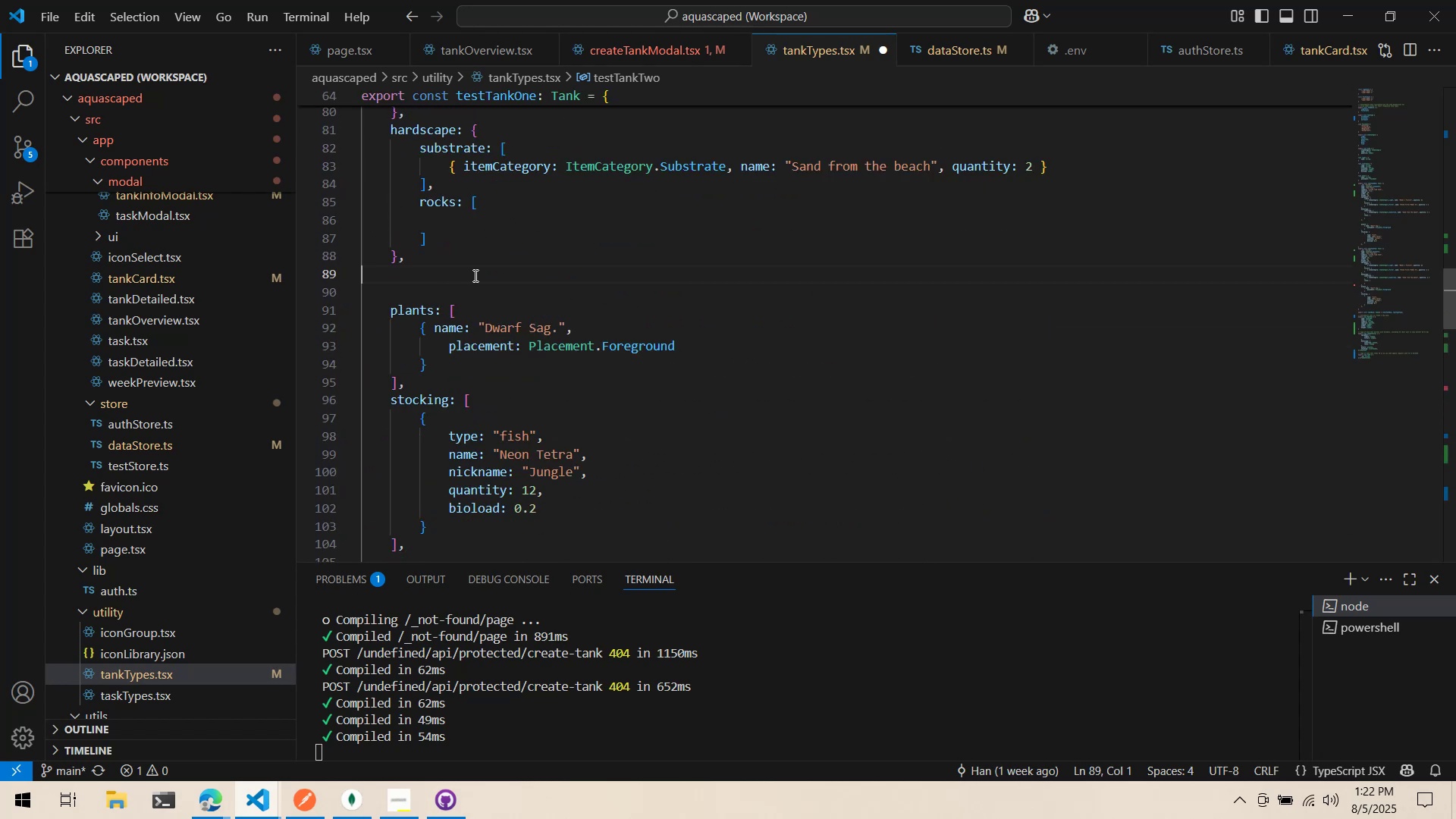 
key(Control+ControlLeft)
 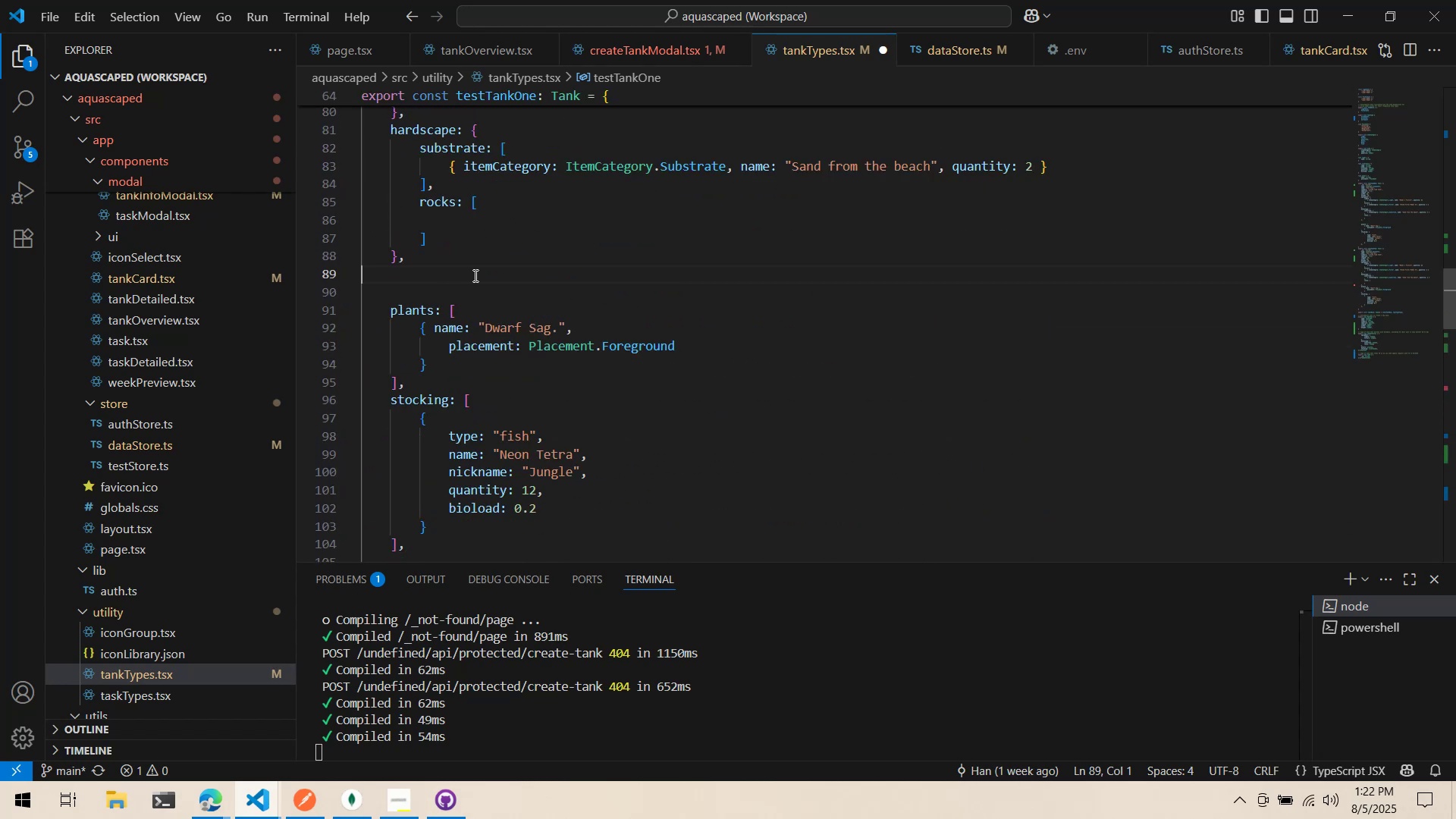 
key(Control+X)
 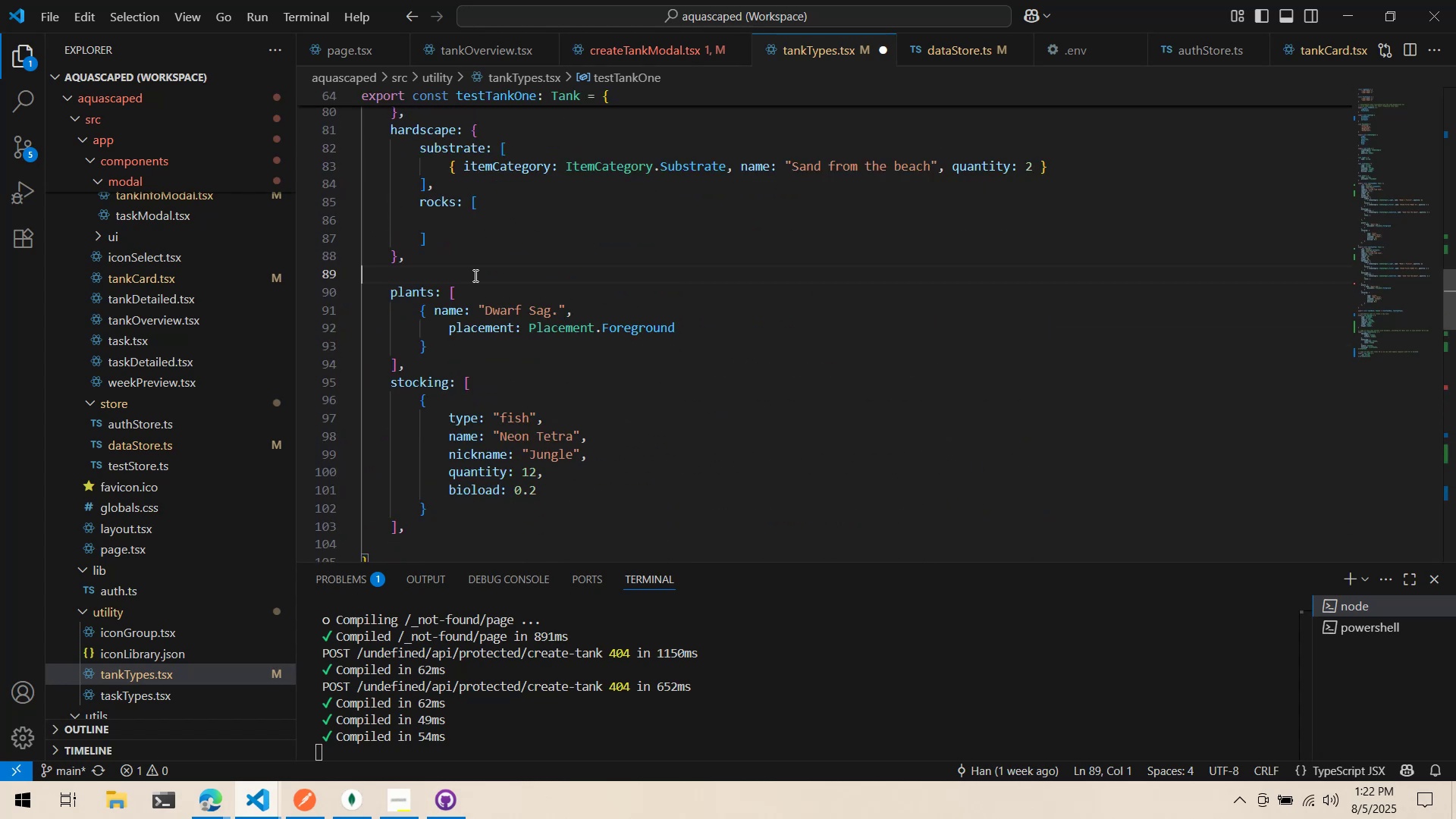 
key(Control+X)
 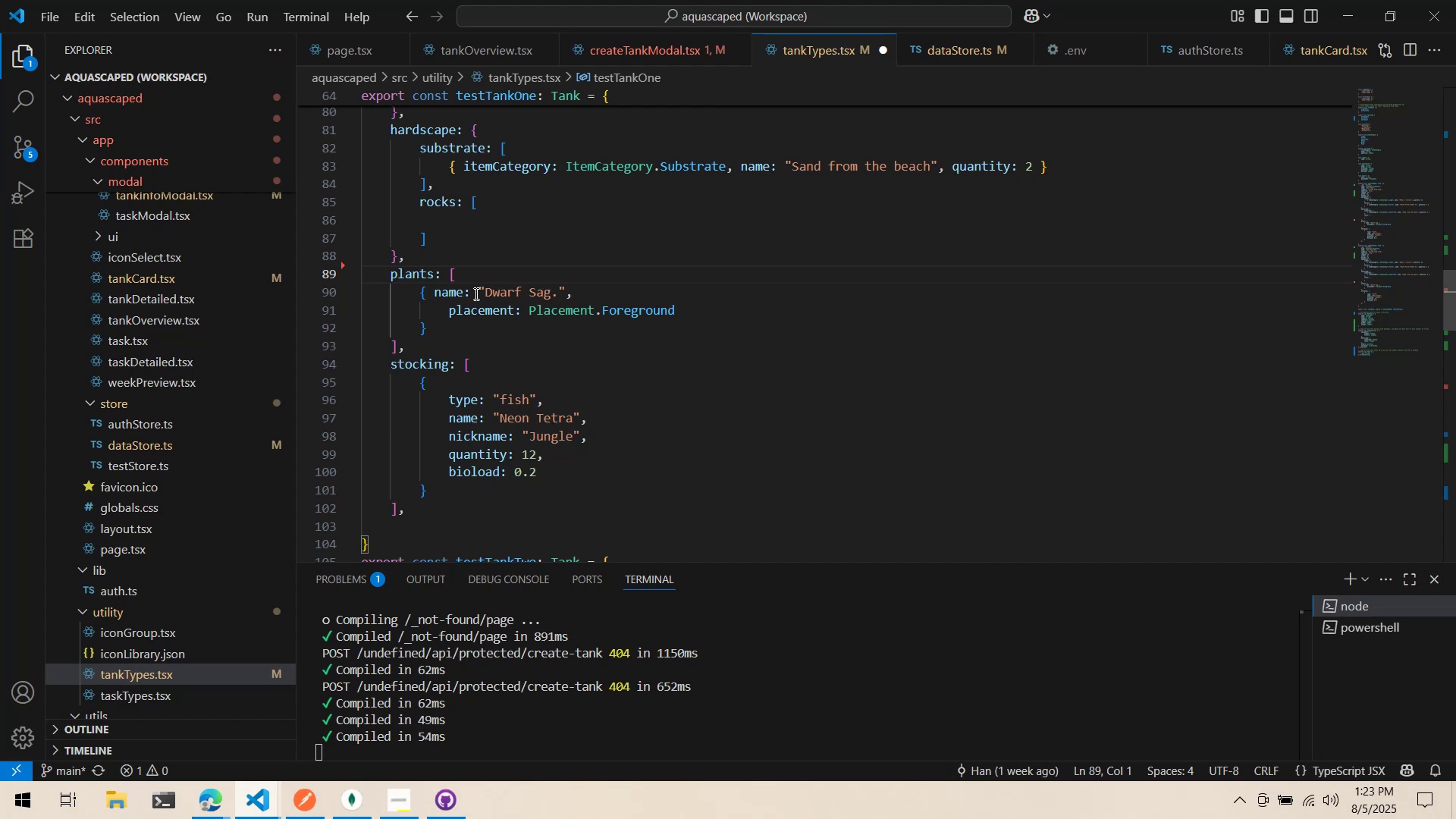 
wait(43.0)
 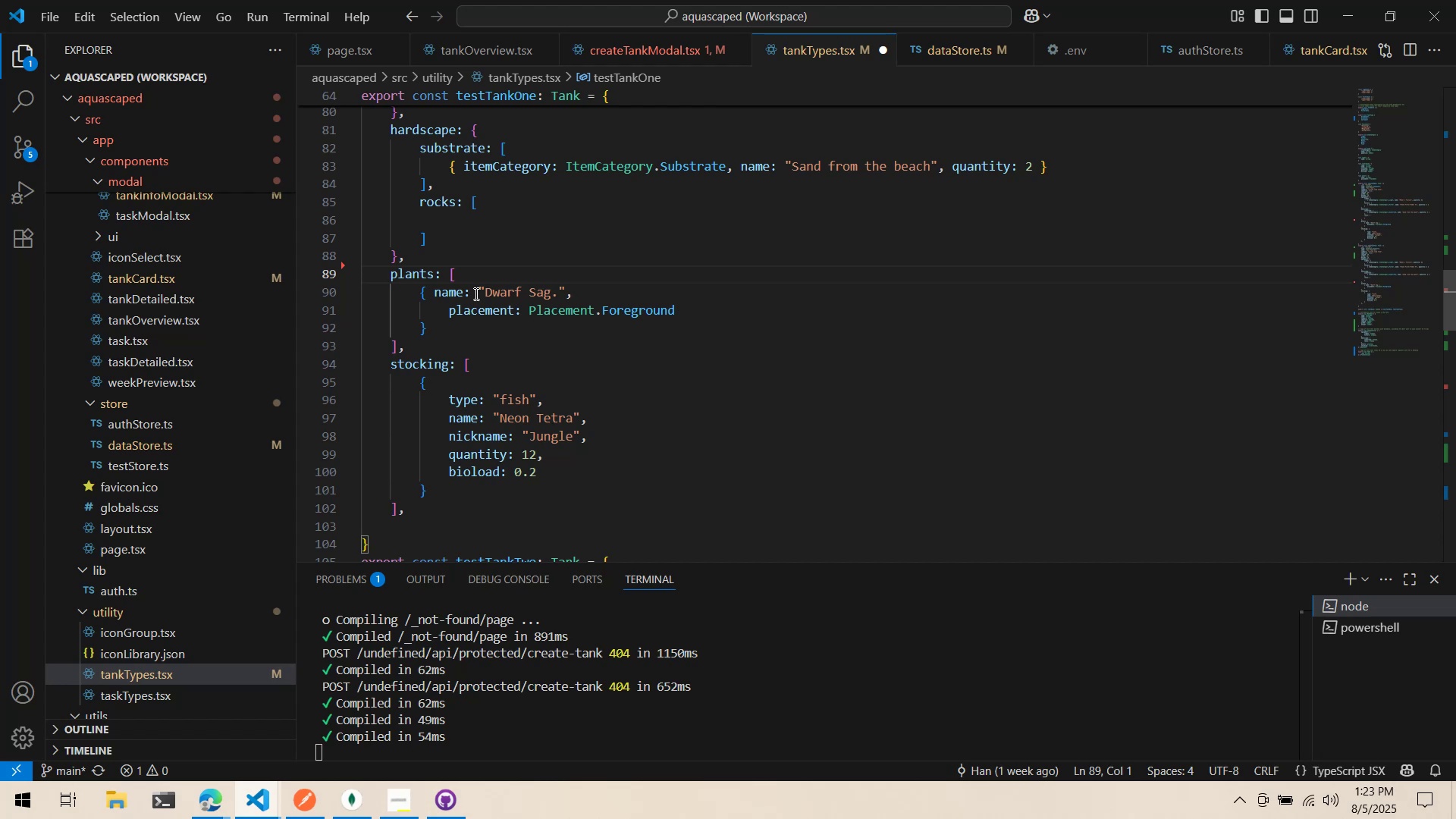 
scroll: coordinate [667, 323], scroll_direction: down, amount: 15.0
 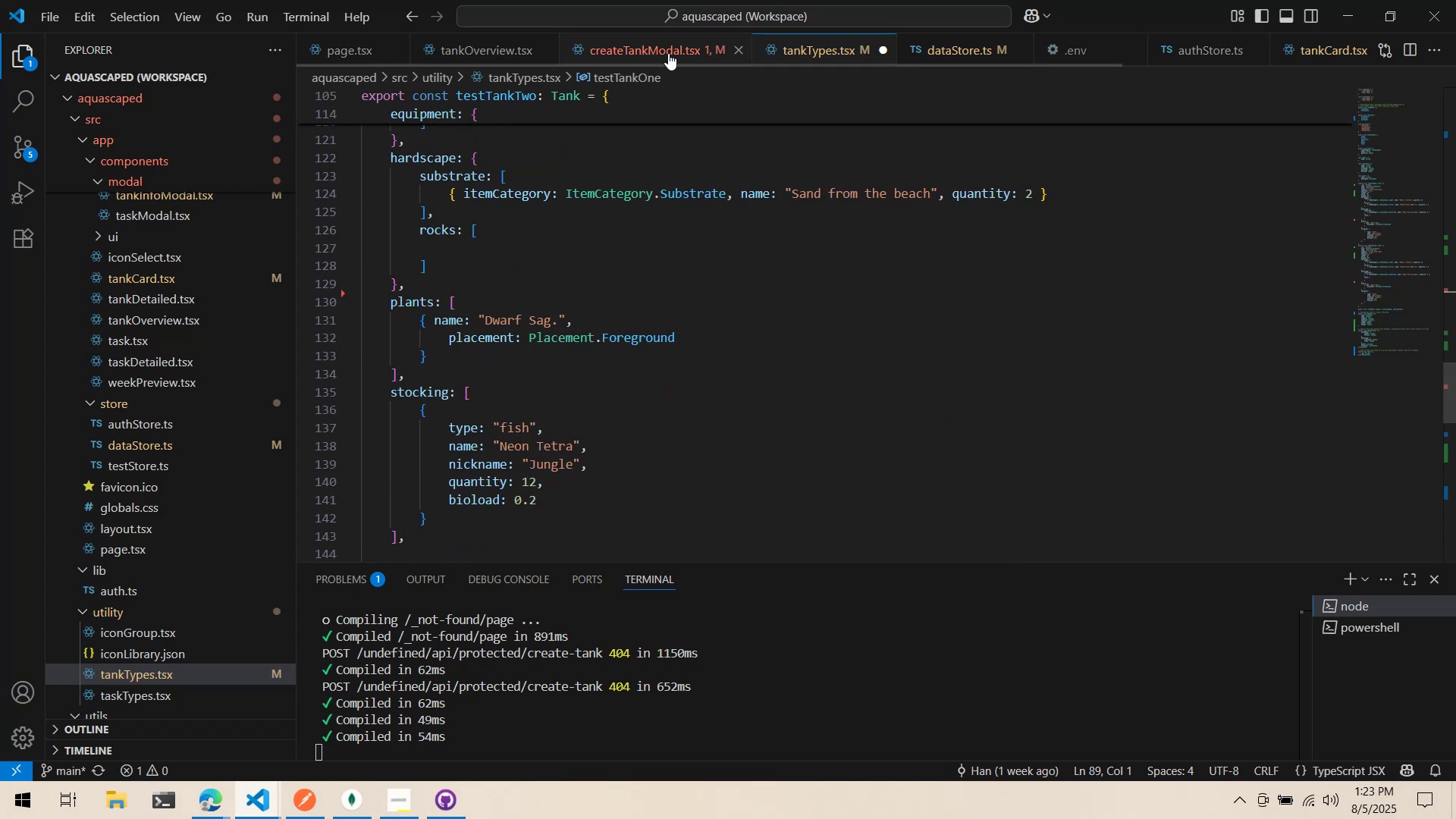 
left_click([667, 53])
 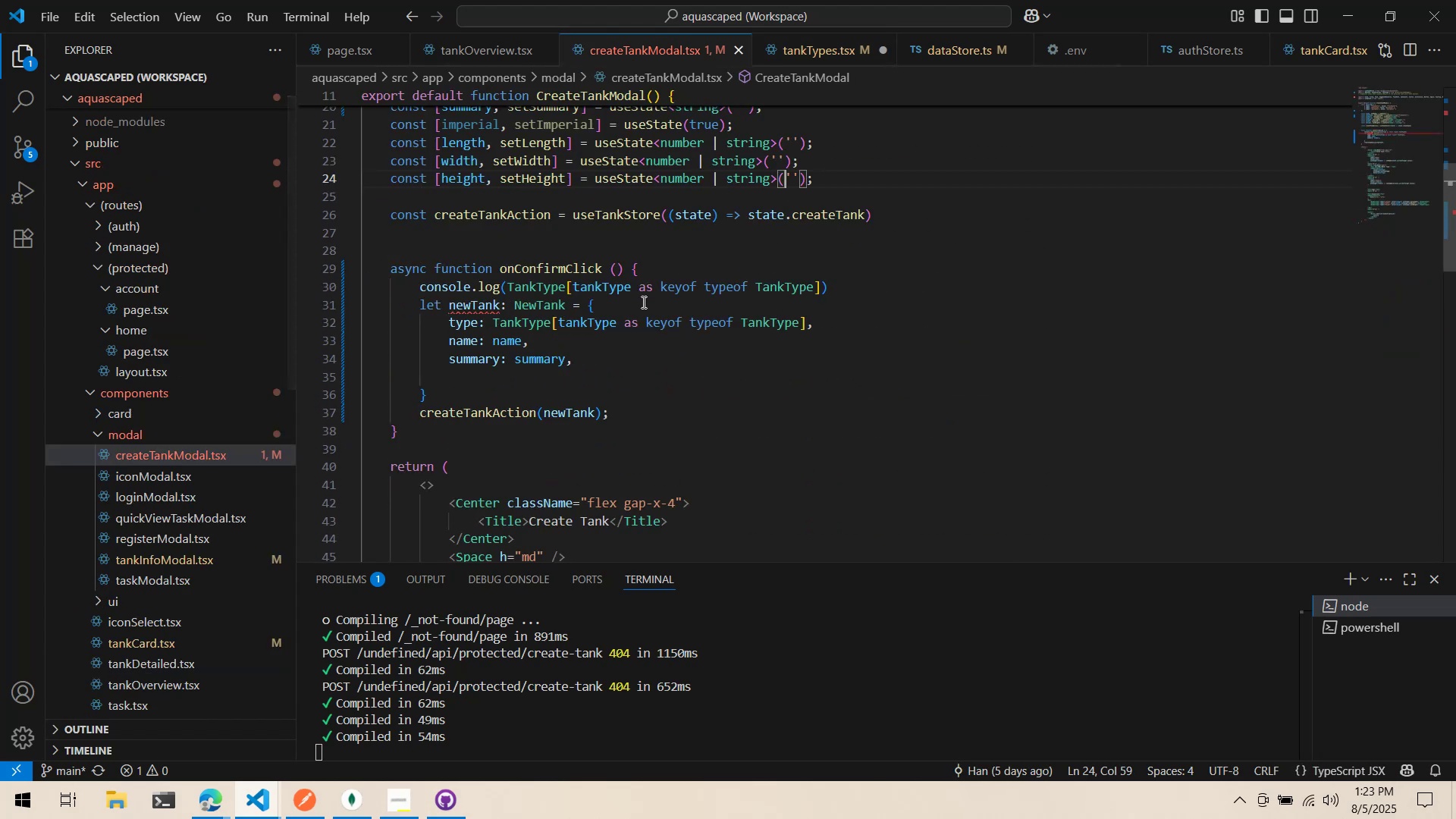 
scroll: coordinate [744, 277], scroll_direction: up, amount: 3.0
 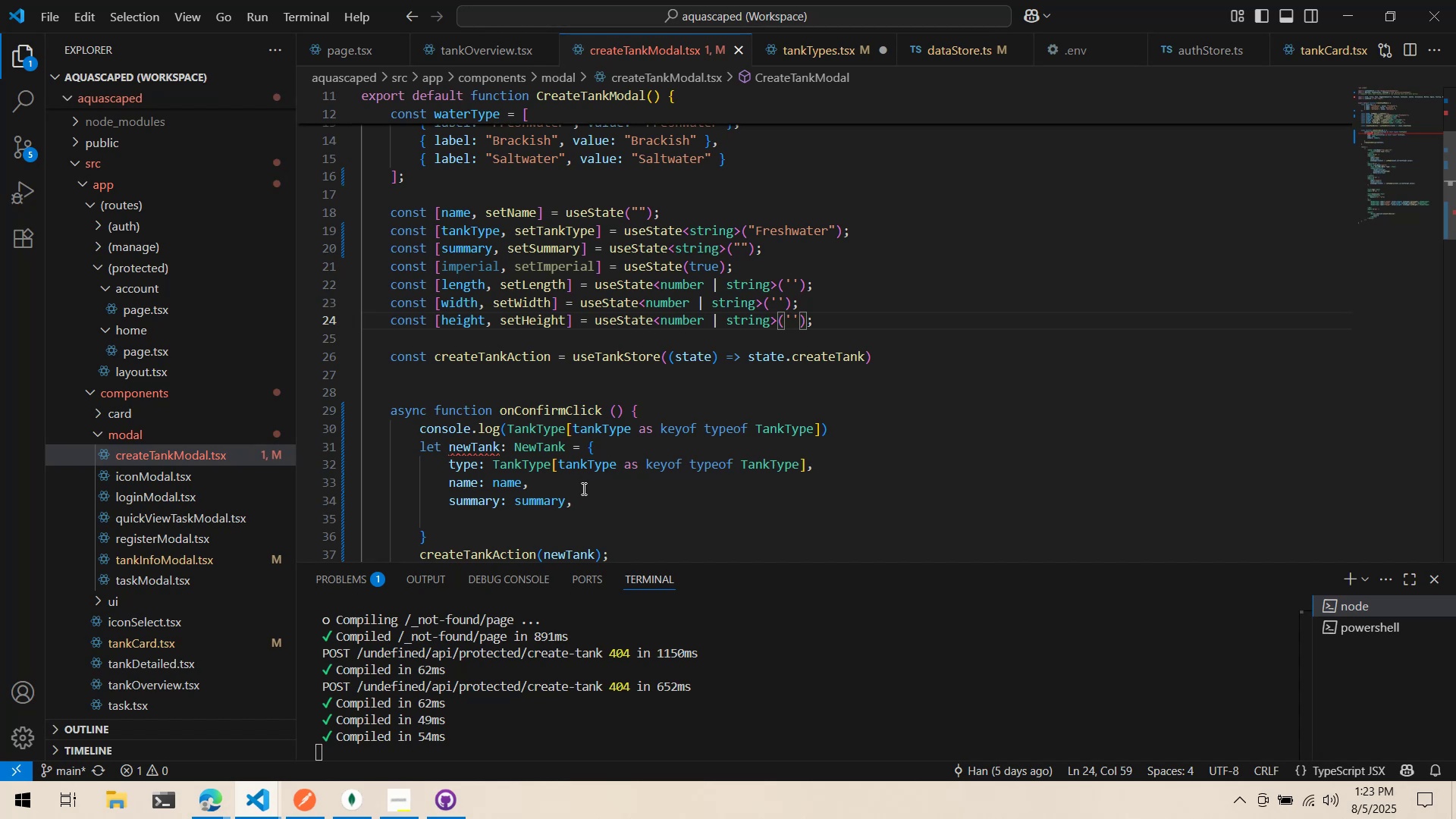 
left_click([577, 515])
 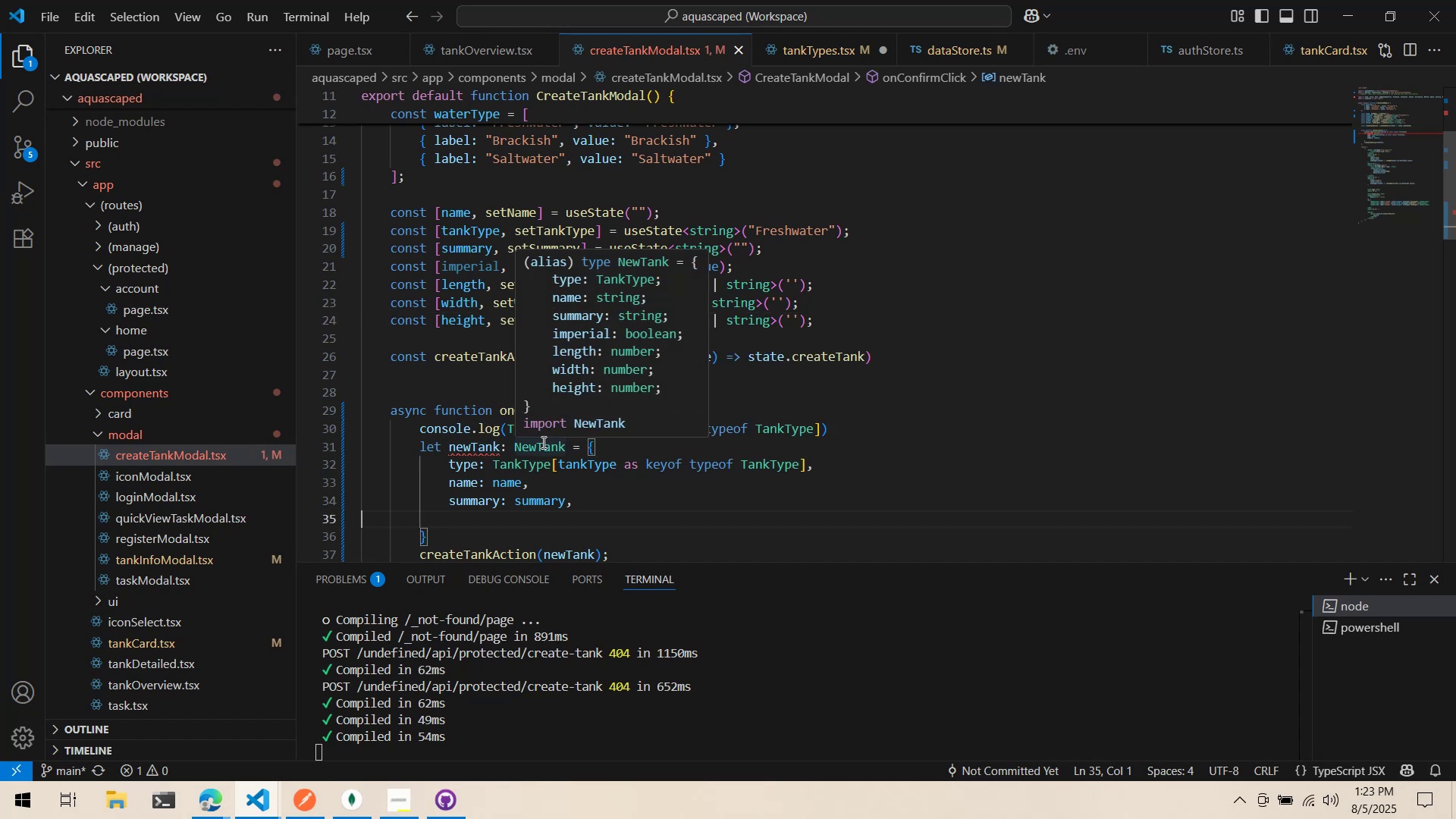 
key(Tab)
key(Tab)
key(Backspace)
type(imperial: imperial,)
 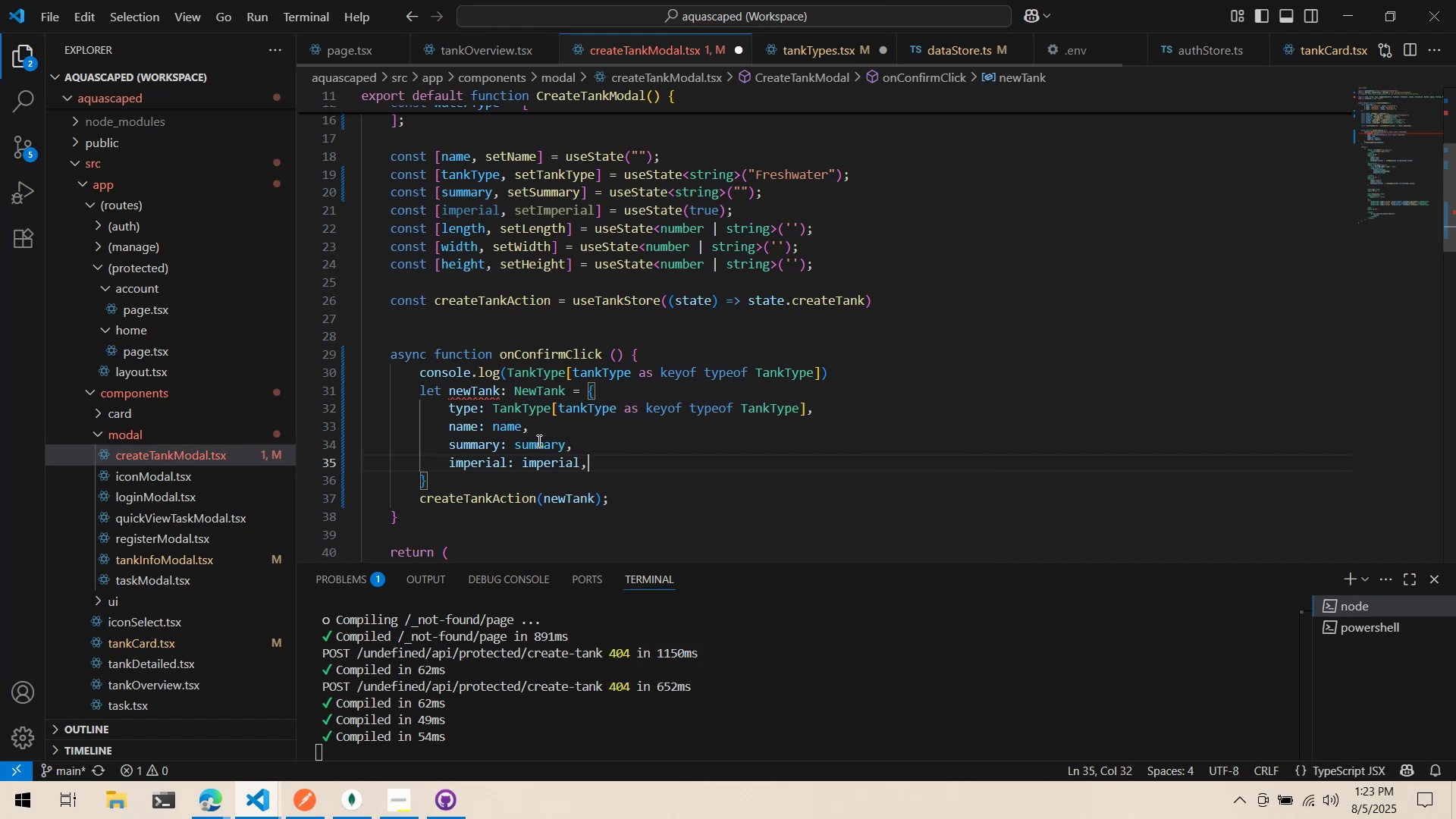 
key(Enter)
 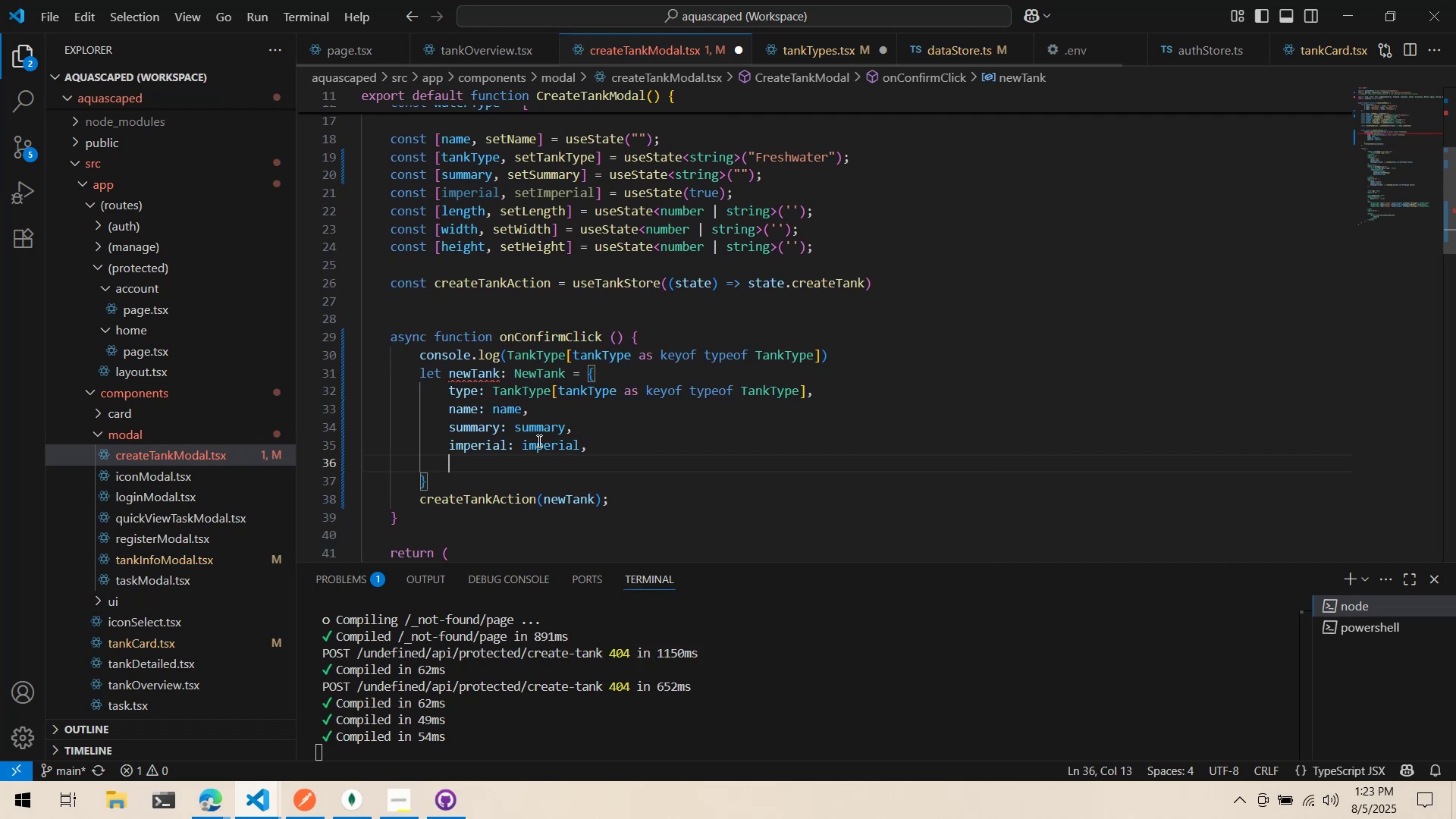 
type(length: length,)
 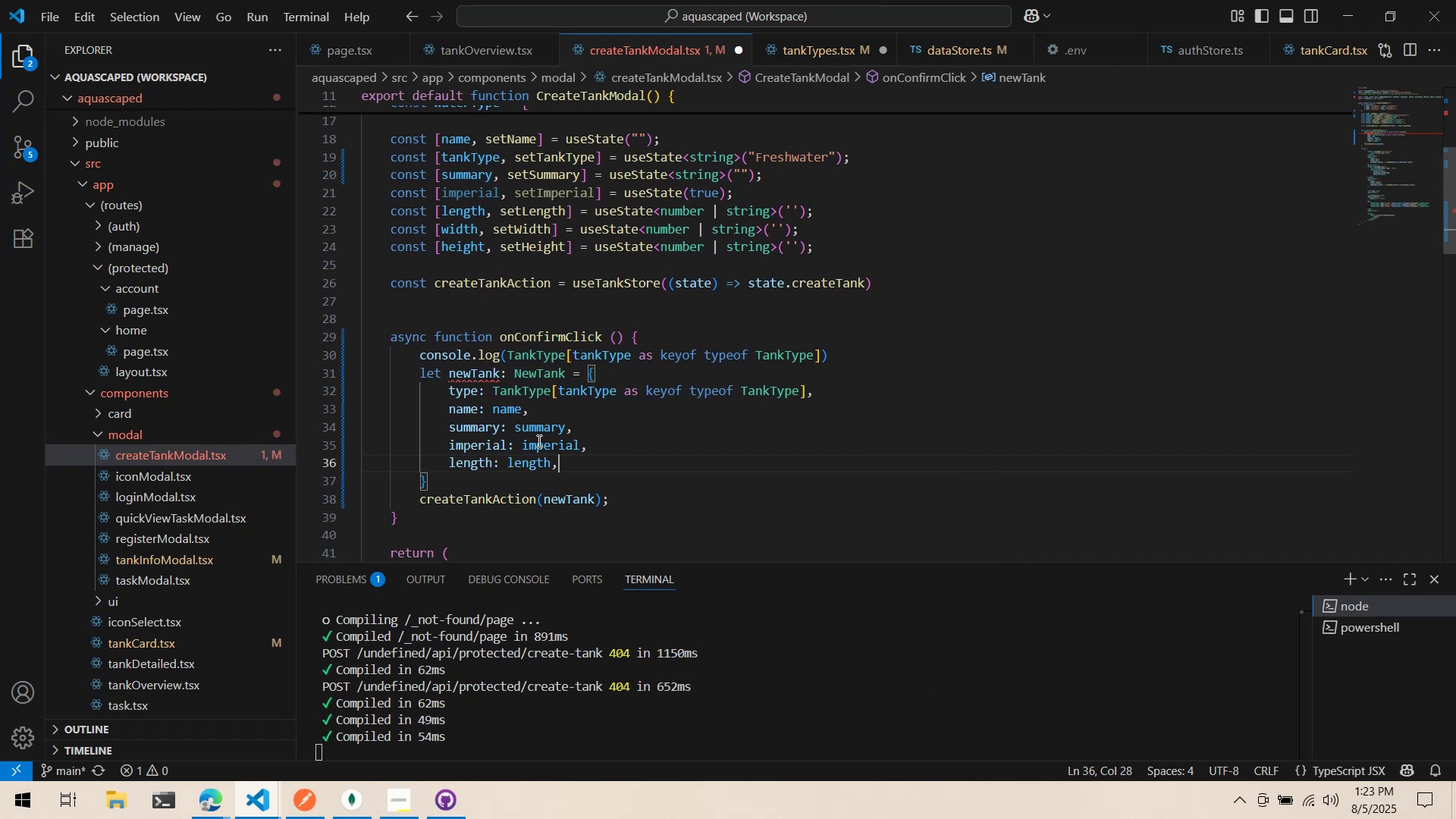 
key(Enter)
 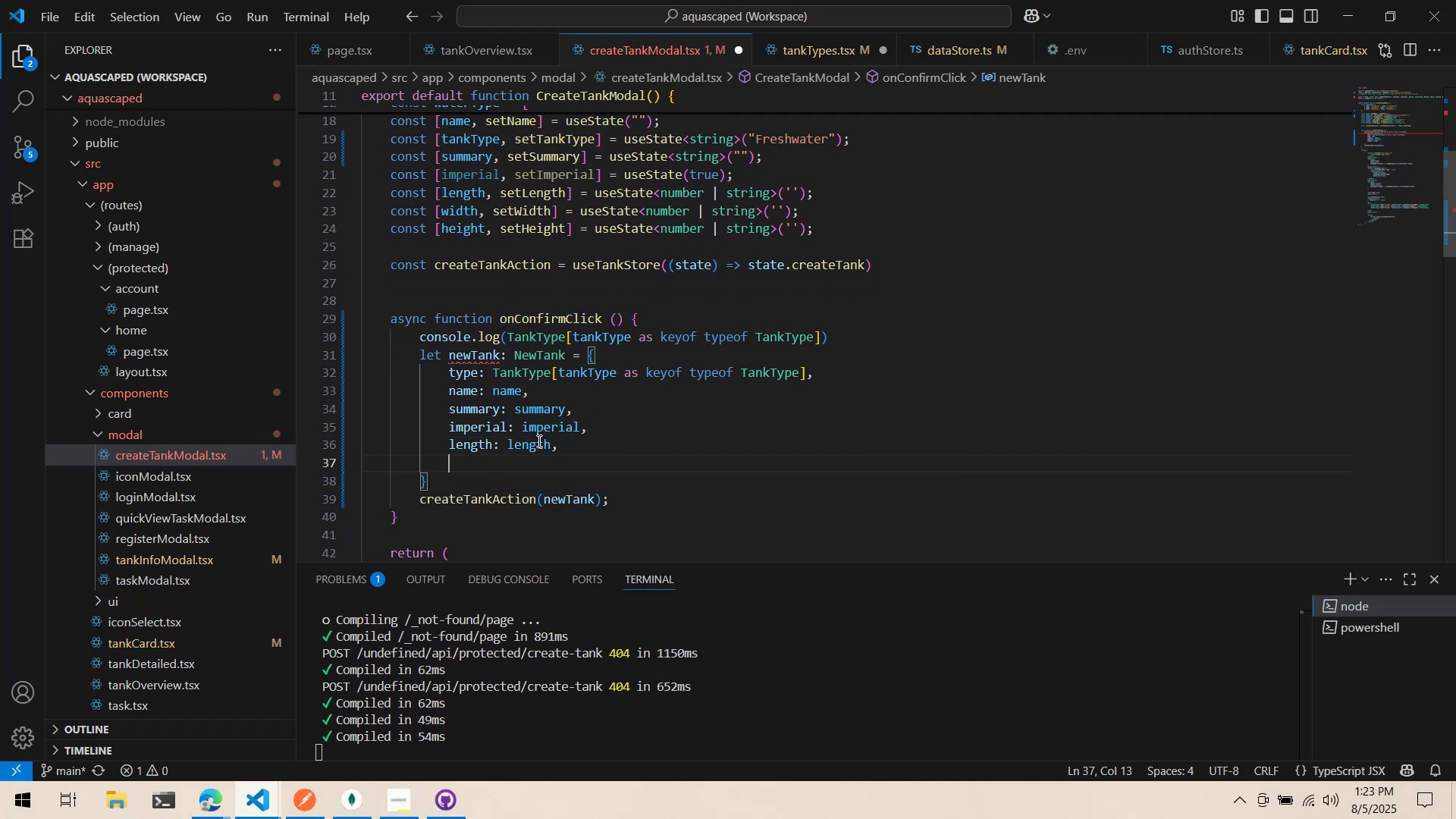 
type(width: e)
key(Backspace)
type(width, )
 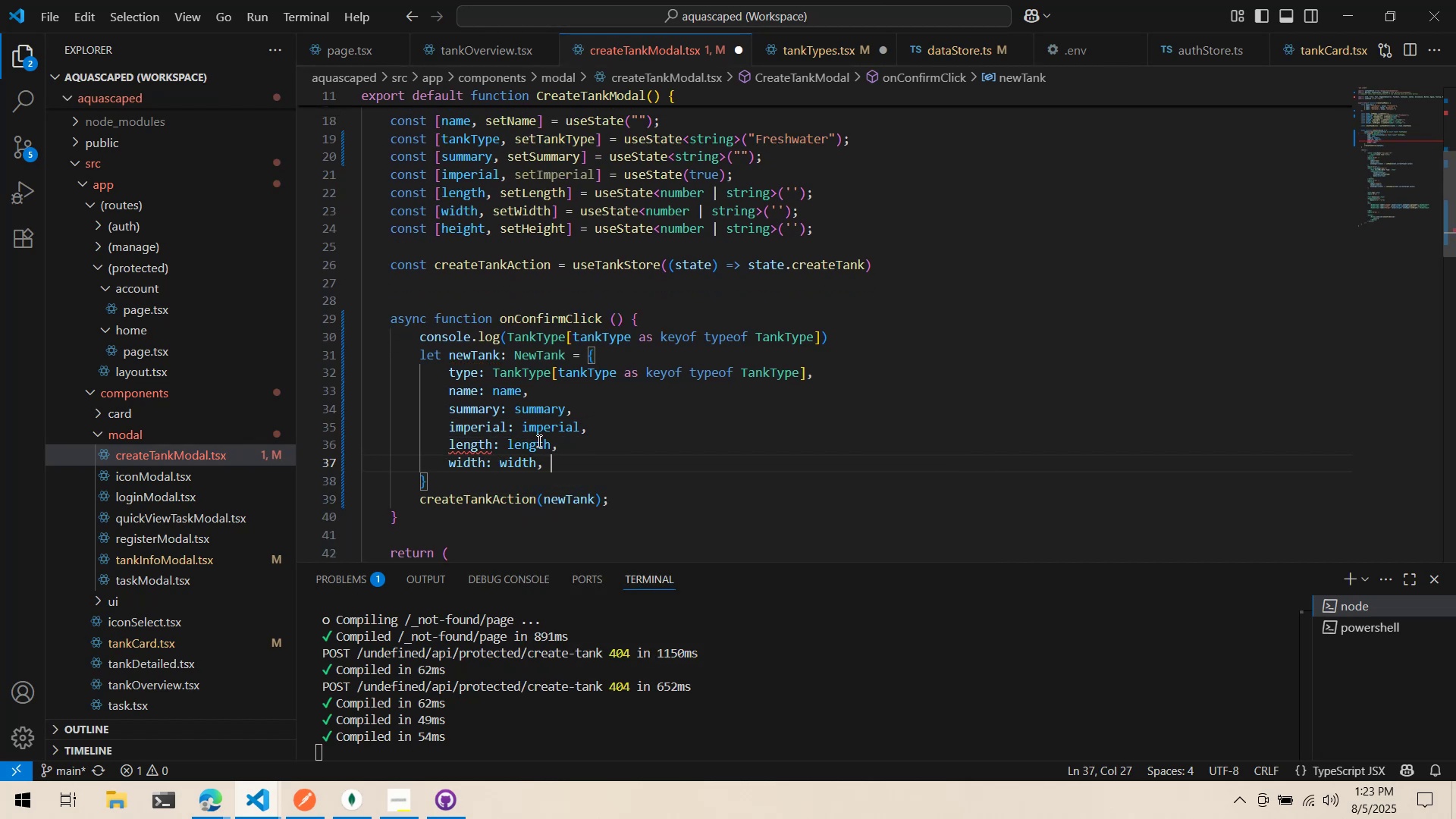 
key(Enter)
 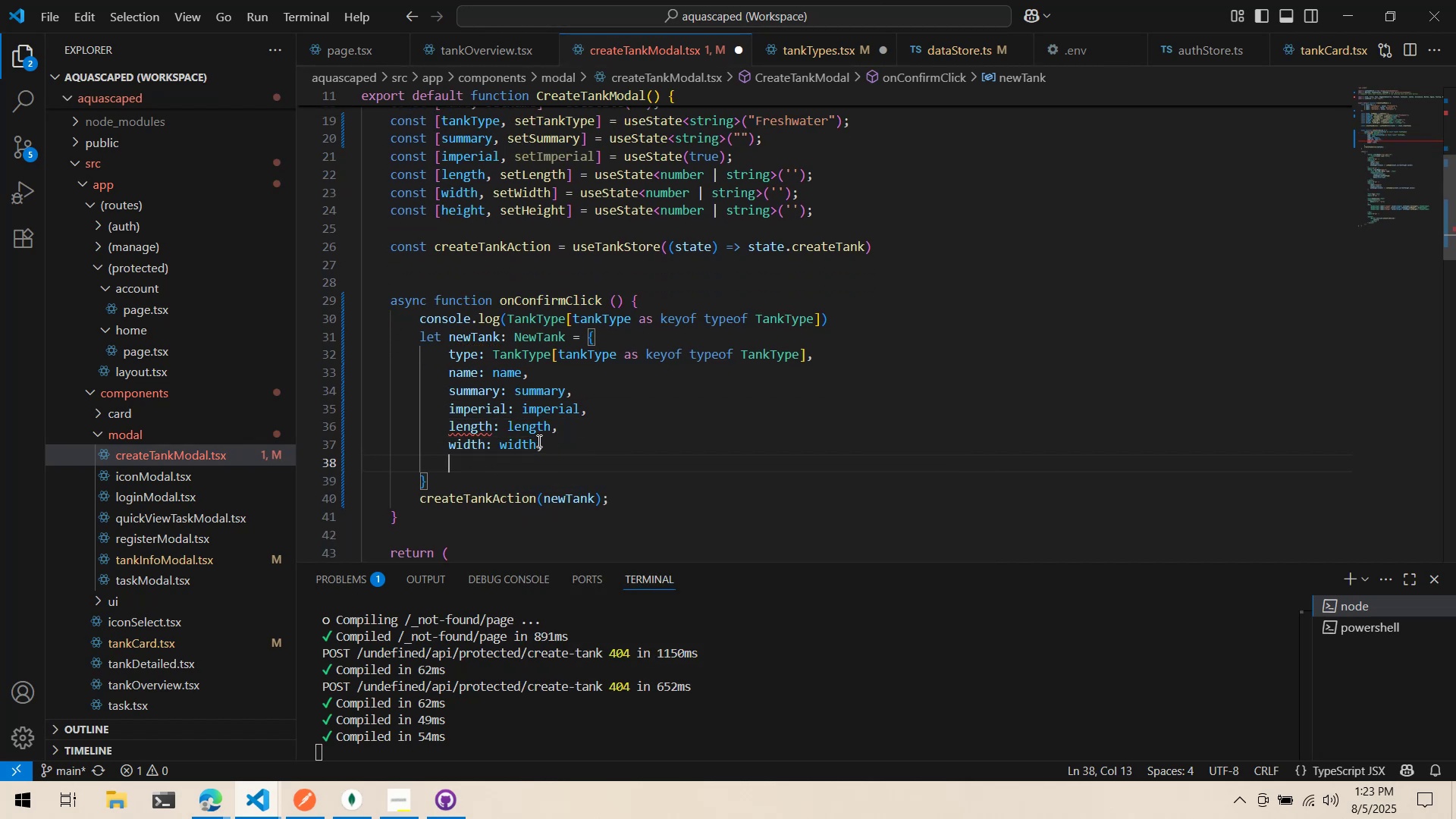 
type(height, w)
key(Backspace)
key(Backspace)
key(Backspace)
type(: height,)
 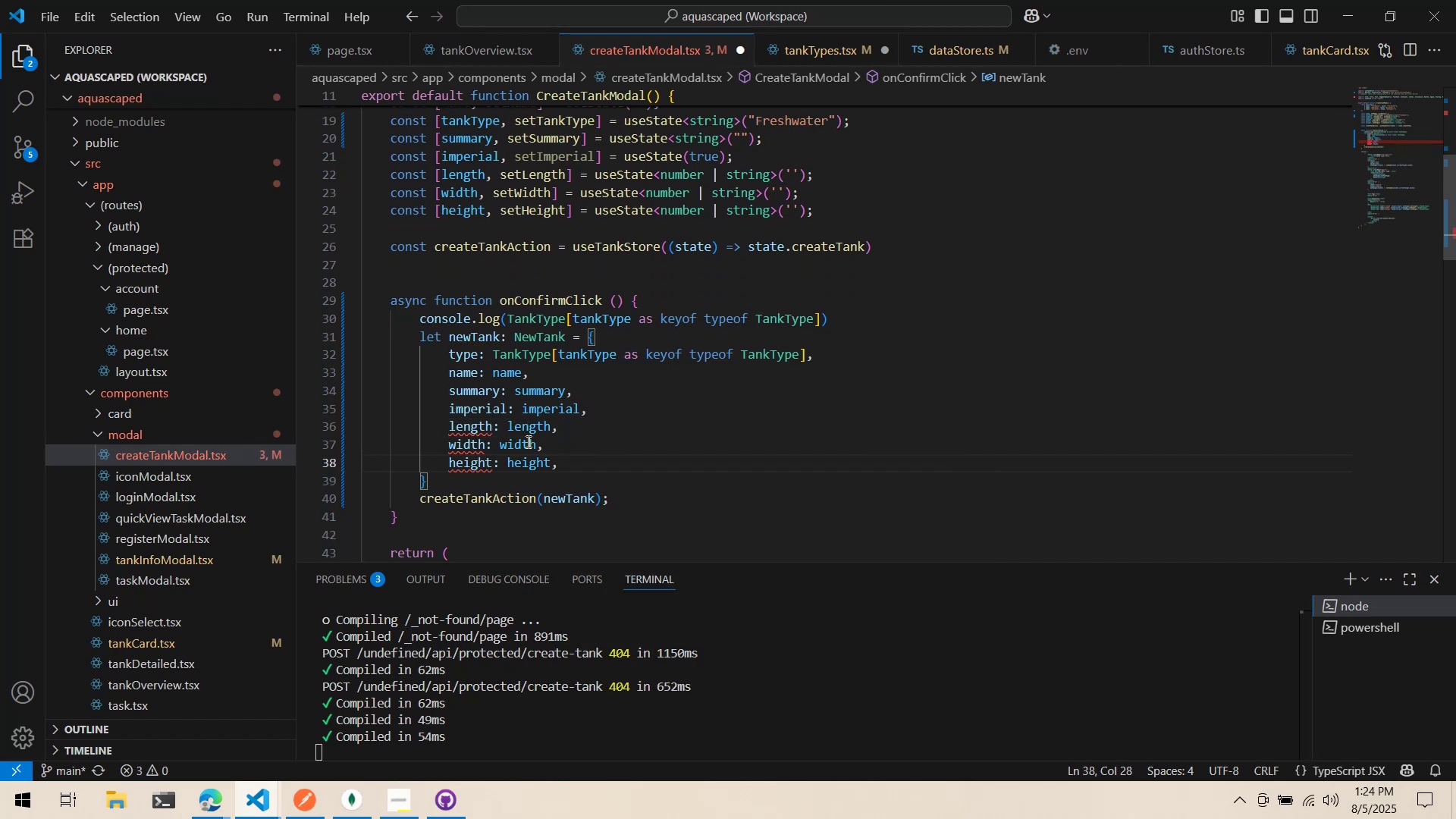 
mouse_move([482, 442])
 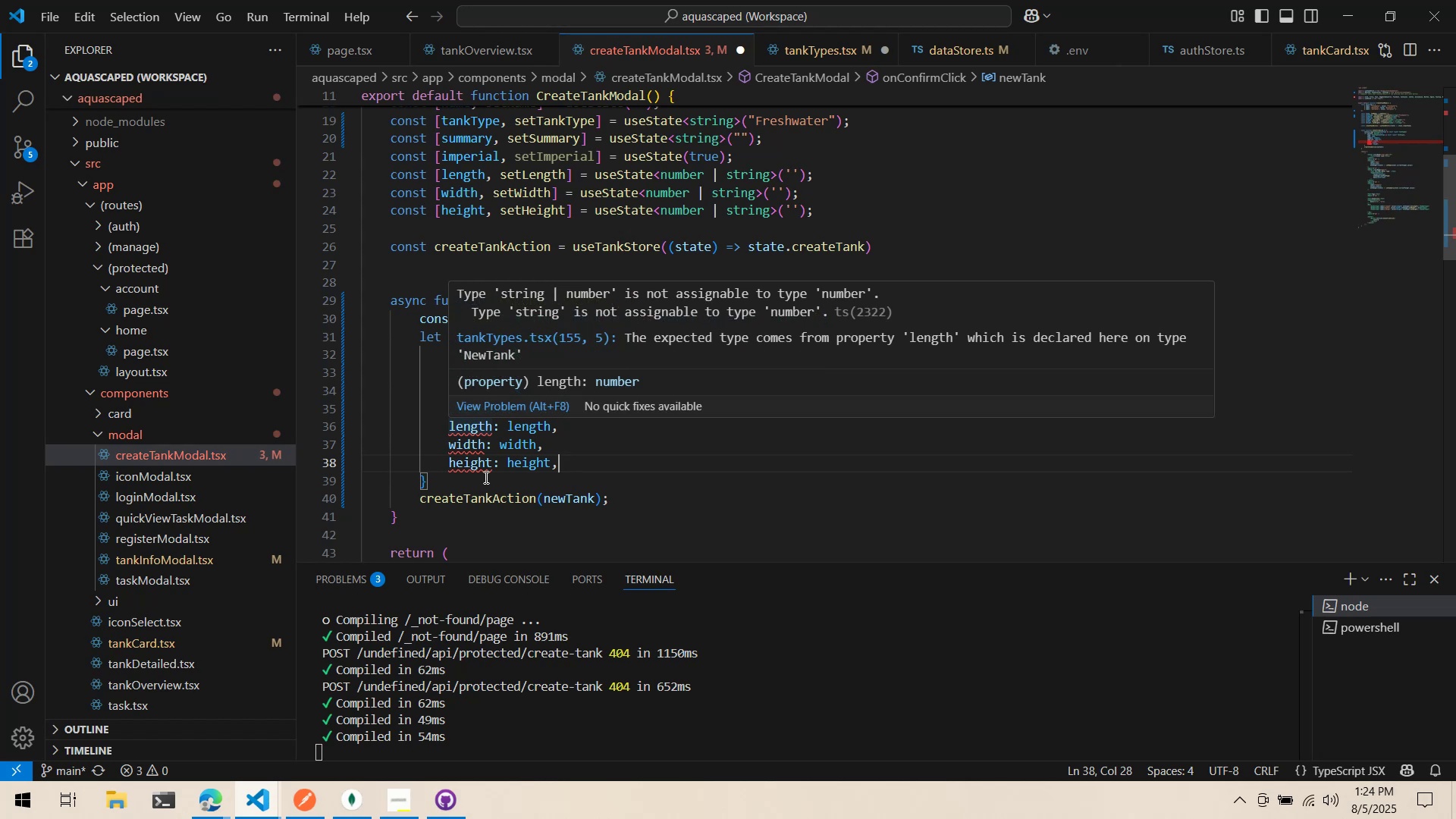 
left_click([485, 477])
 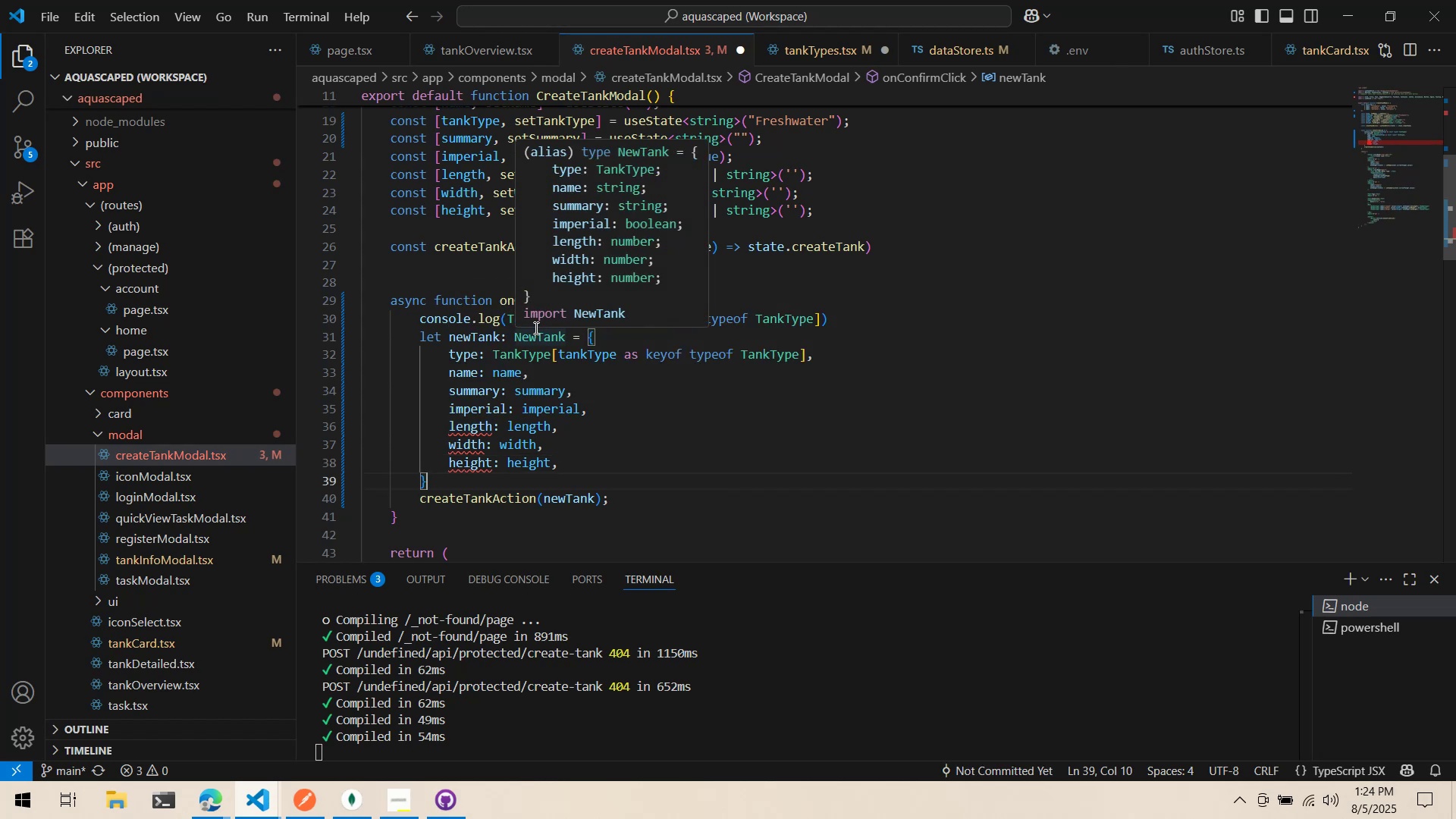 
mouse_move([473, 431])
 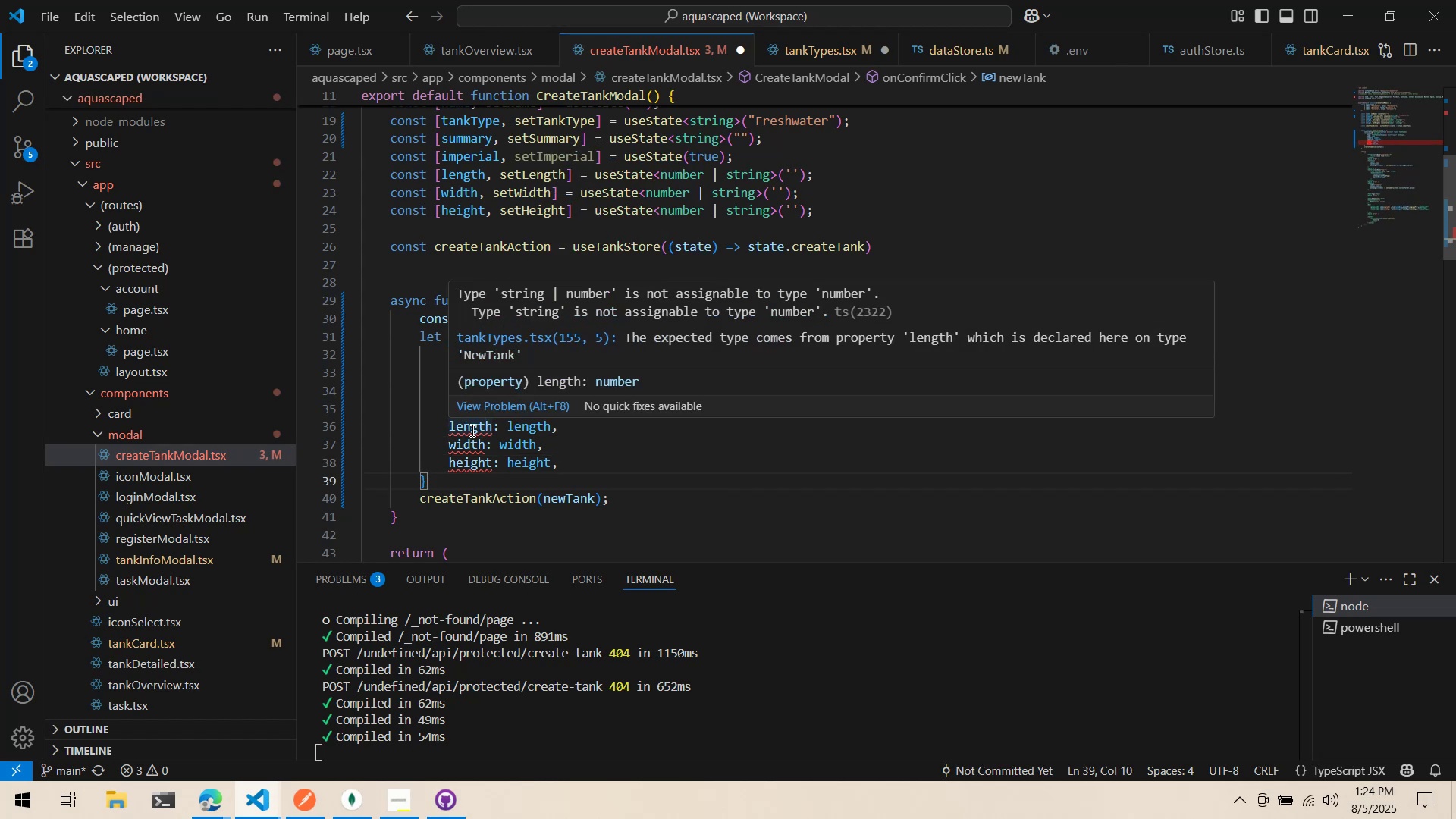 
scroll: coordinate [682, 370], scroll_direction: up, amount: 5.0
 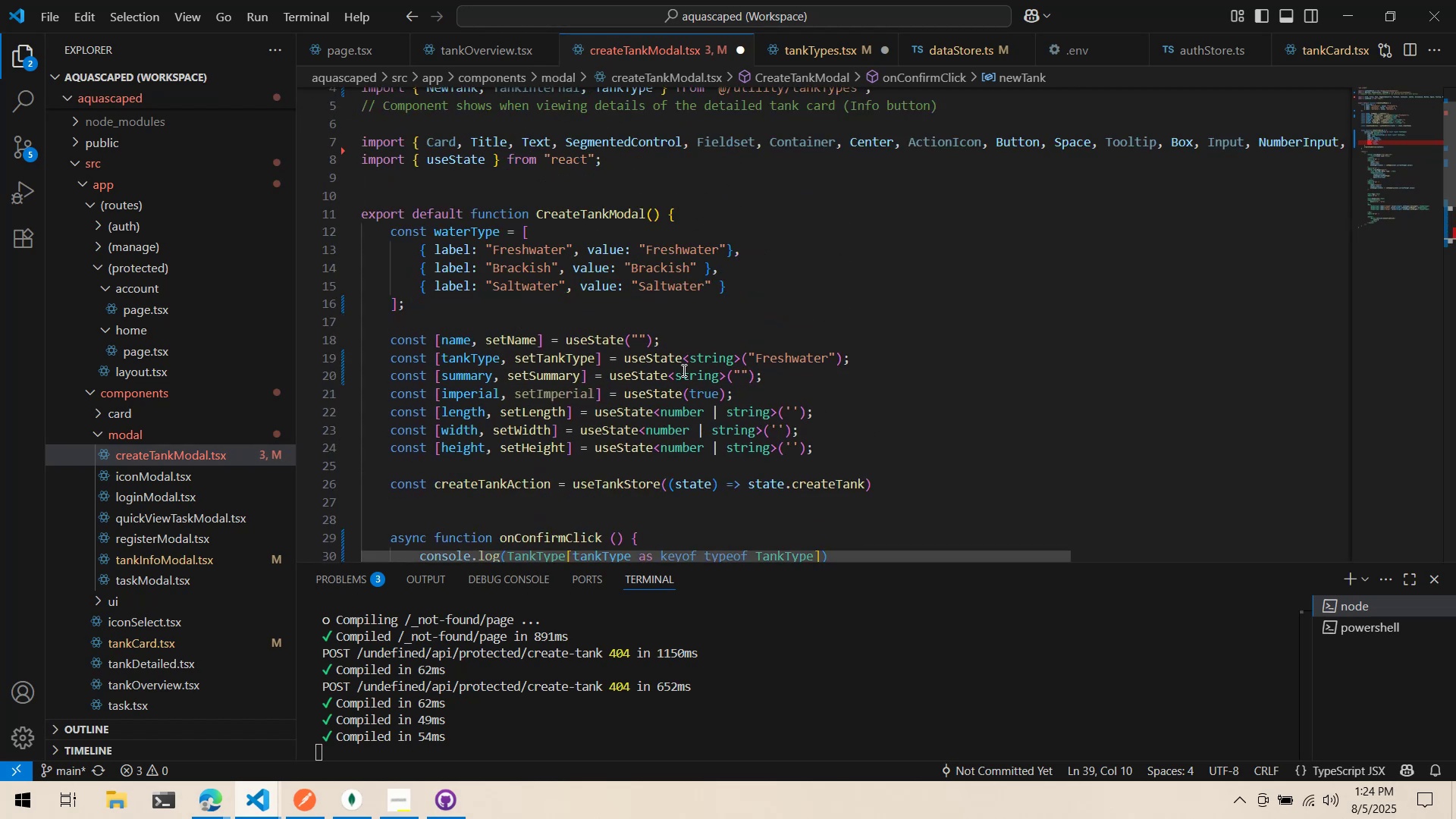 
scroll: coordinate [678, 371], scroll_direction: down, amount: 5.0
 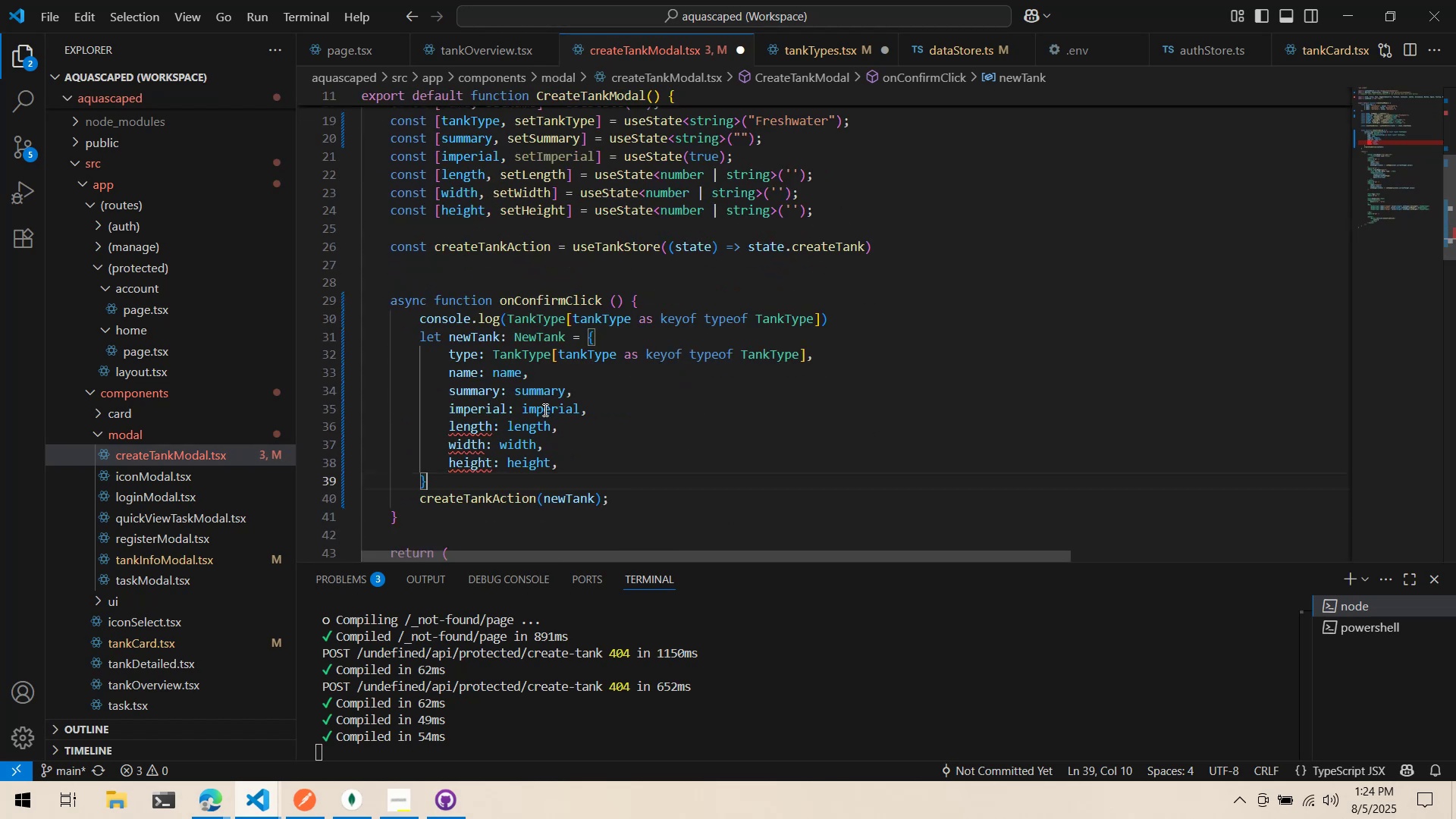 
mouse_move([519, 428])
 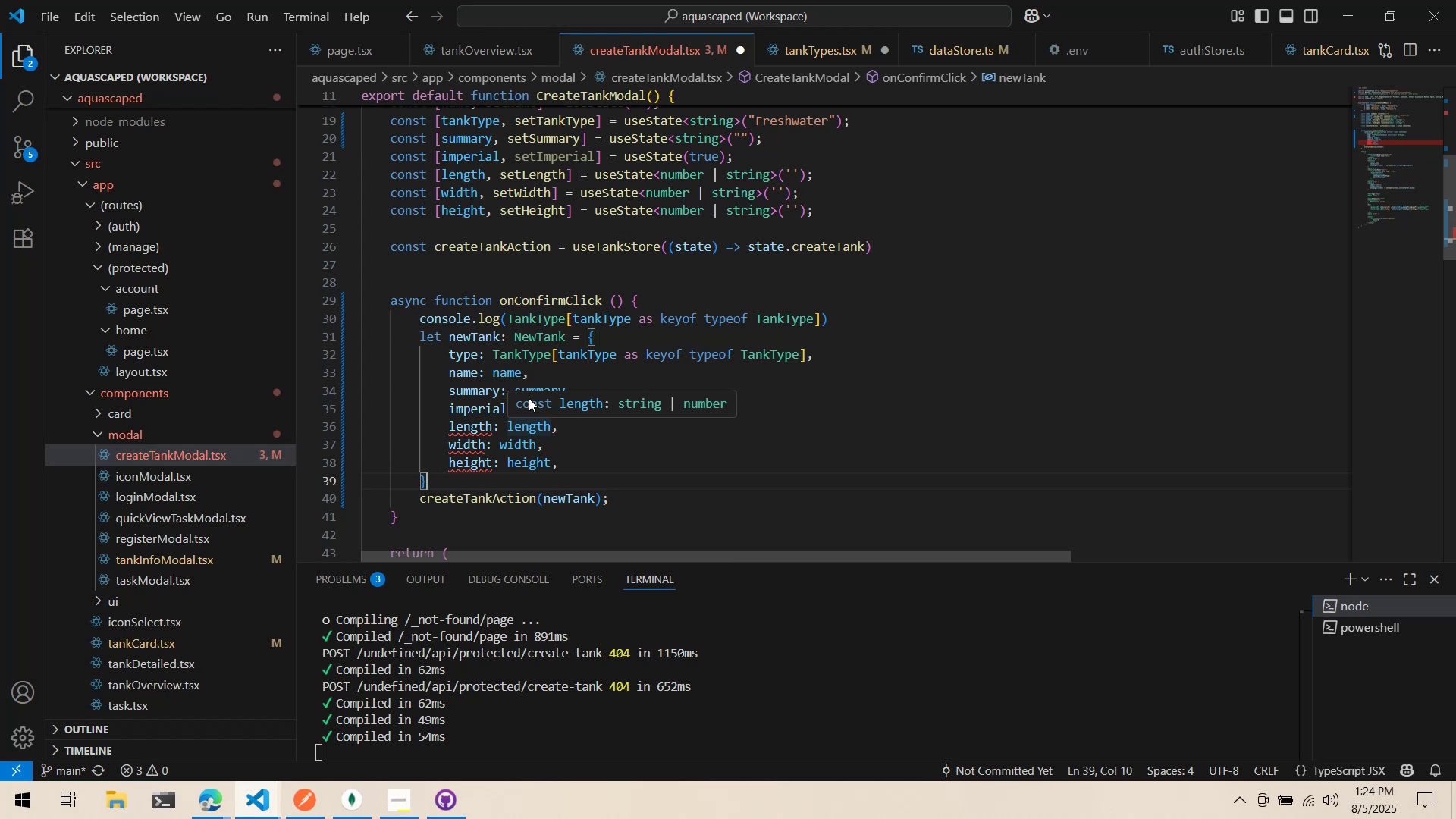 
wait(7.74)
 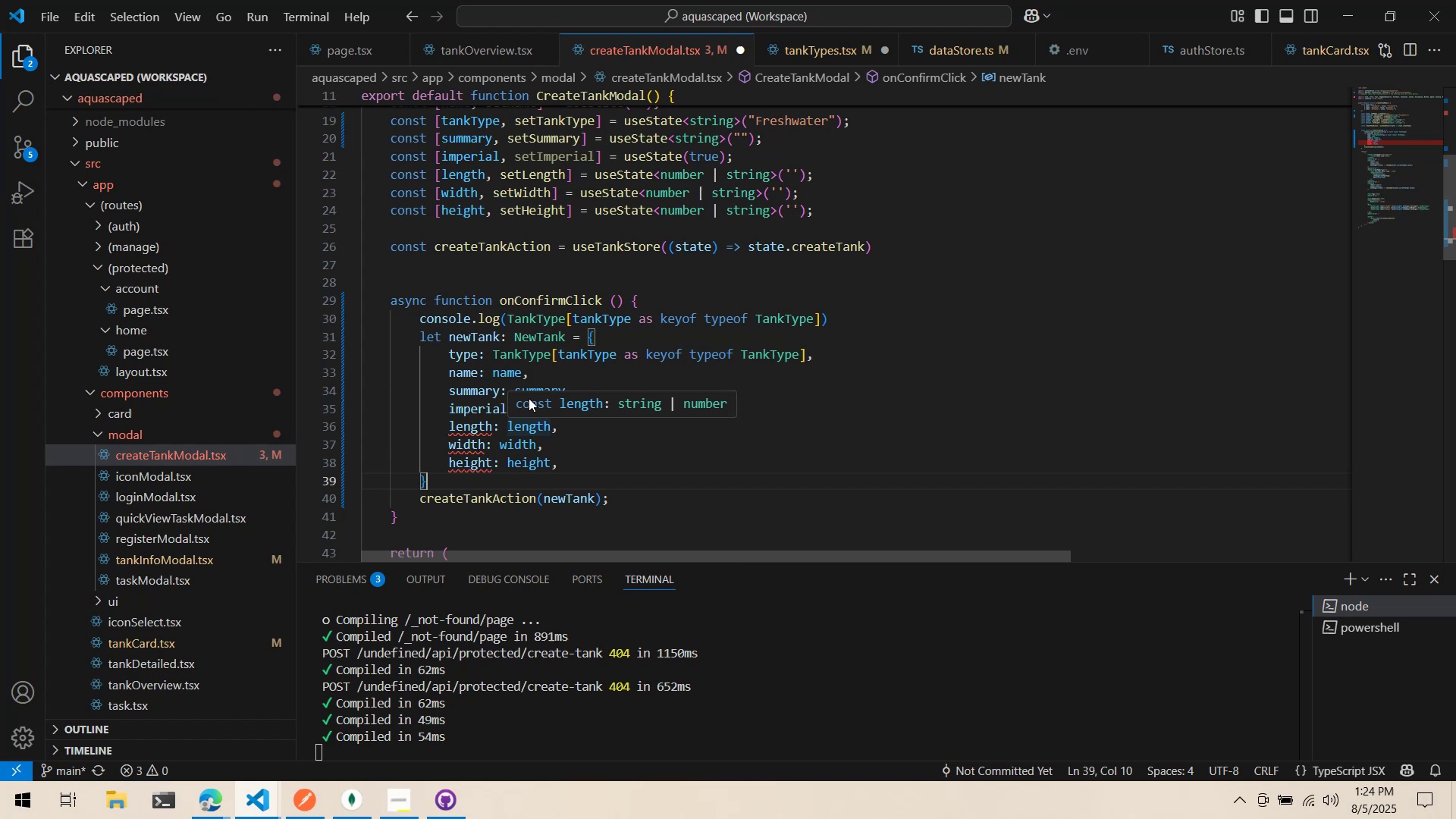 
left_click([539, 436])
 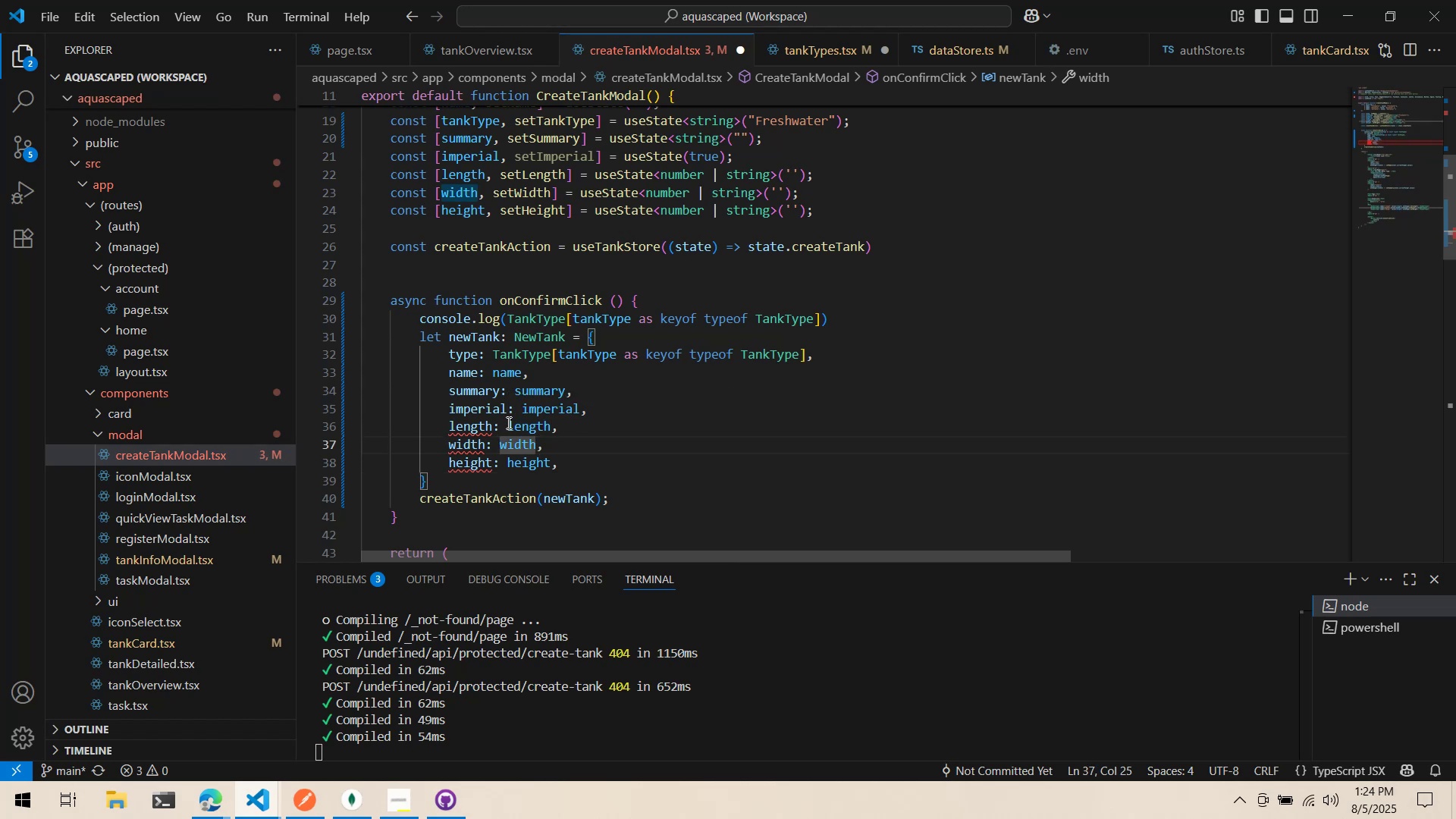 
left_click([507, 422])
 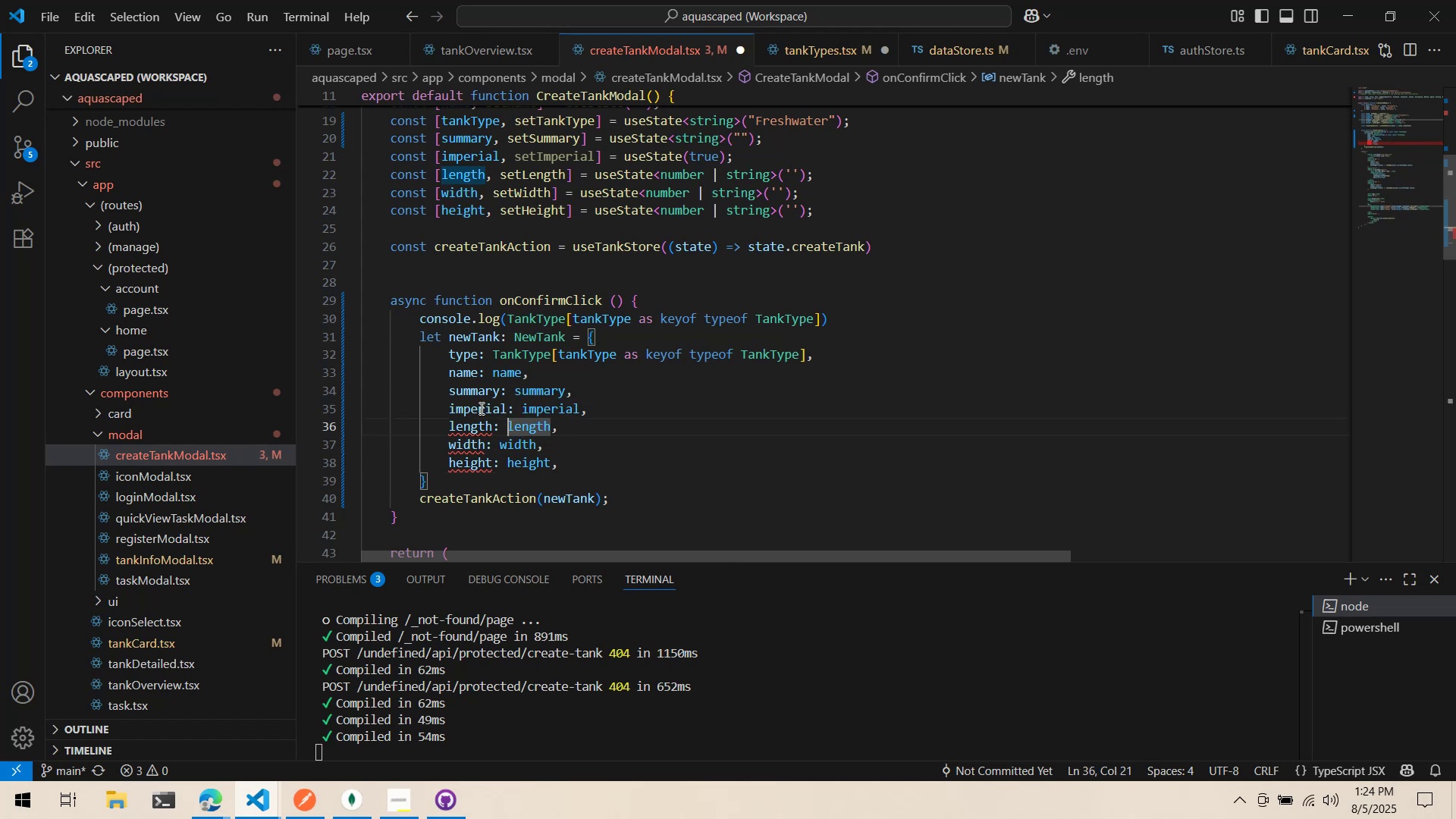 
type(Number()
 